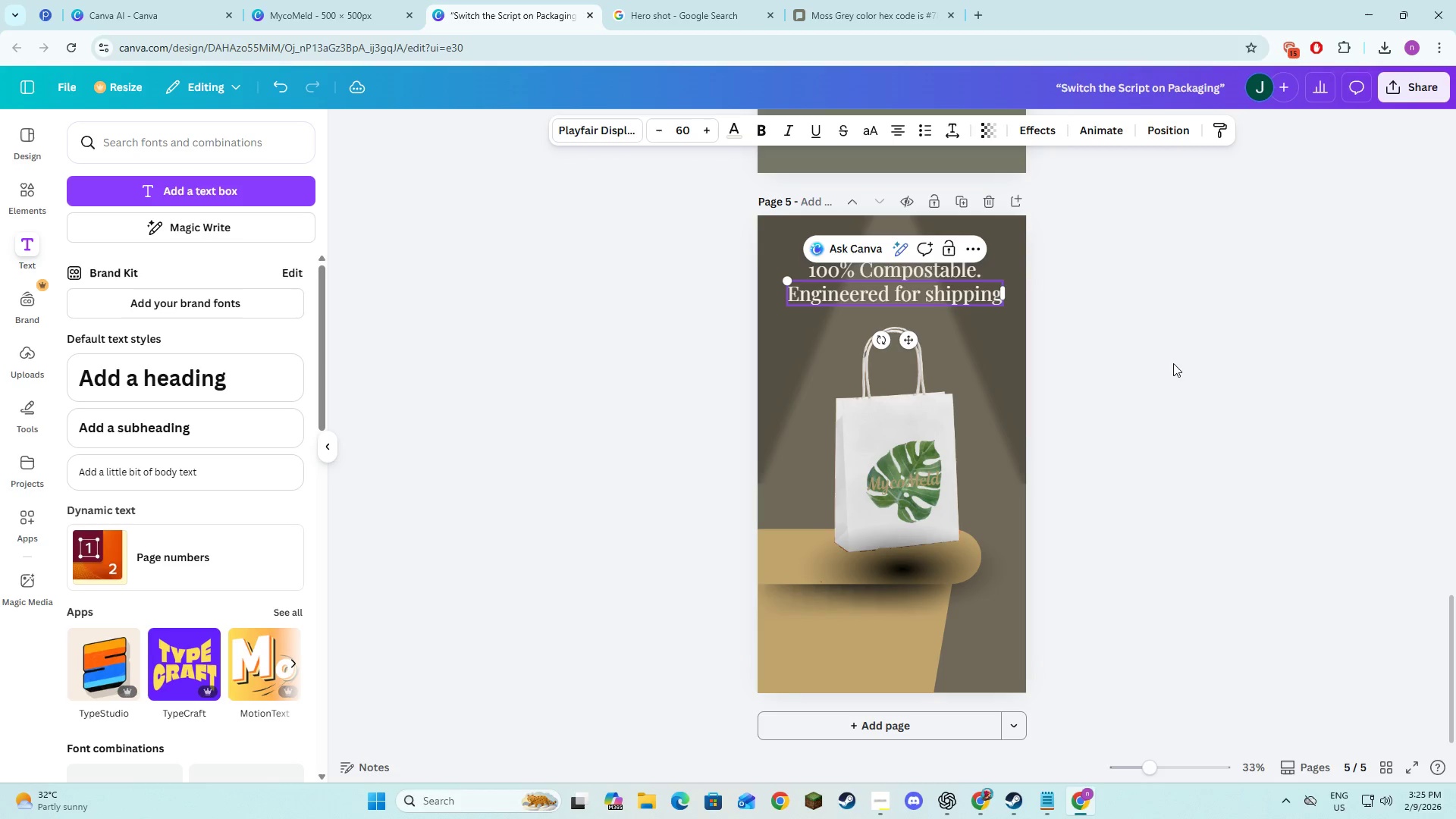 
left_click([1173, 363])
 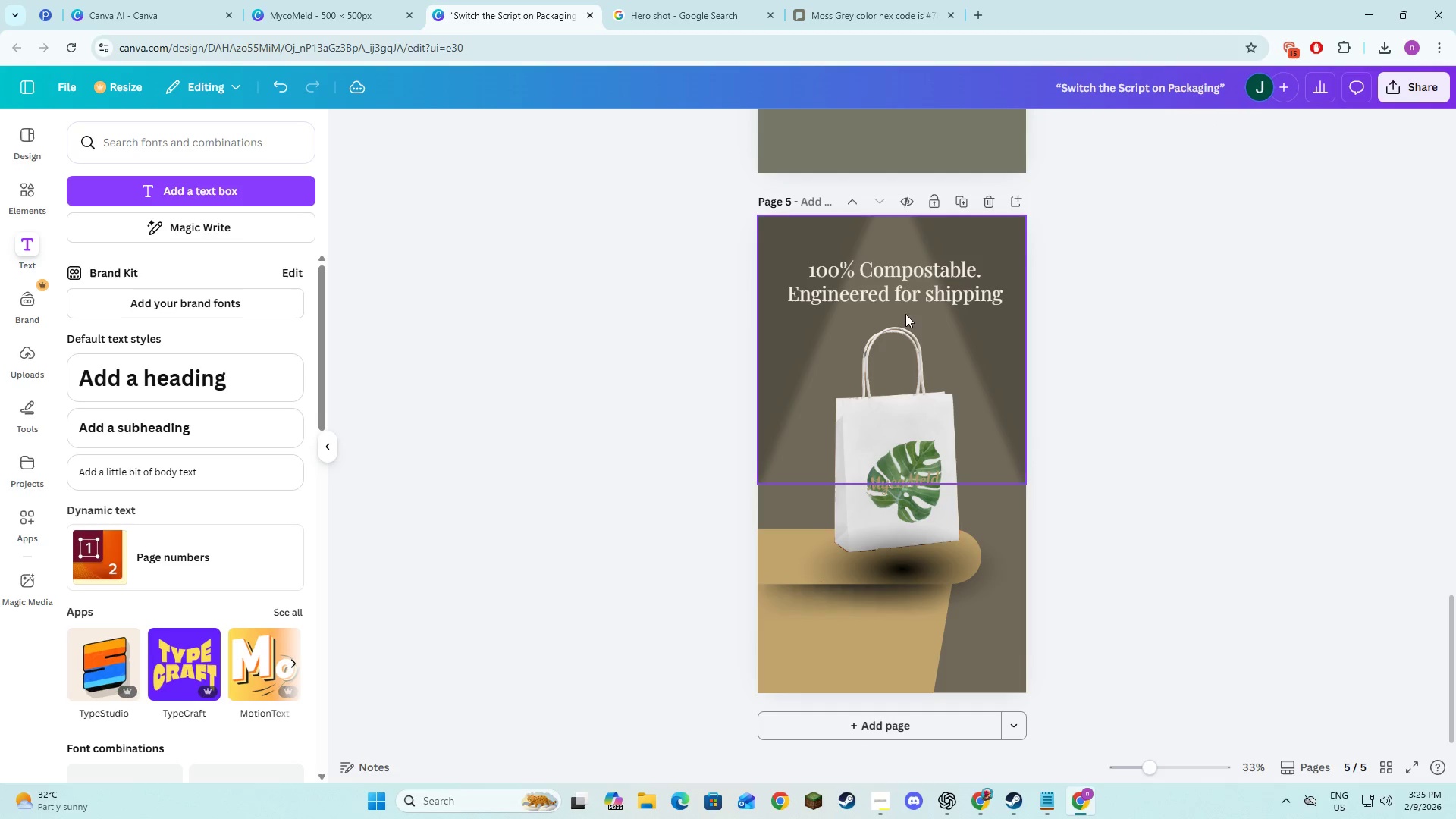 
left_click([902, 306])
 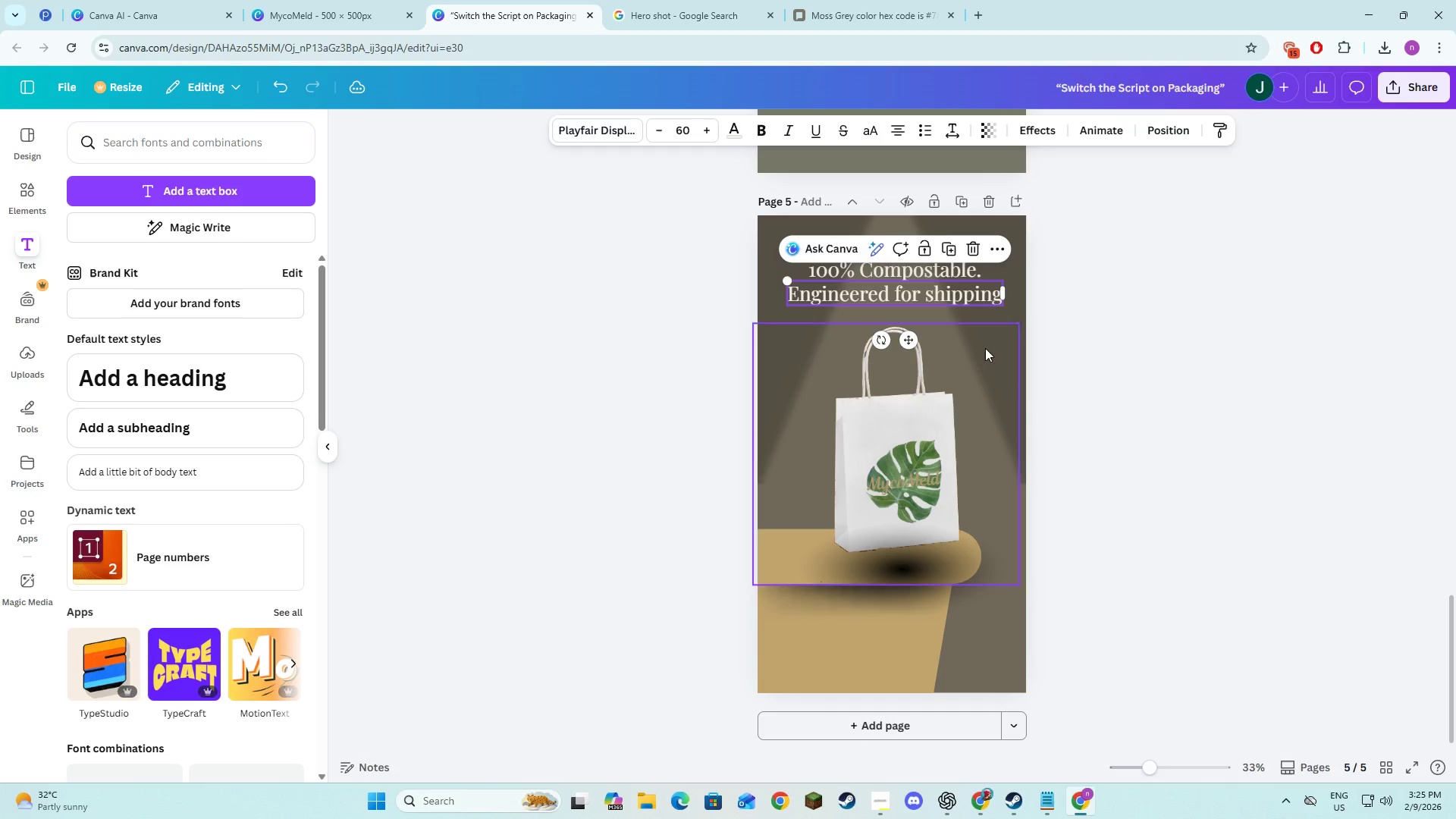 
left_click([1154, 350])
 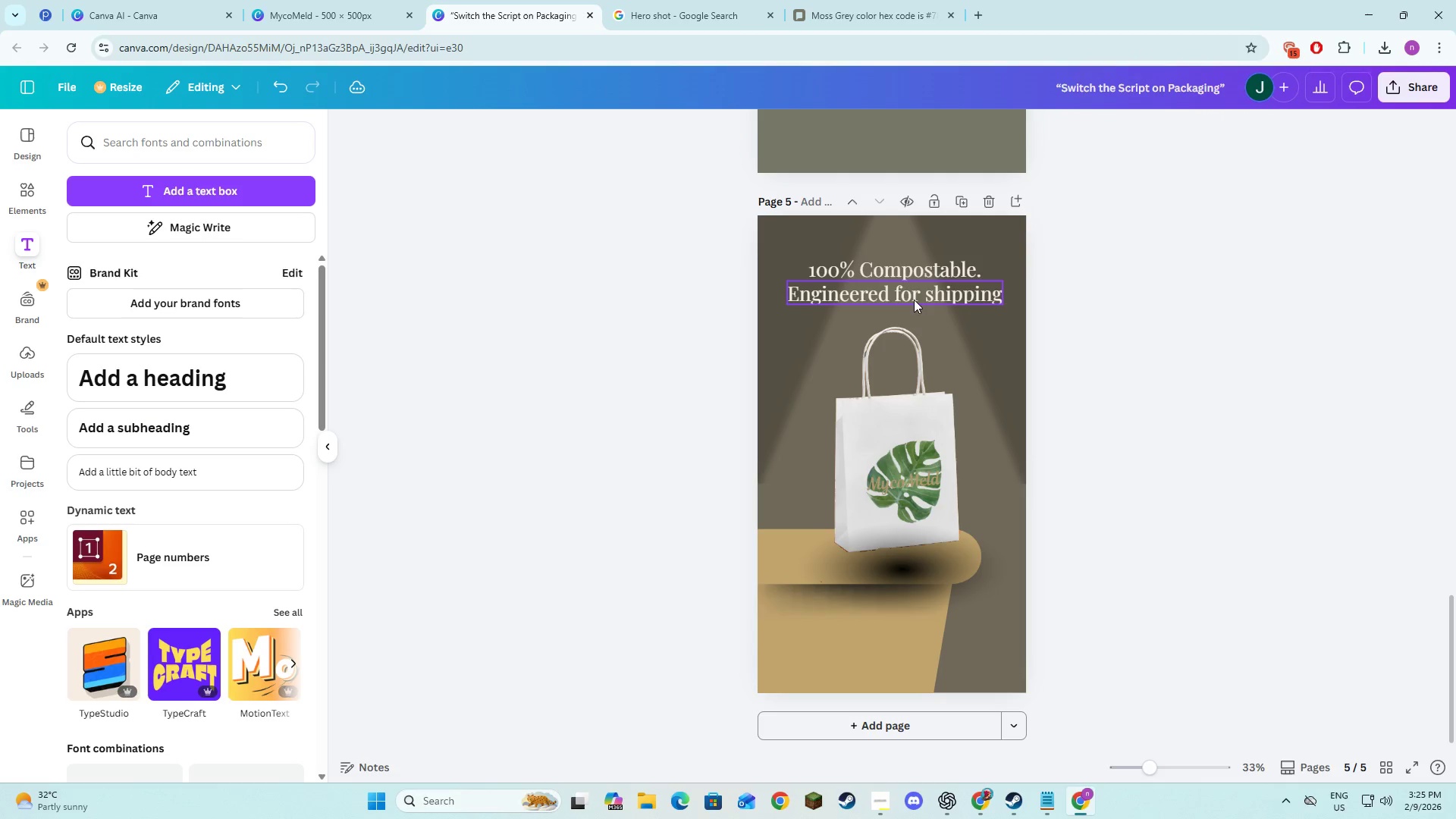 
left_click([914, 300])
 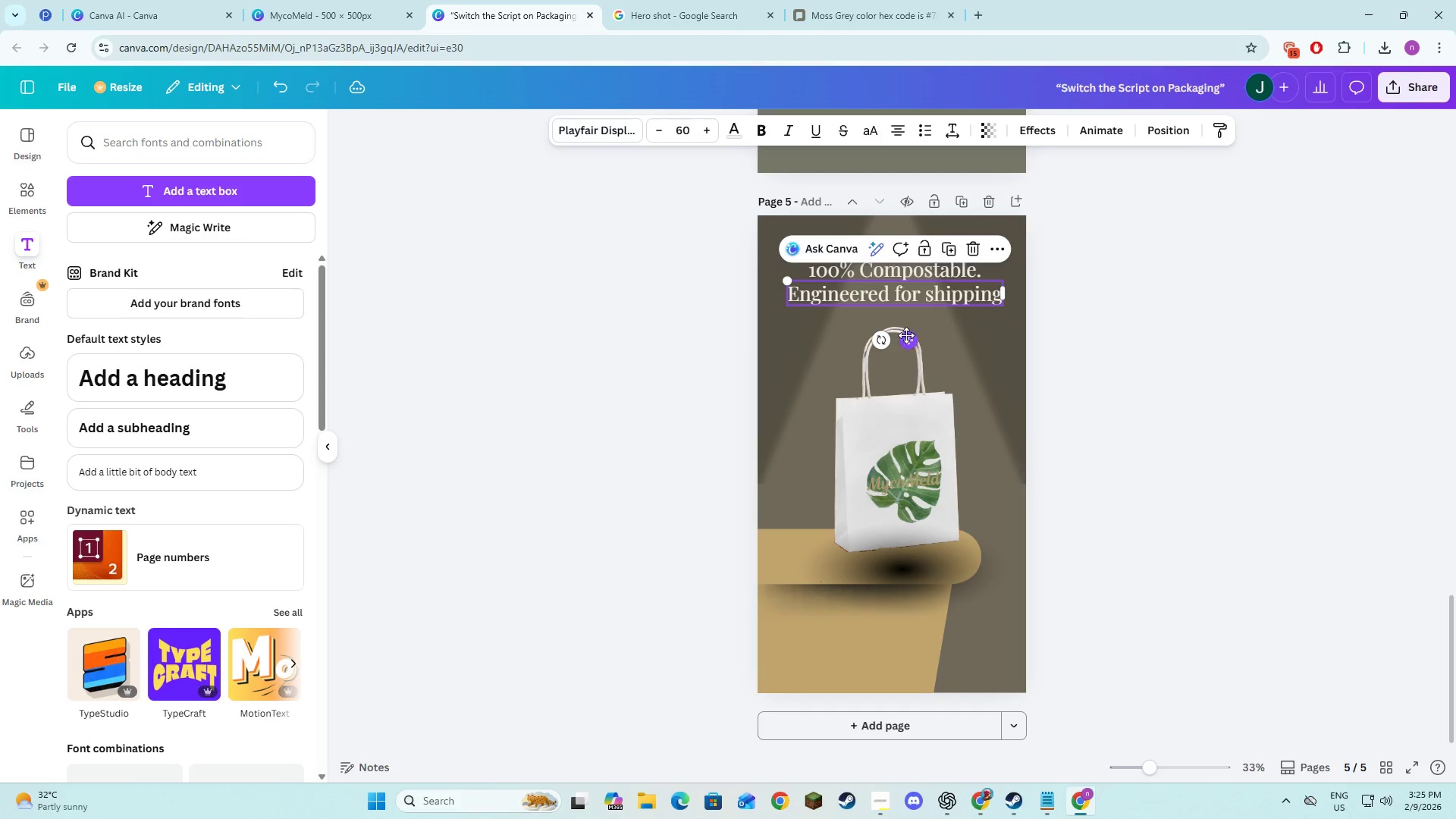 
left_click_drag(start_coordinate=[905, 337], to_coordinate=[905, 347])
 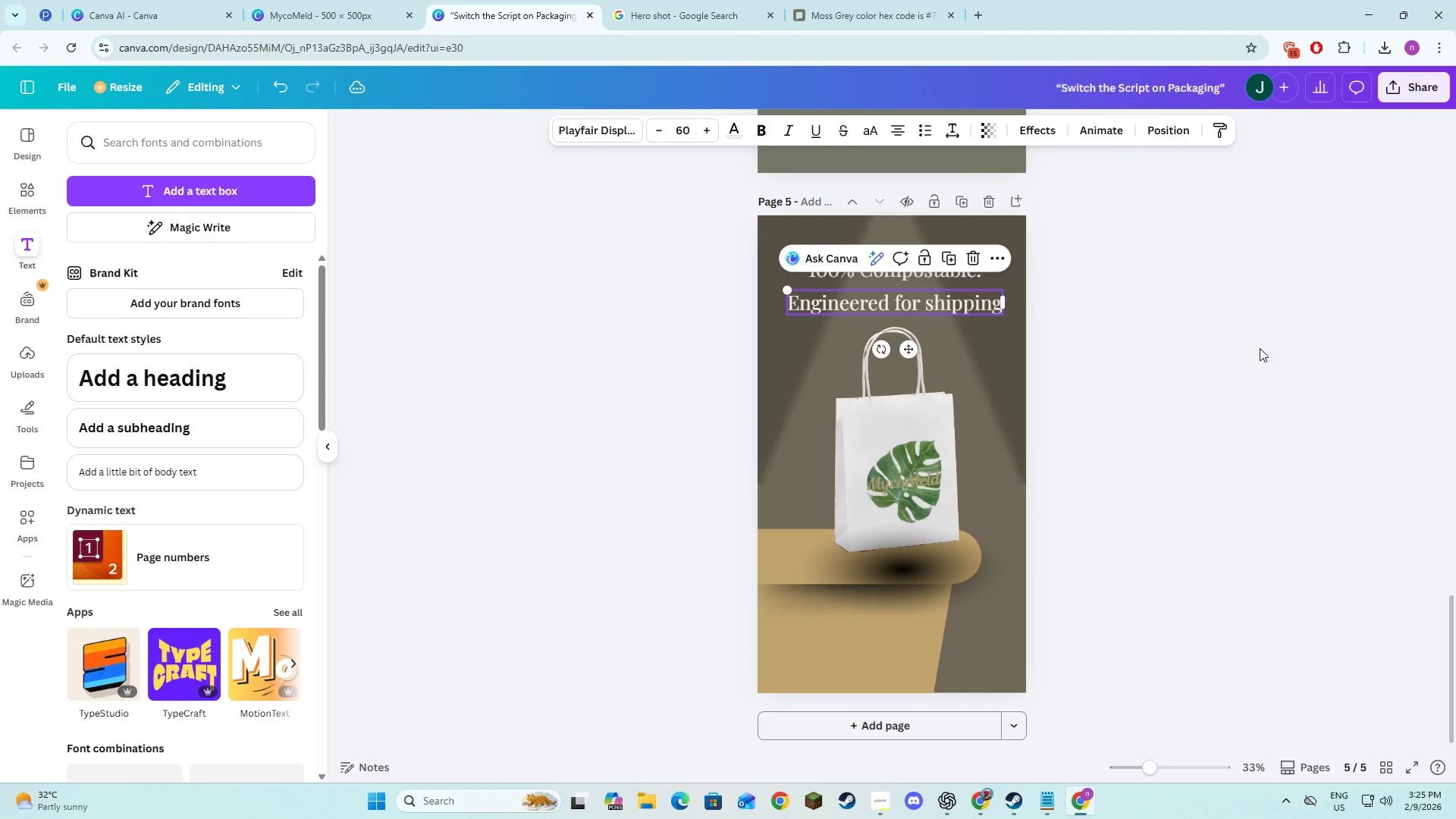 
left_click([1260, 348])
 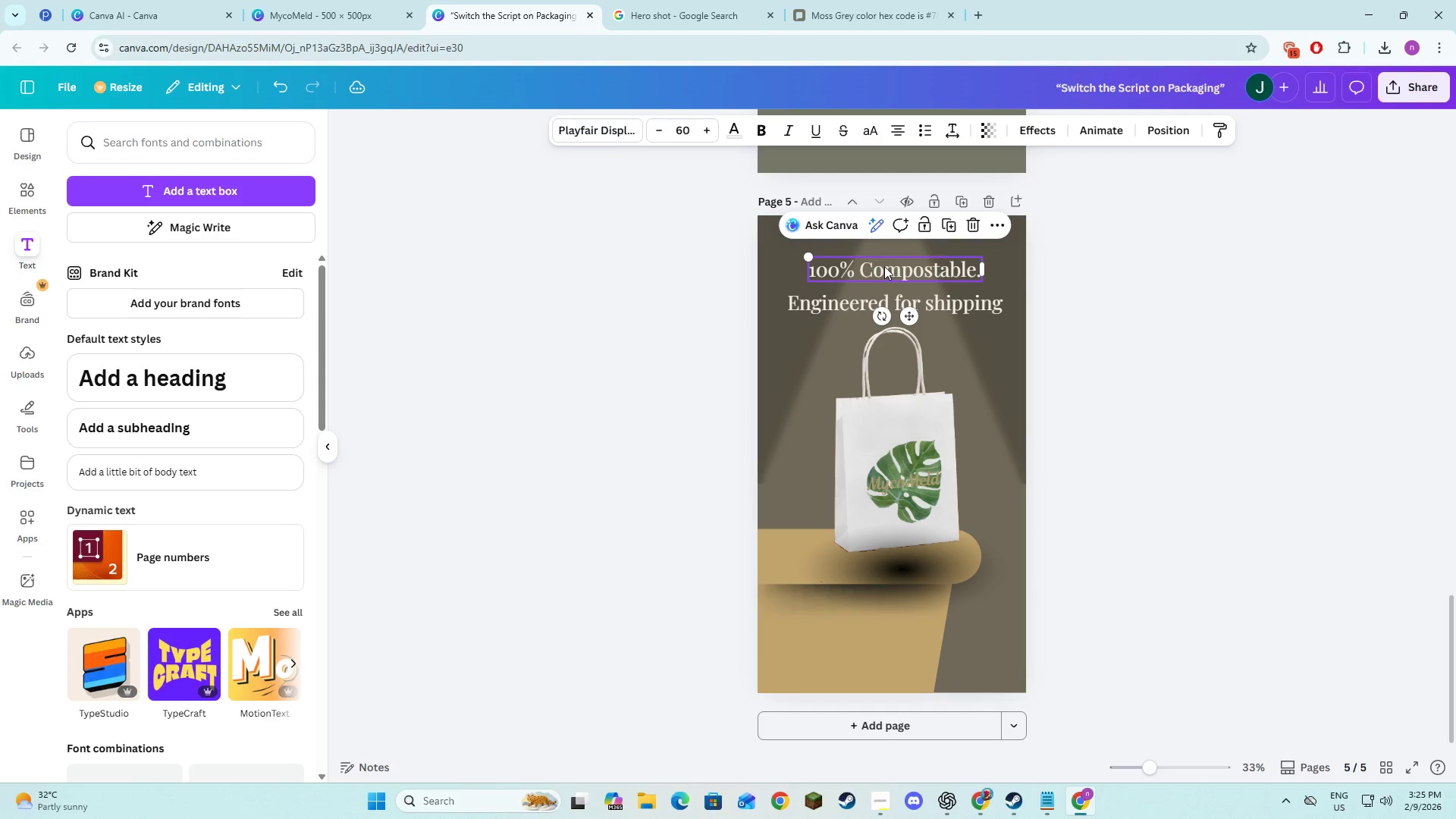 
double_click([1083, 287])
 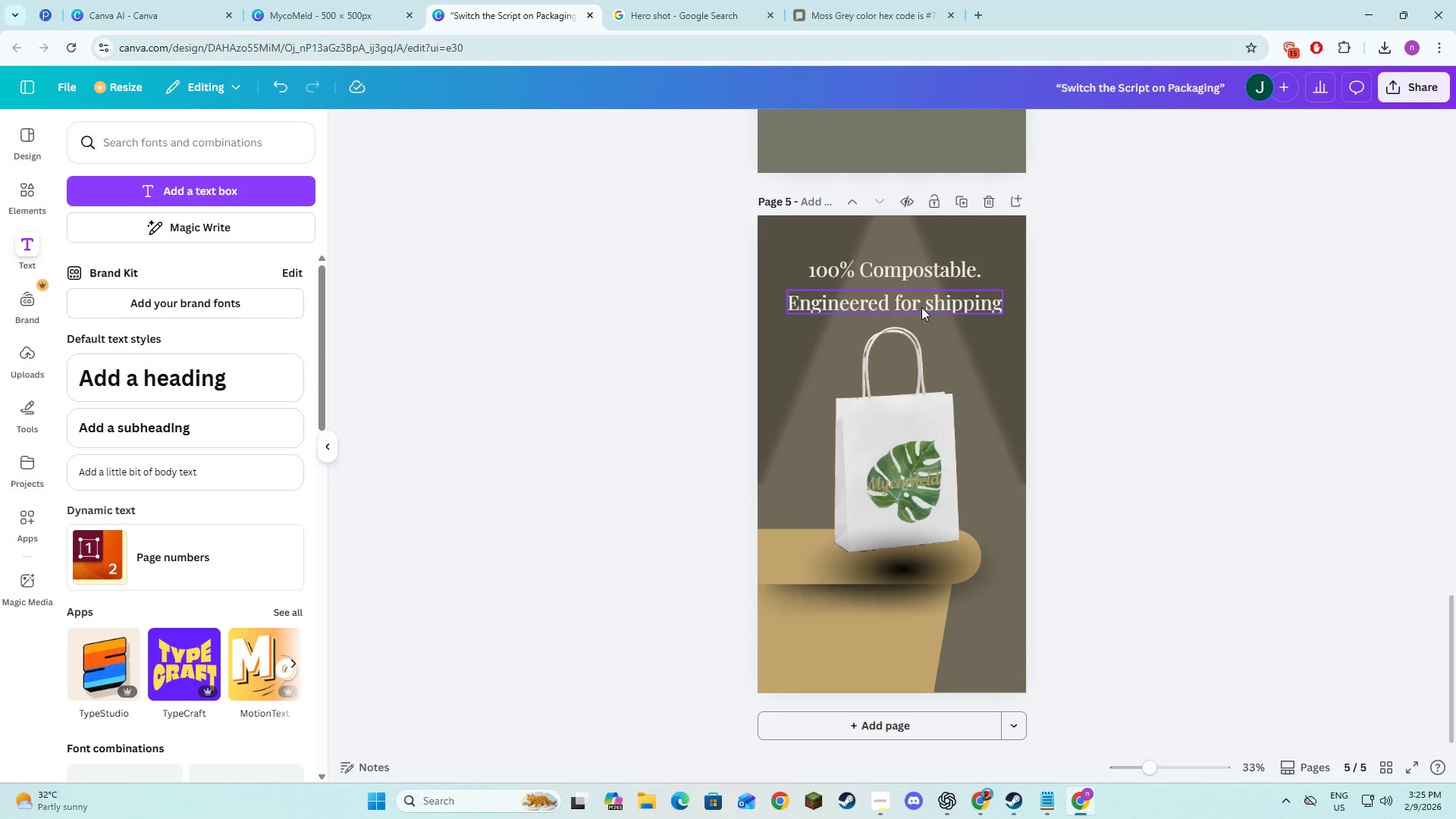 
left_click_drag(start_coordinate=[918, 306], to_coordinate=[918, 325])
 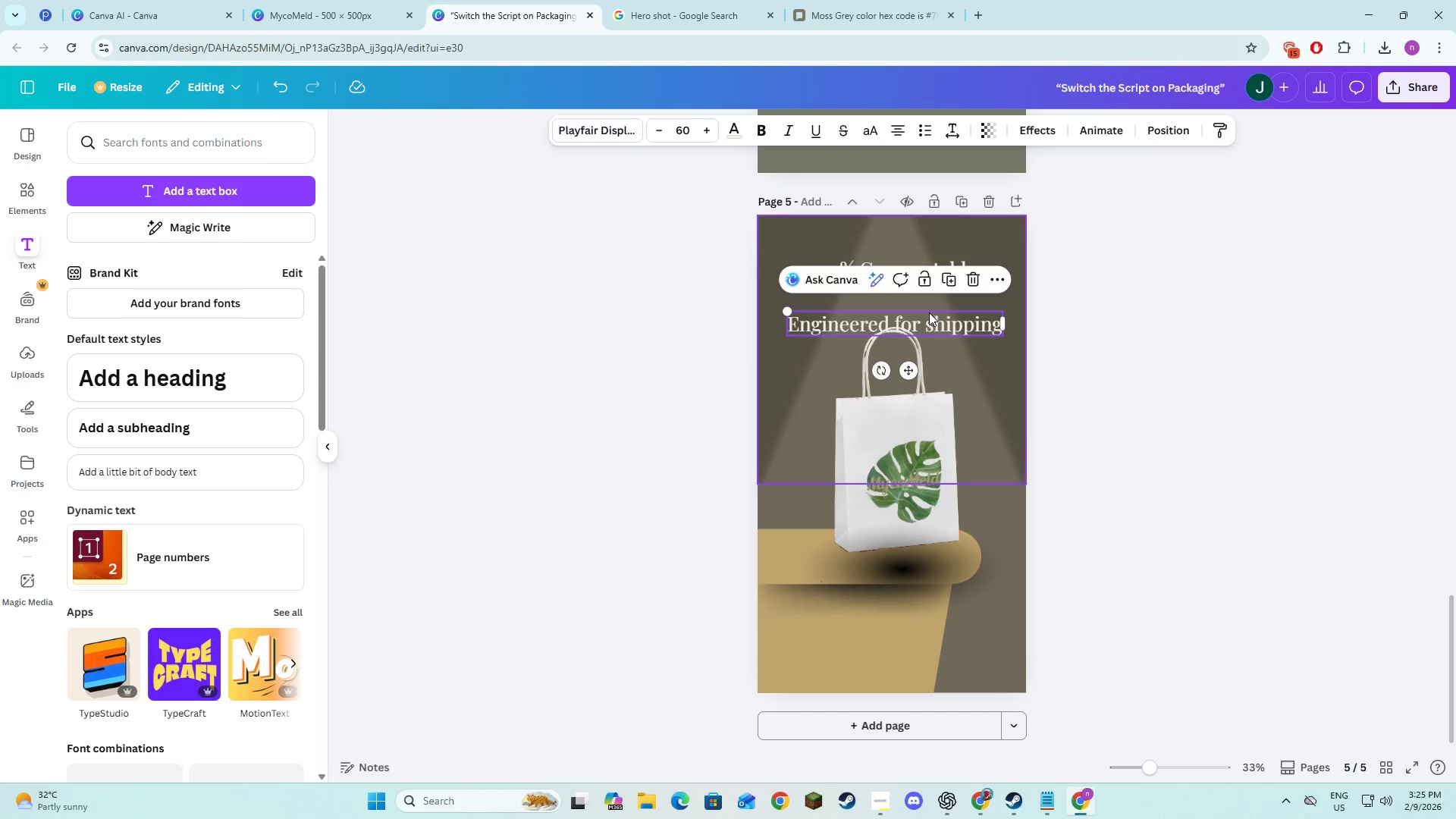 
left_click_drag(start_coordinate=[926, 318], to_coordinate=[927, 309])
 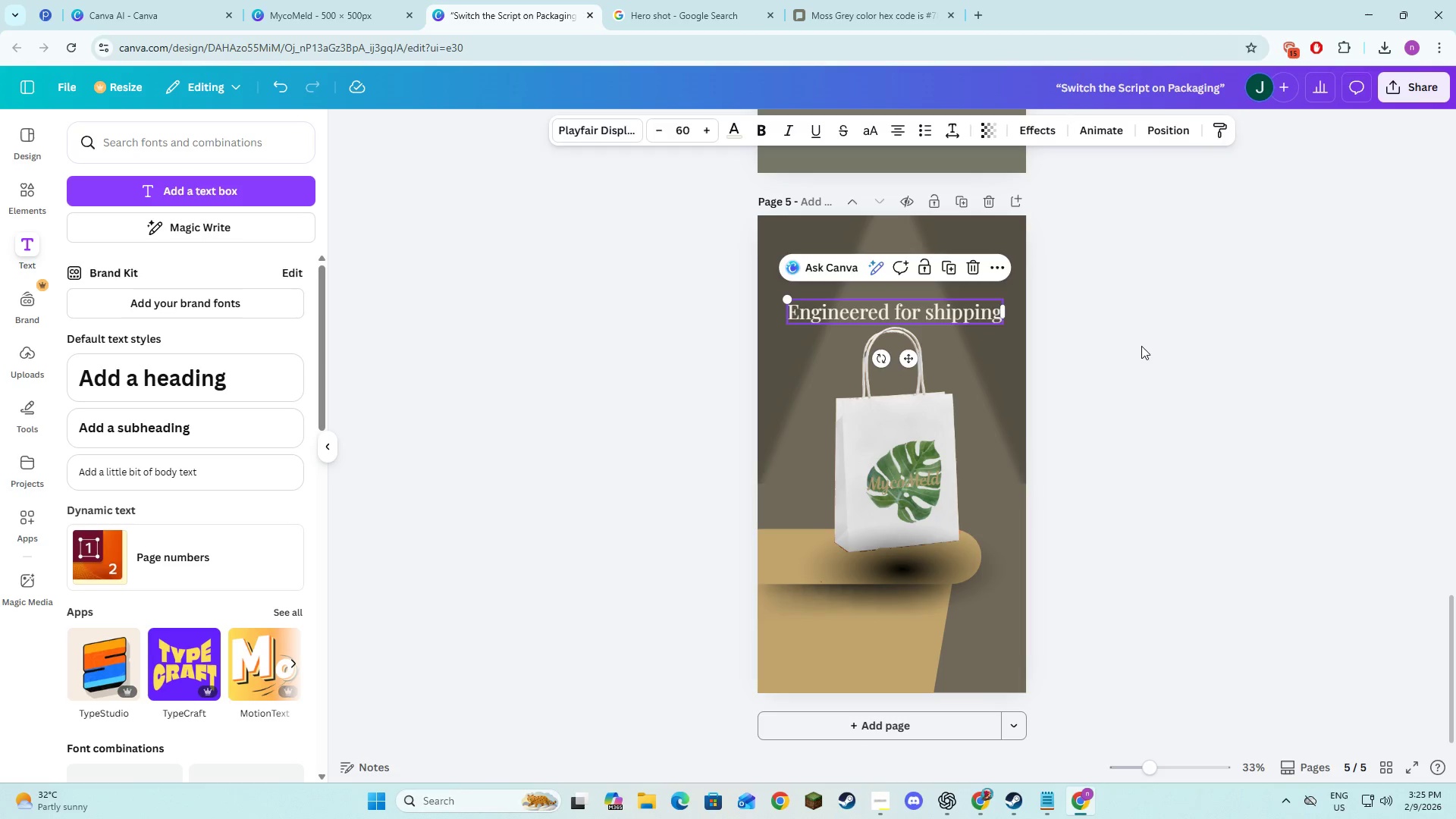 
left_click([1141, 346])
 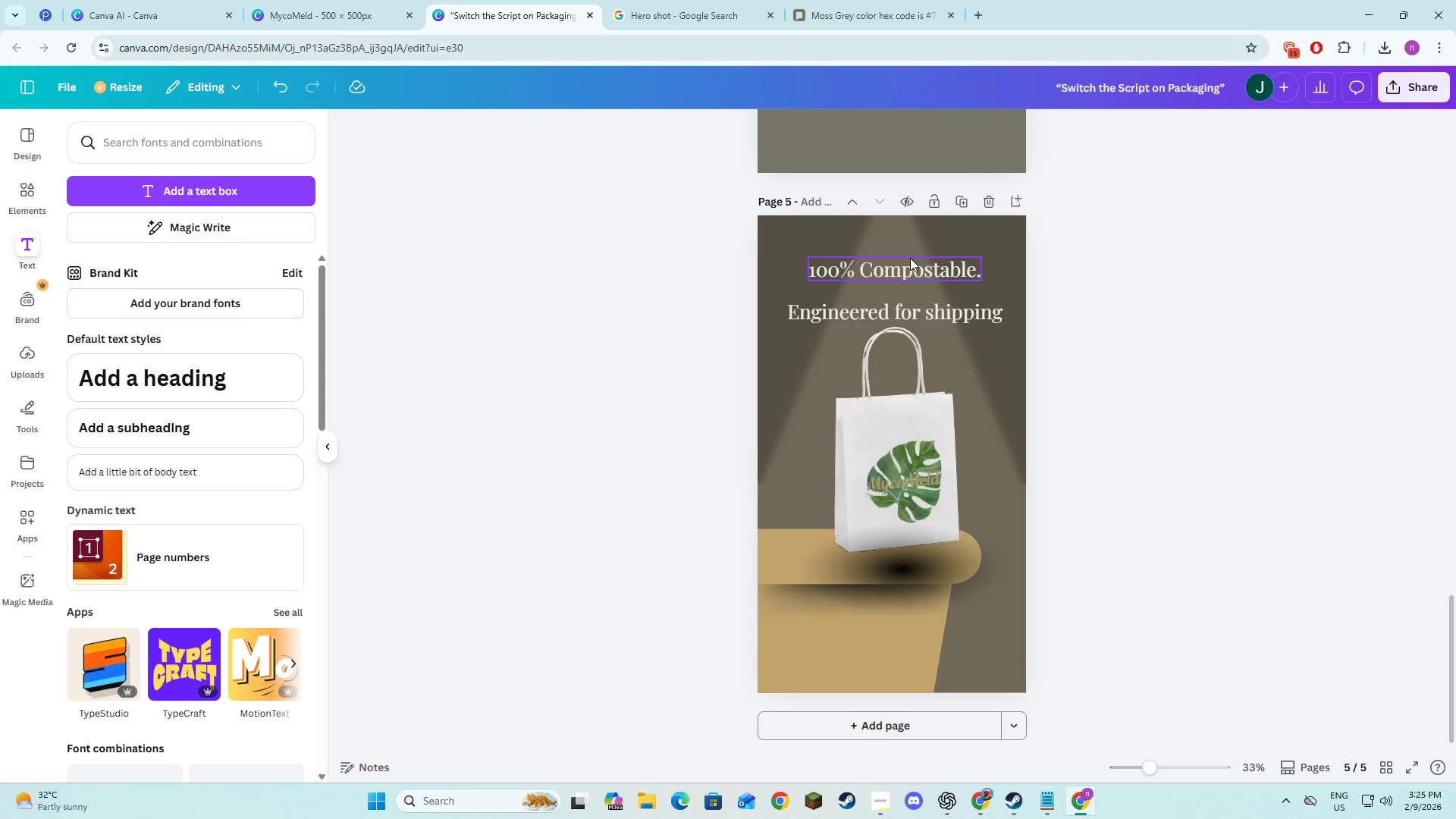 
left_click([910, 272])
 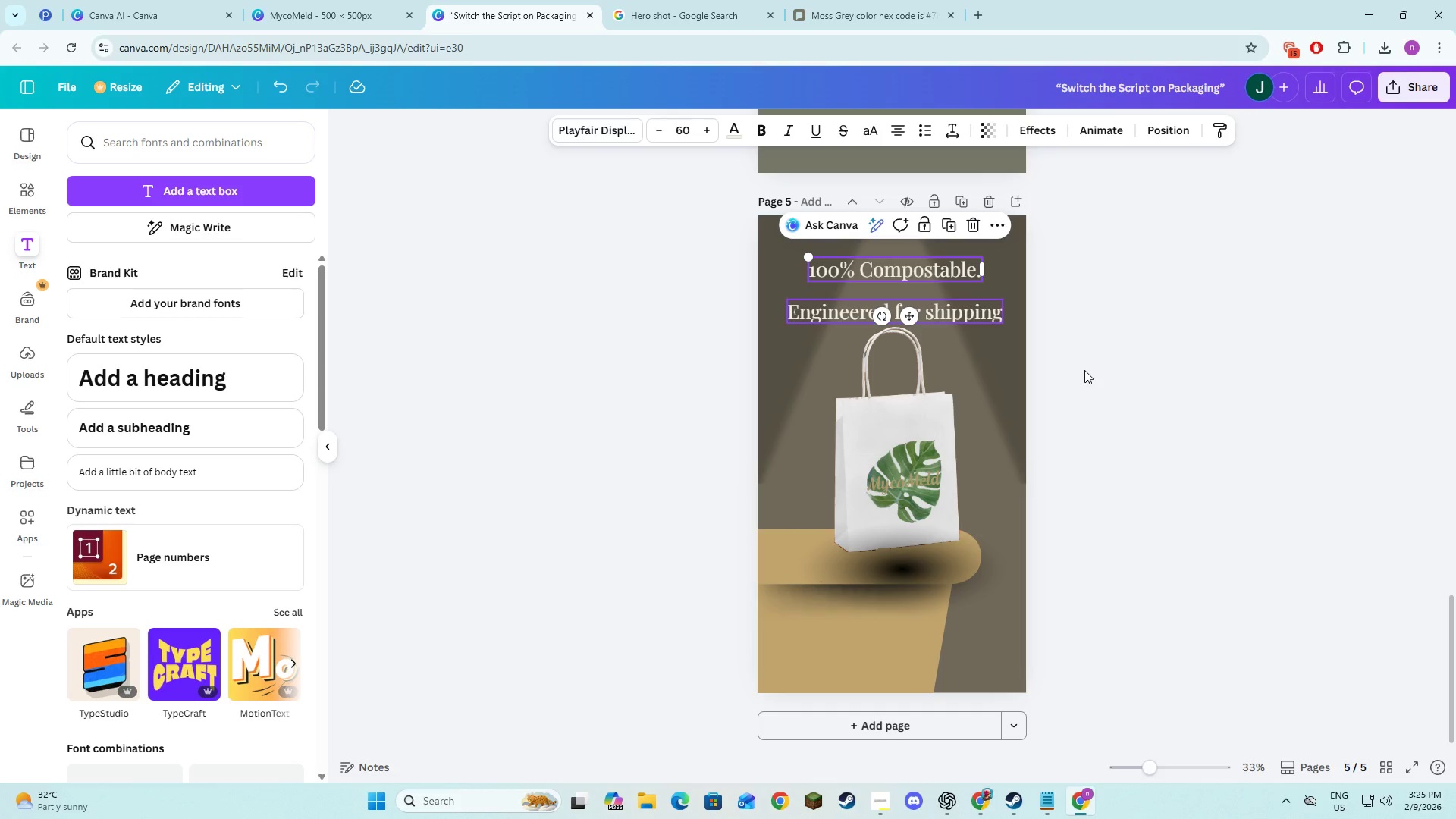 
left_click([1289, 486])
 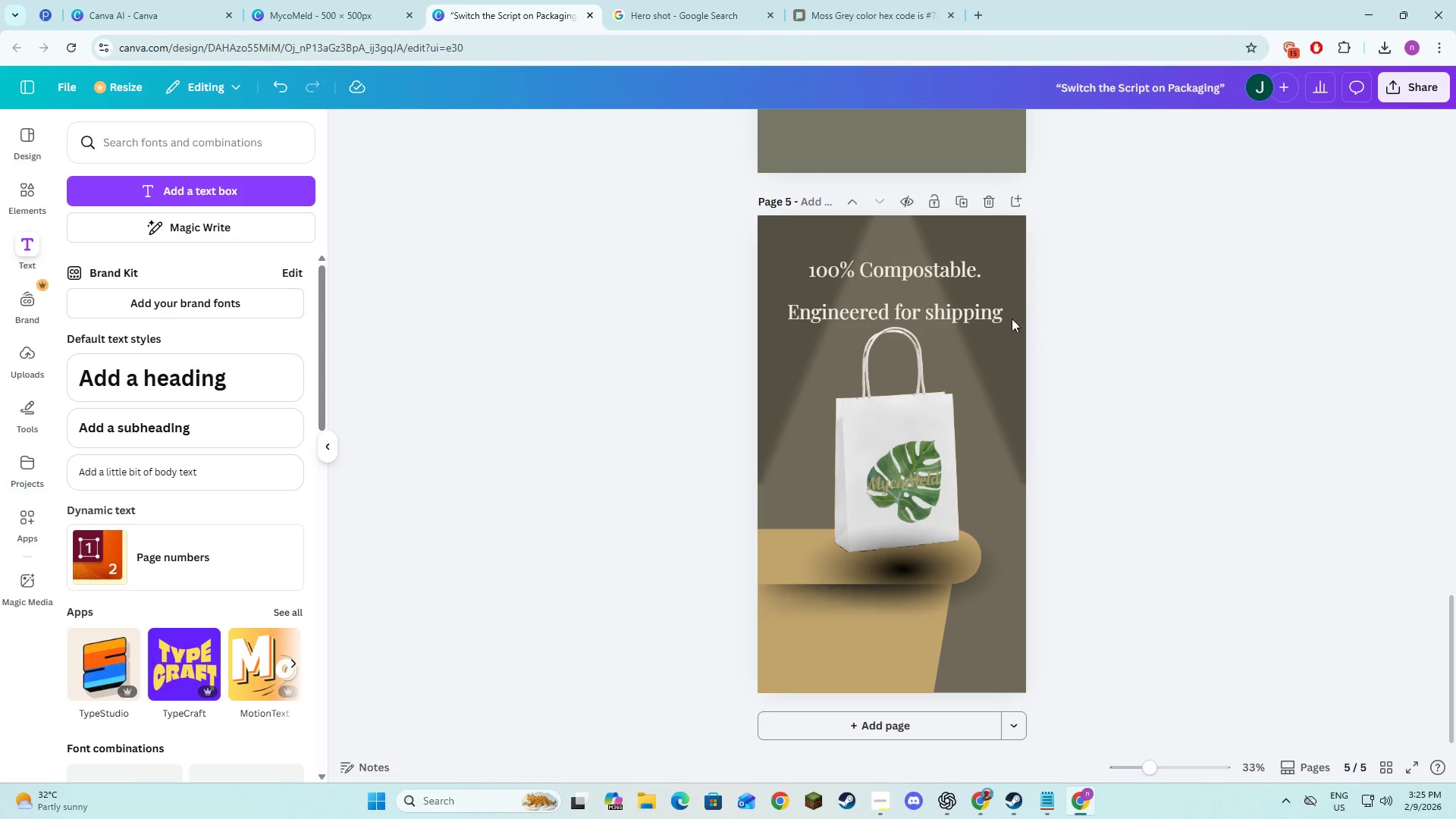 
left_click([955, 281])
 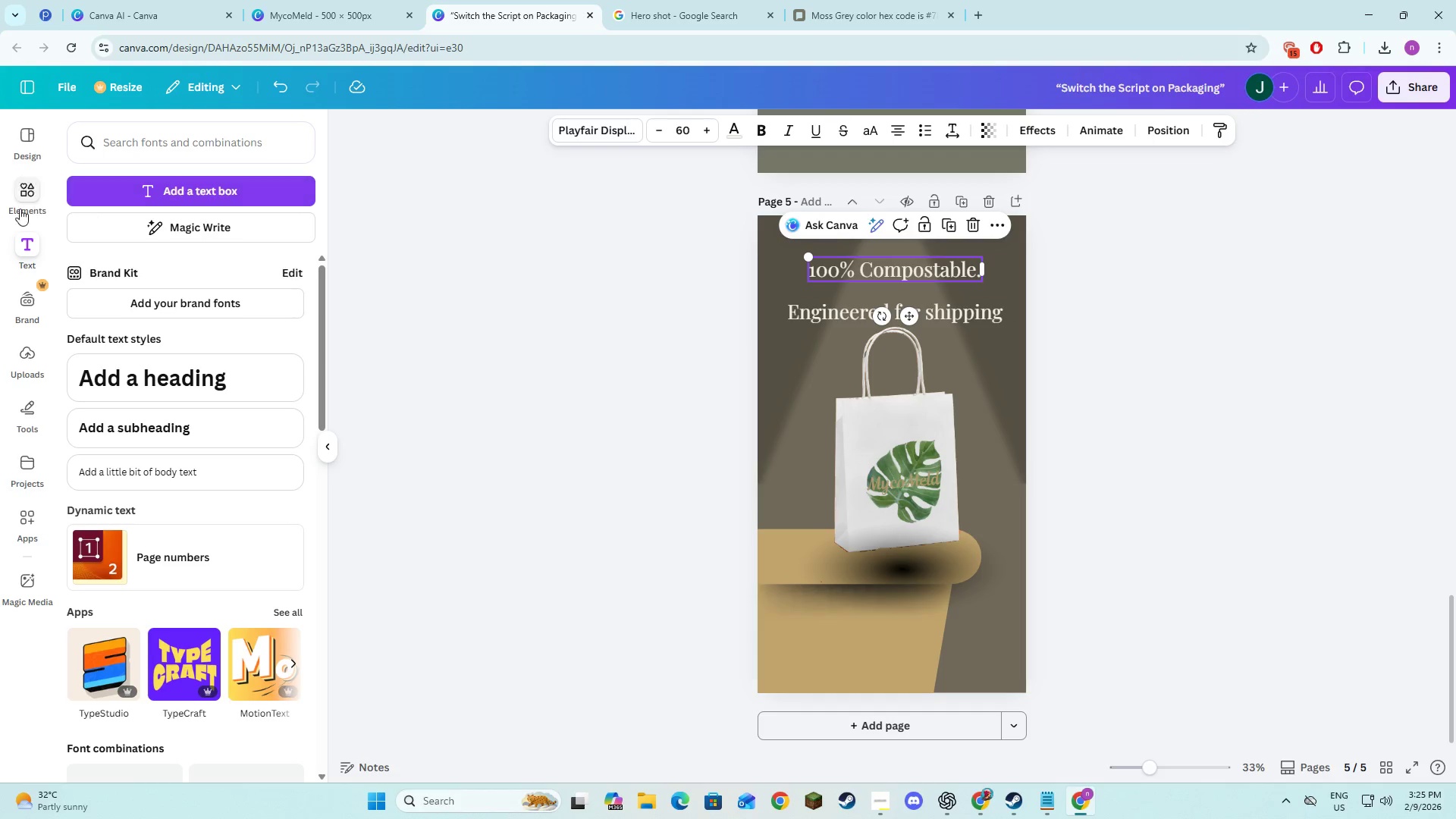 
left_click([9, 198])
 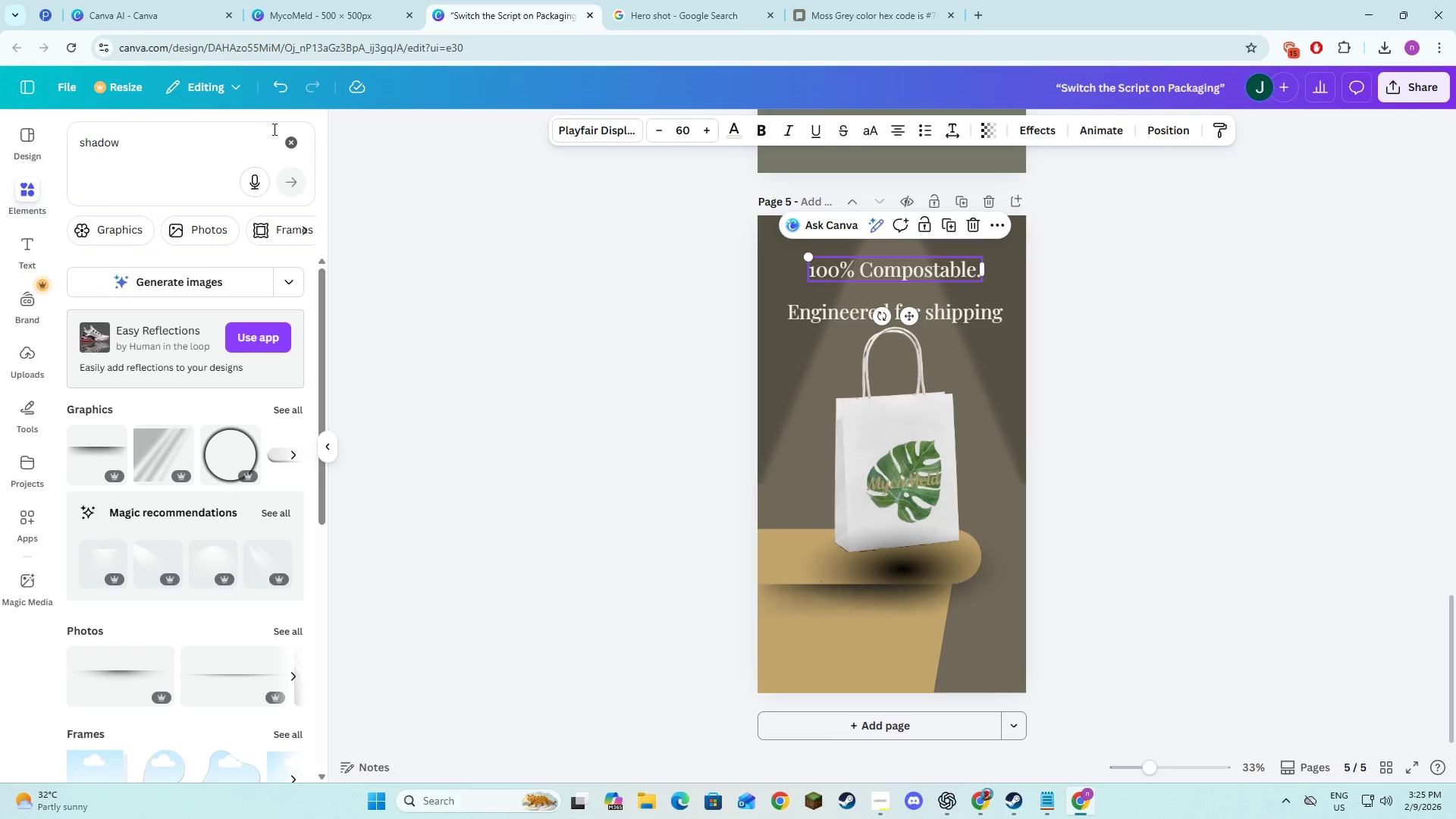 
left_click([285, 148])
 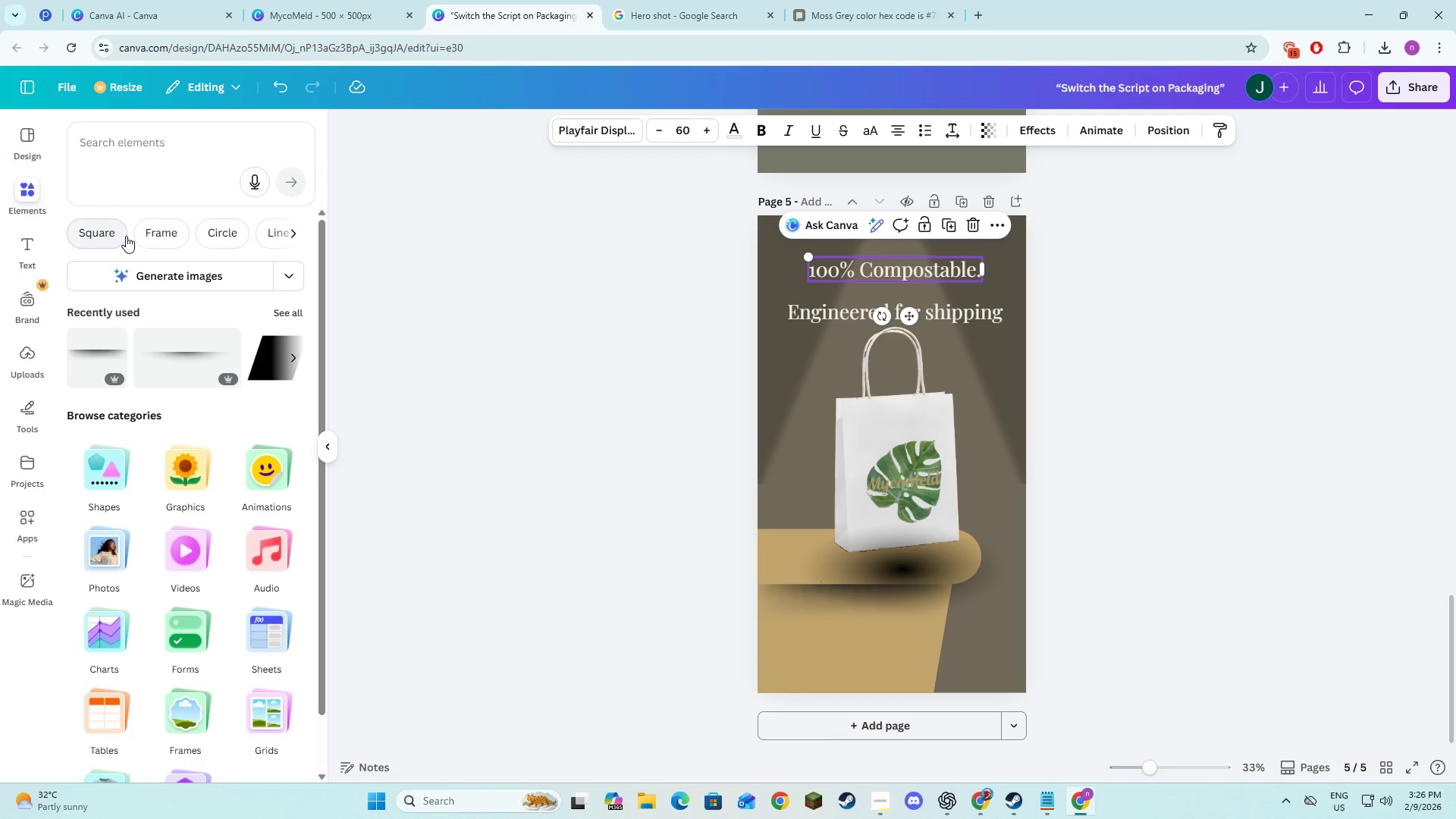 
left_click([204, 236])
 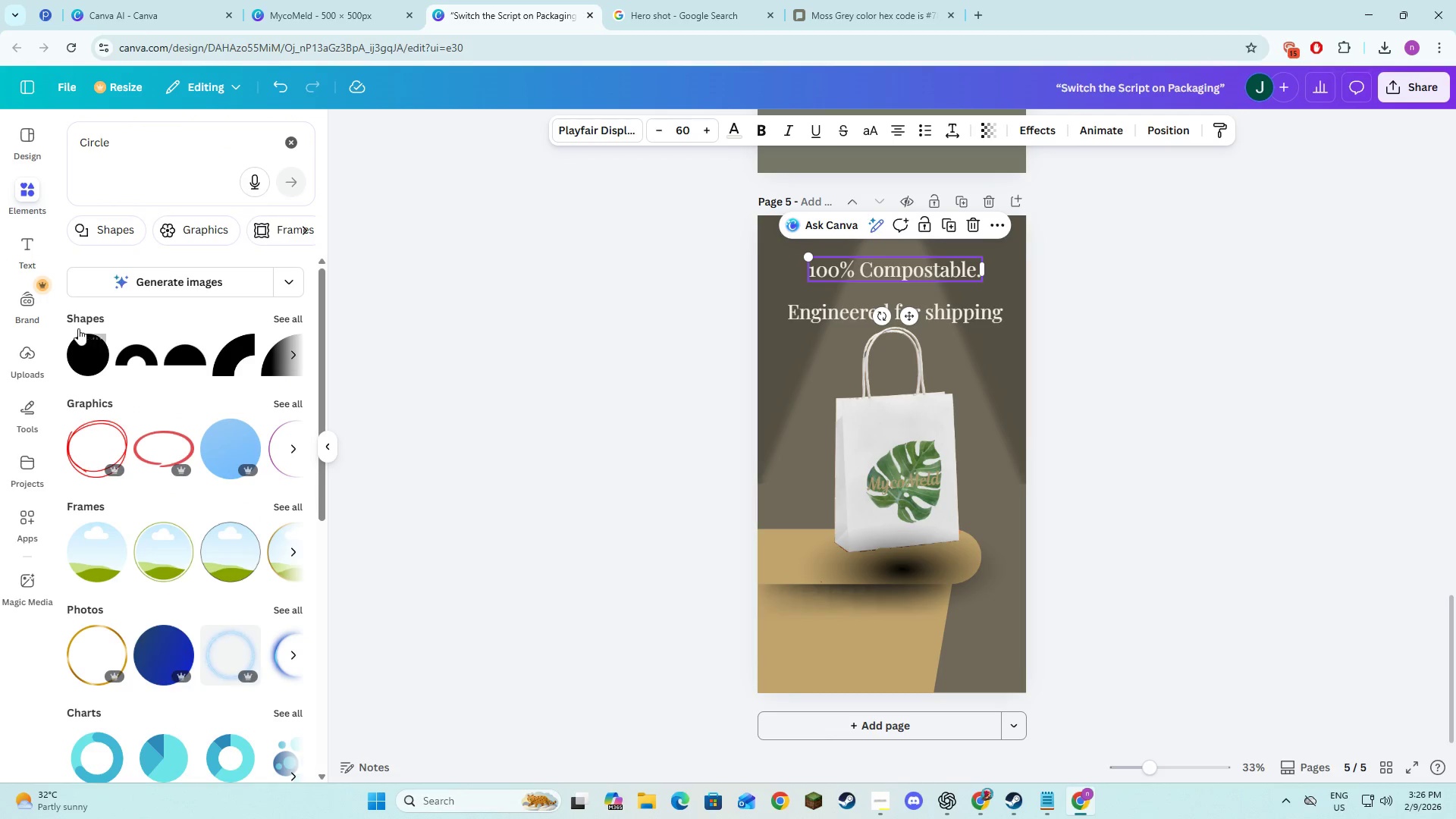 
left_click([77, 359])
 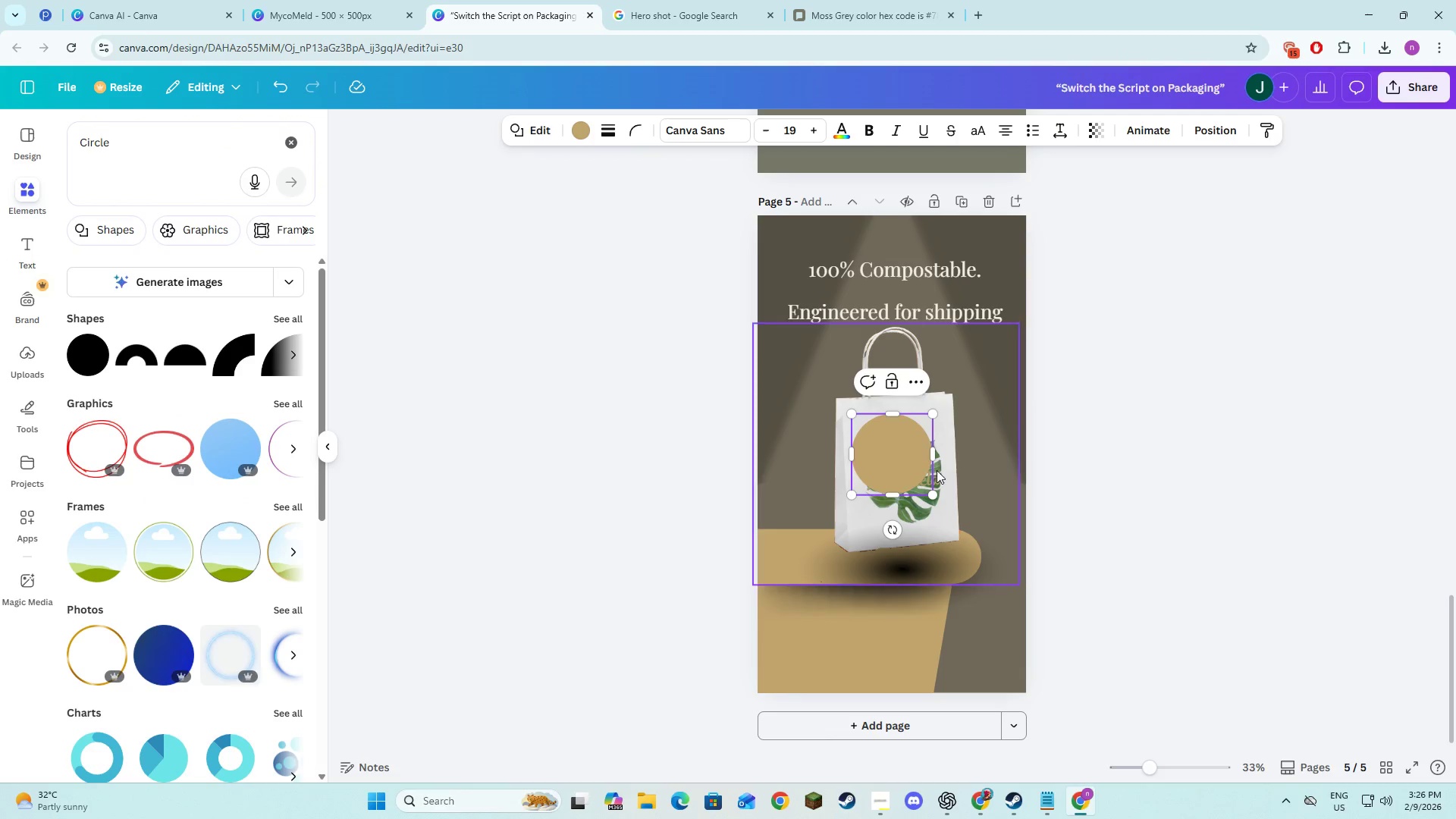 
left_click([567, 554])
 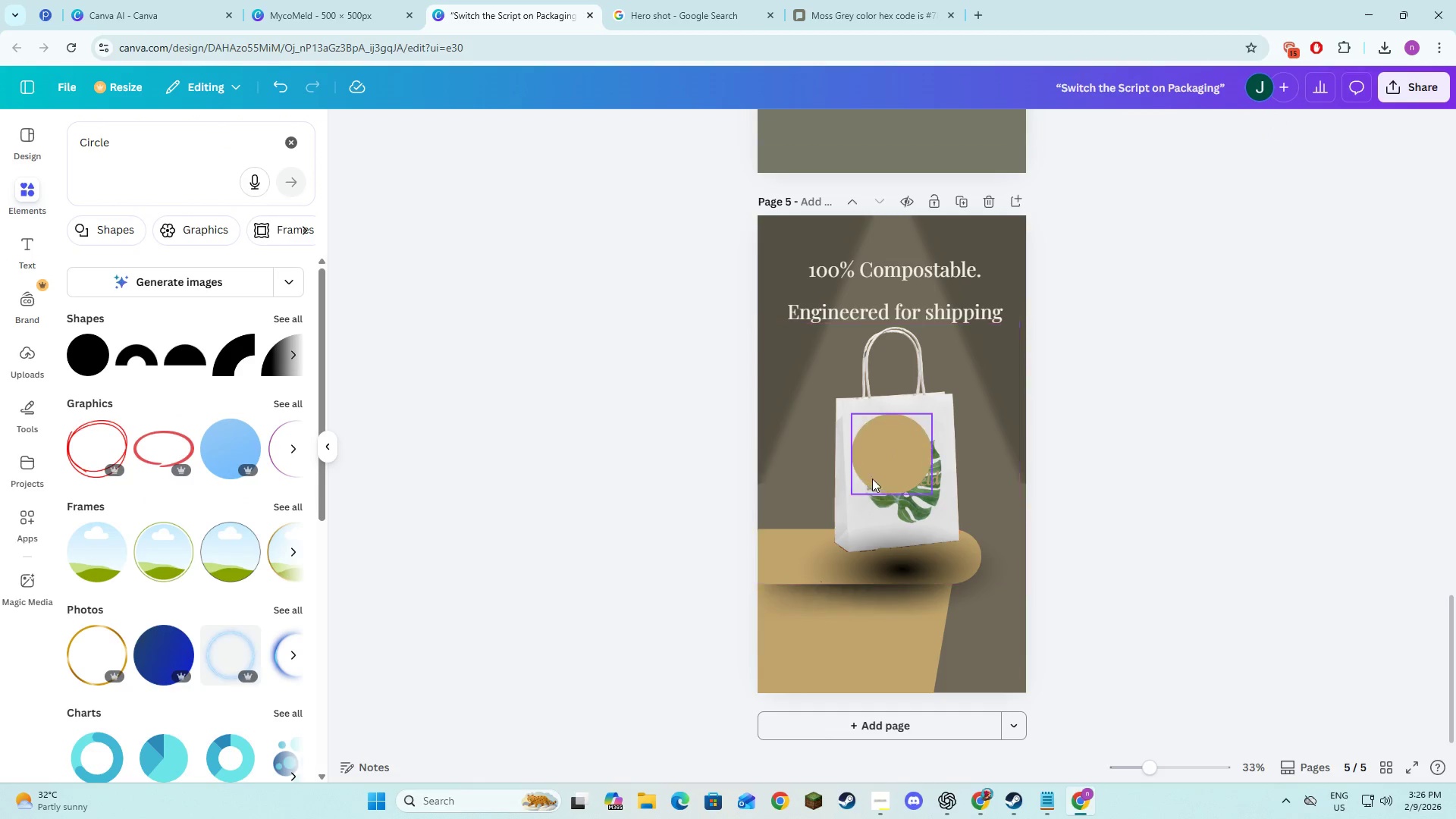 
left_click_drag(start_coordinate=[899, 471], to_coordinate=[985, 647])
 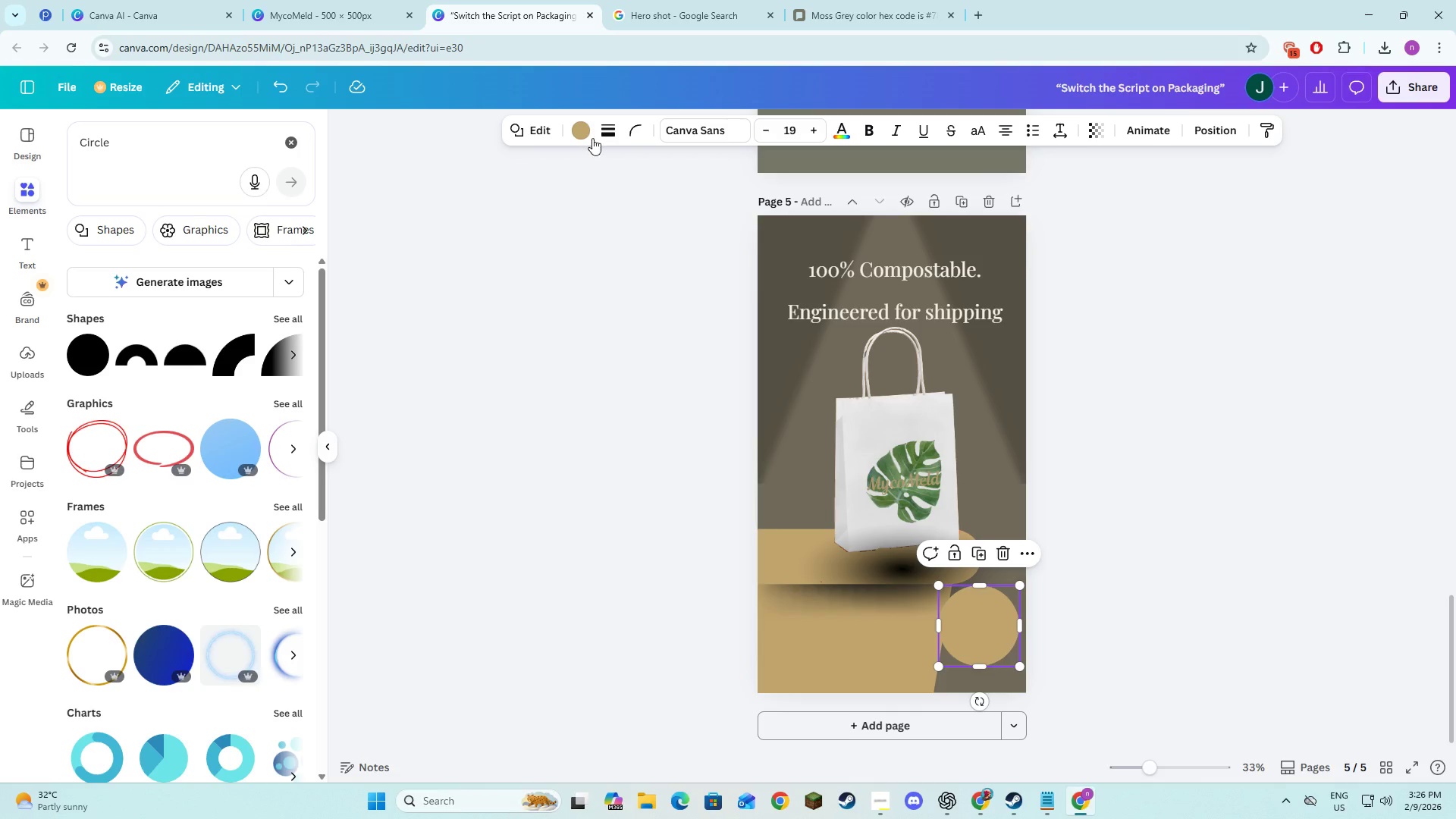 
left_click([577, 136])
 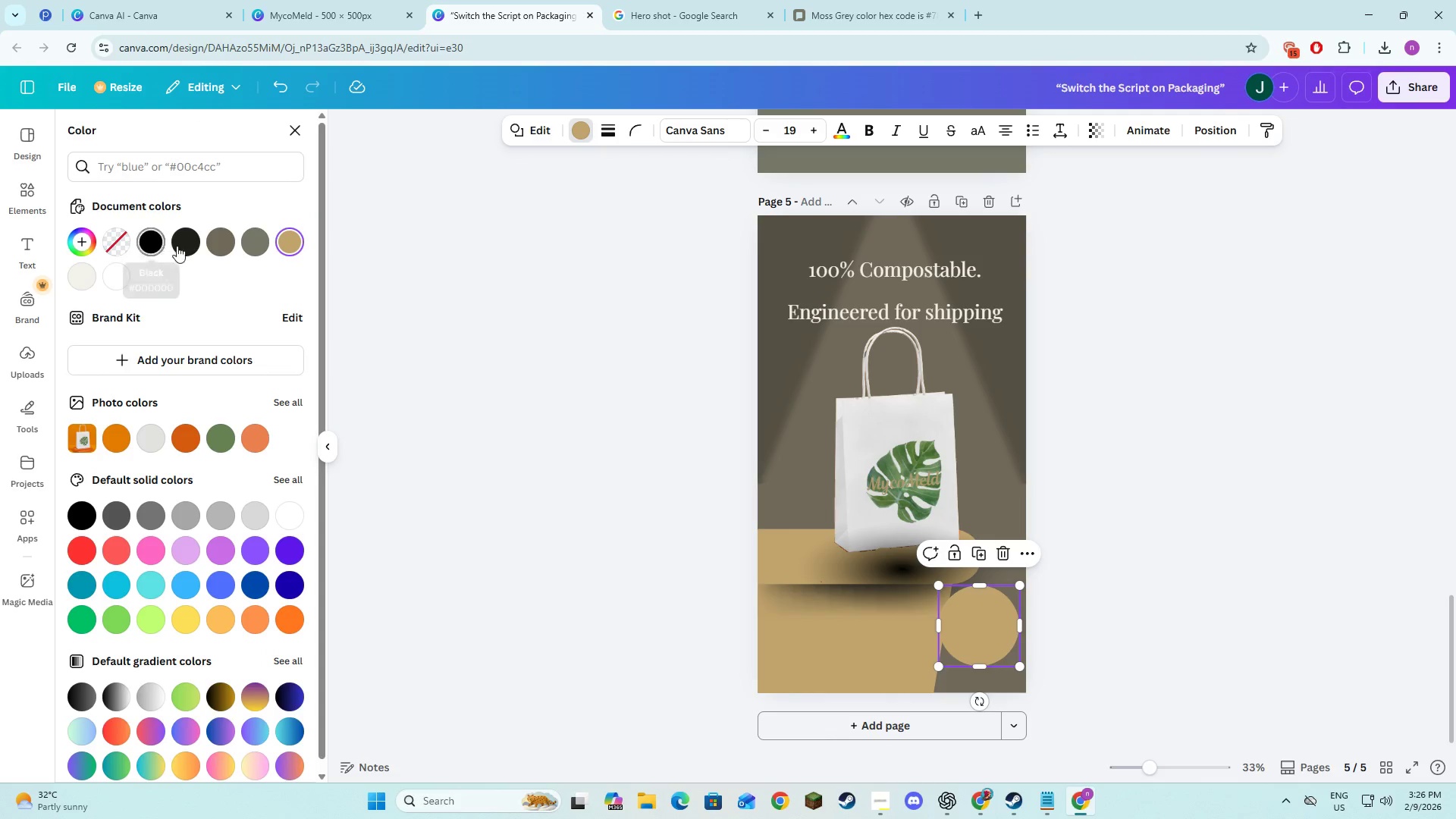 
left_click([184, 245])
 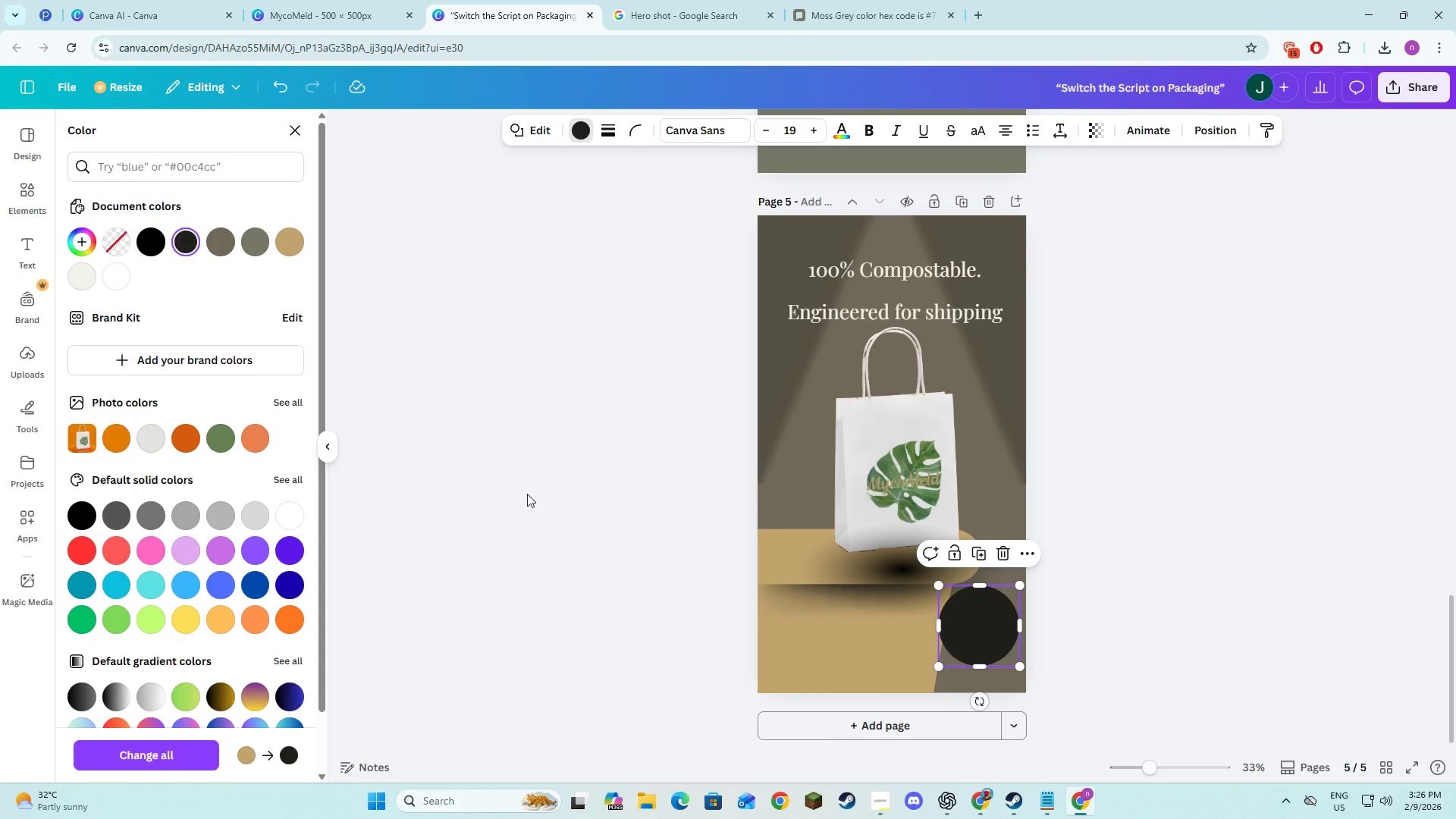 
left_click([524, 530])
 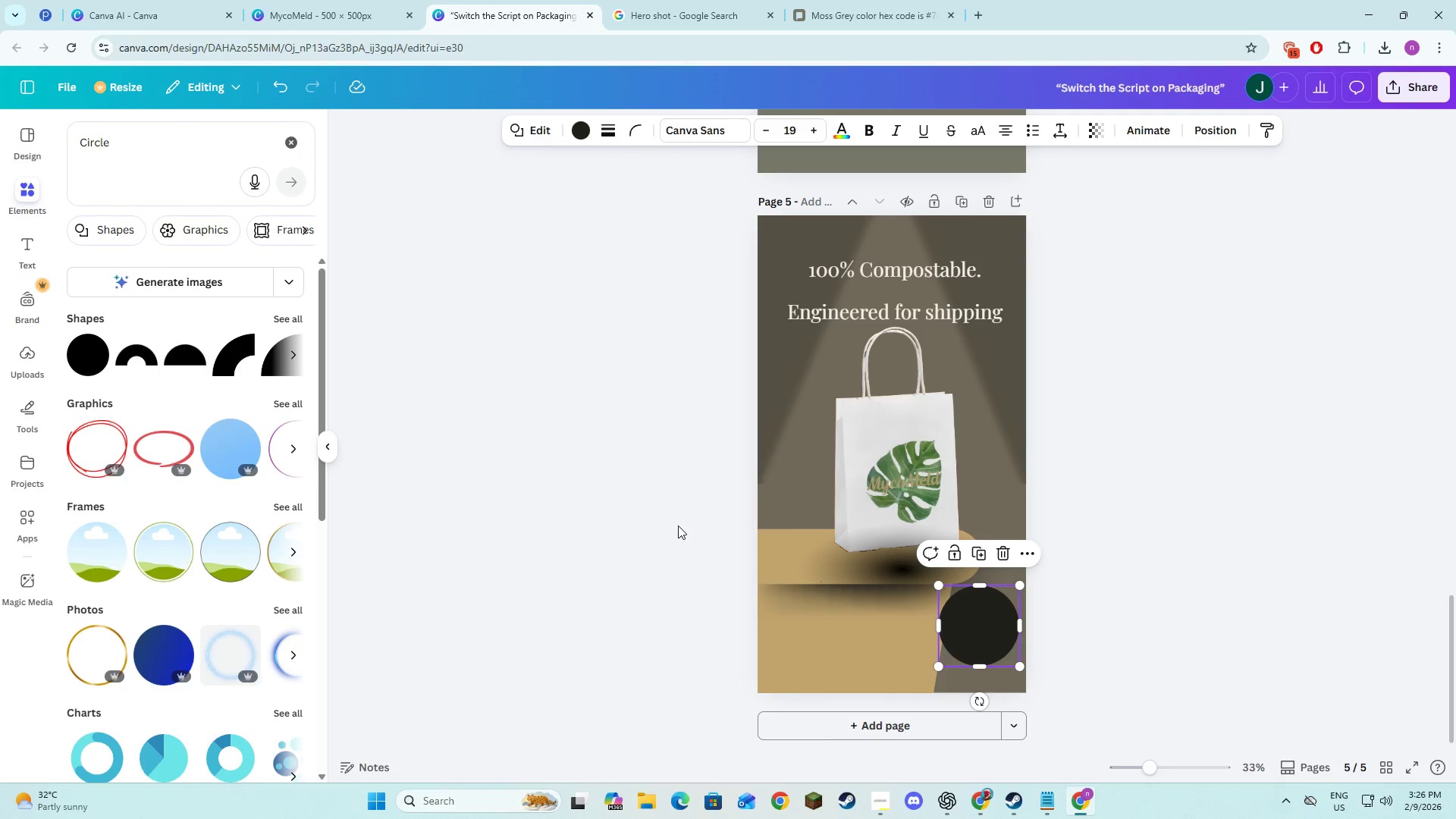 
left_click([623, 531])
 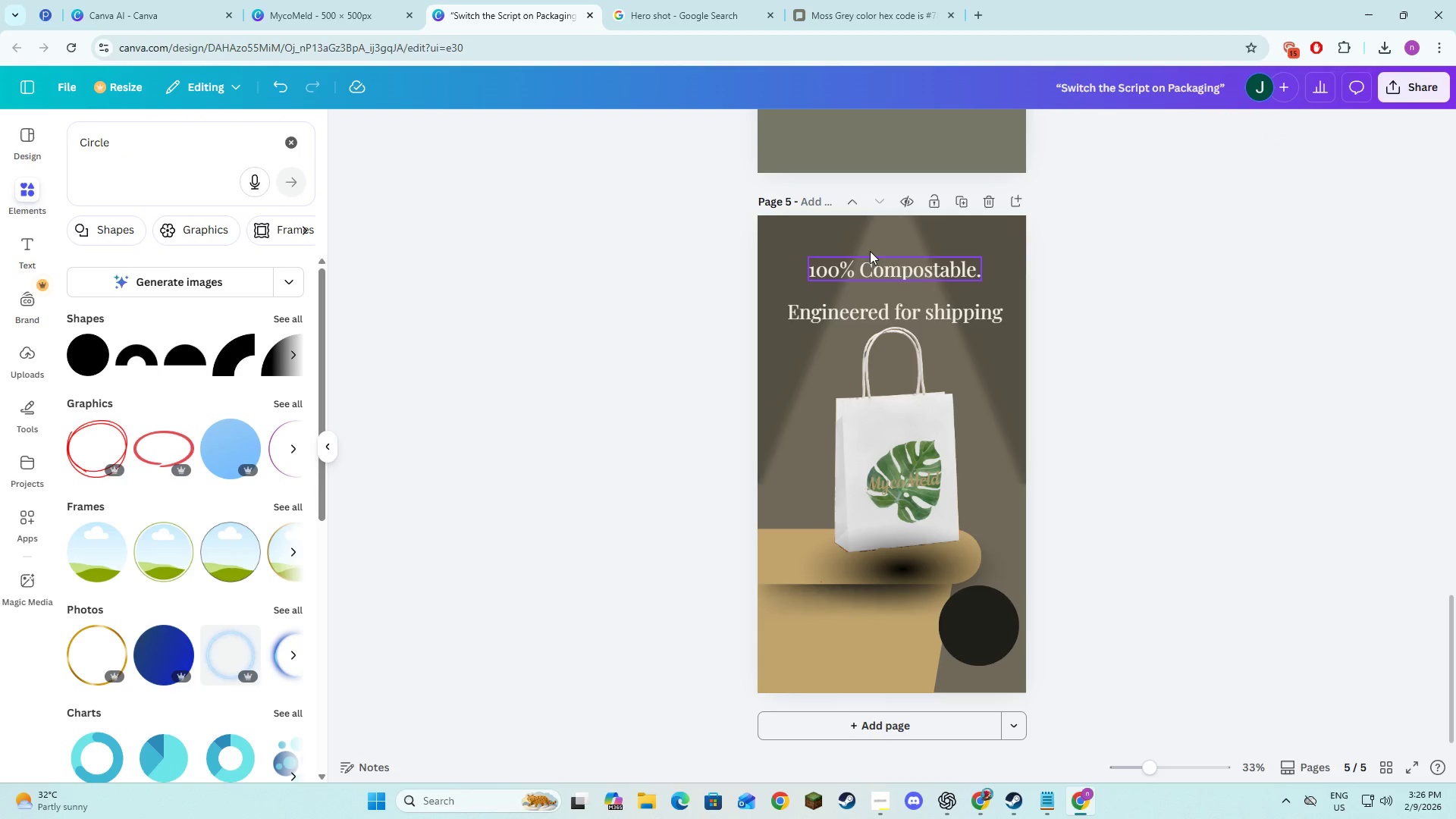 
left_click([870, 262])
 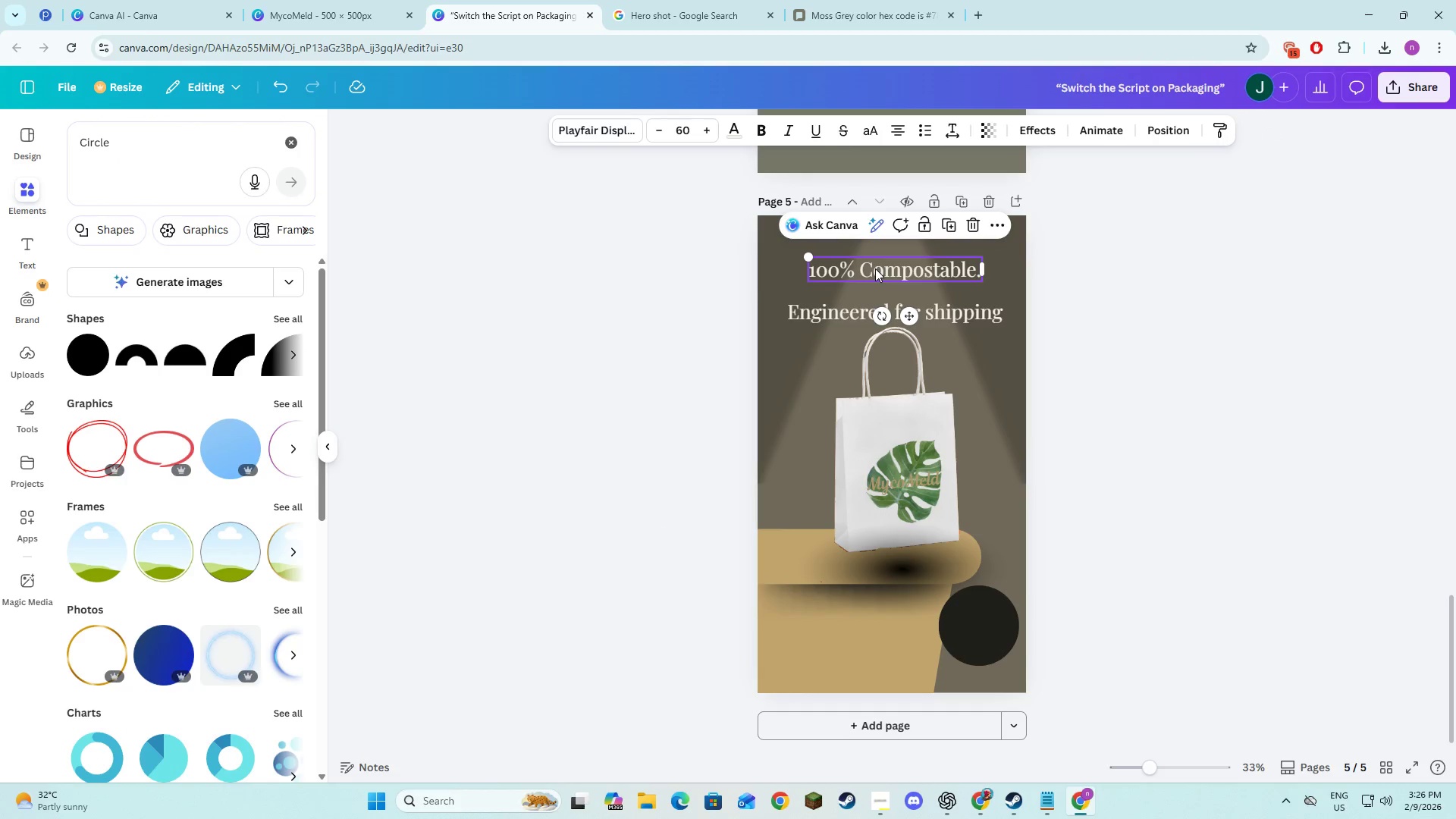 
left_click_drag(start_coordinate=[875, 268], to_coordinate=[1014, 621])
 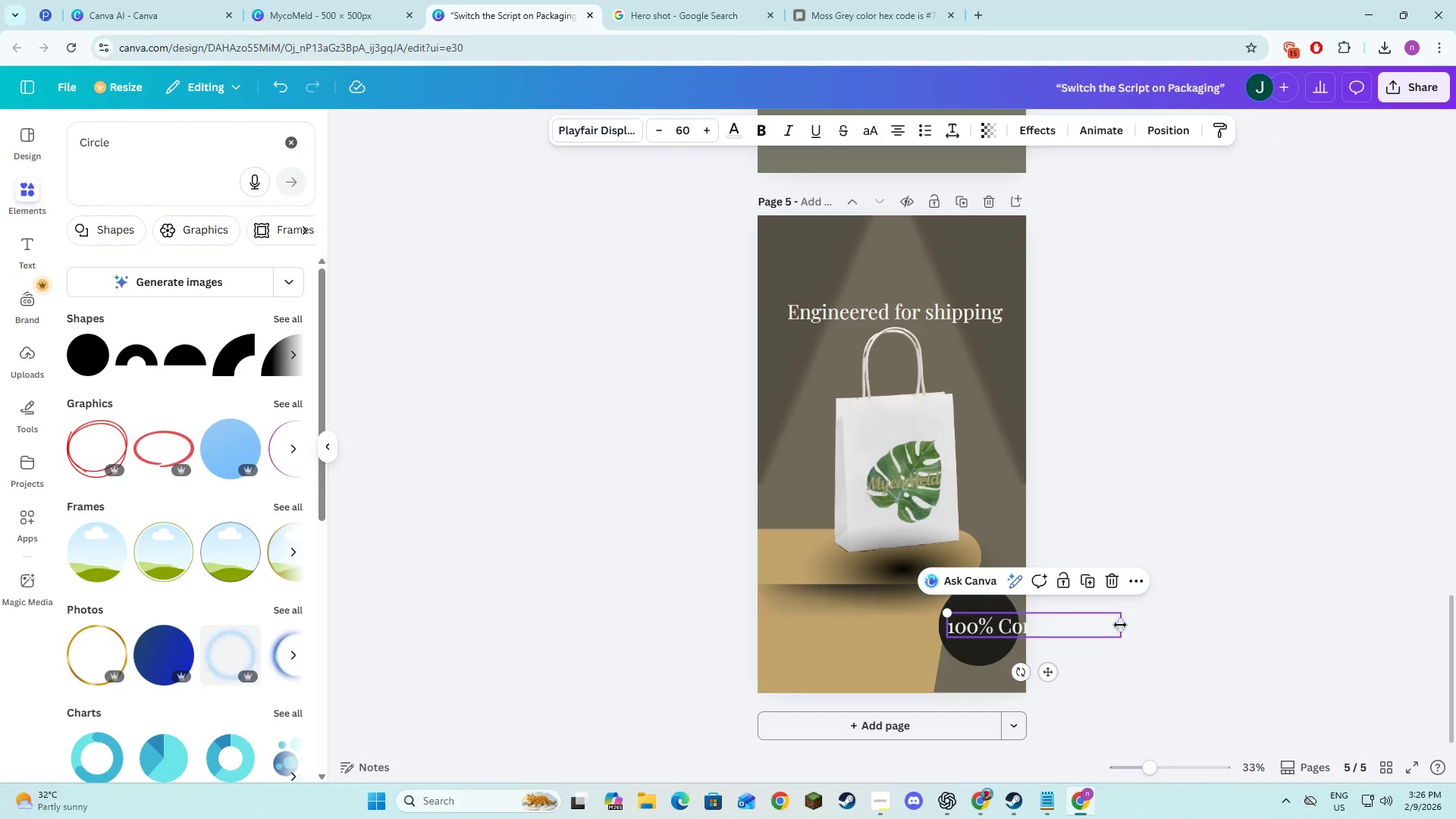 
left_click_drag(start_coordinate=[1122, 625], to_coordinate=[1015, 626])
 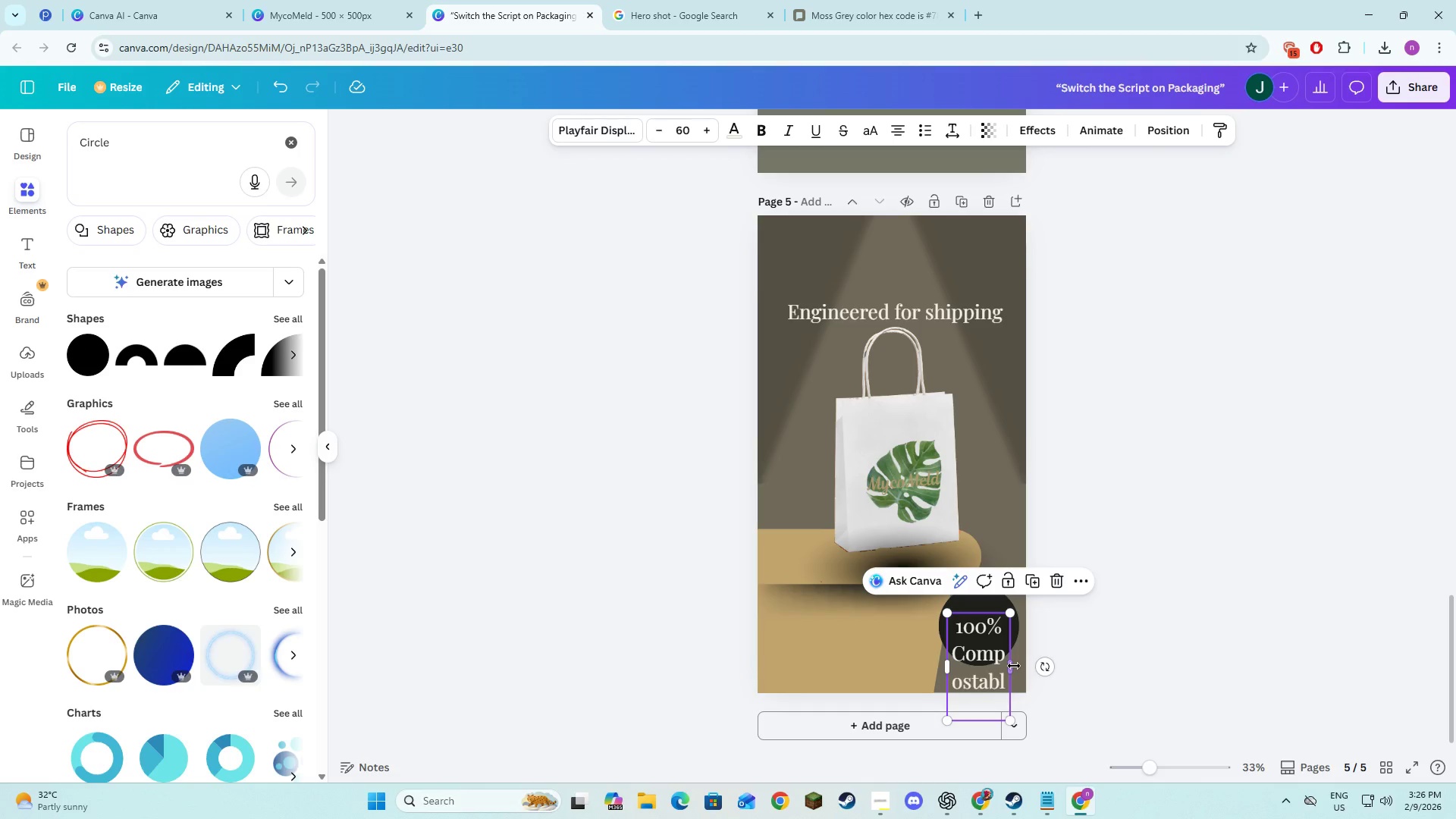 
left_click_drag(start_coordinate=[1014, 667], to_coordinate=[1034, 670])
 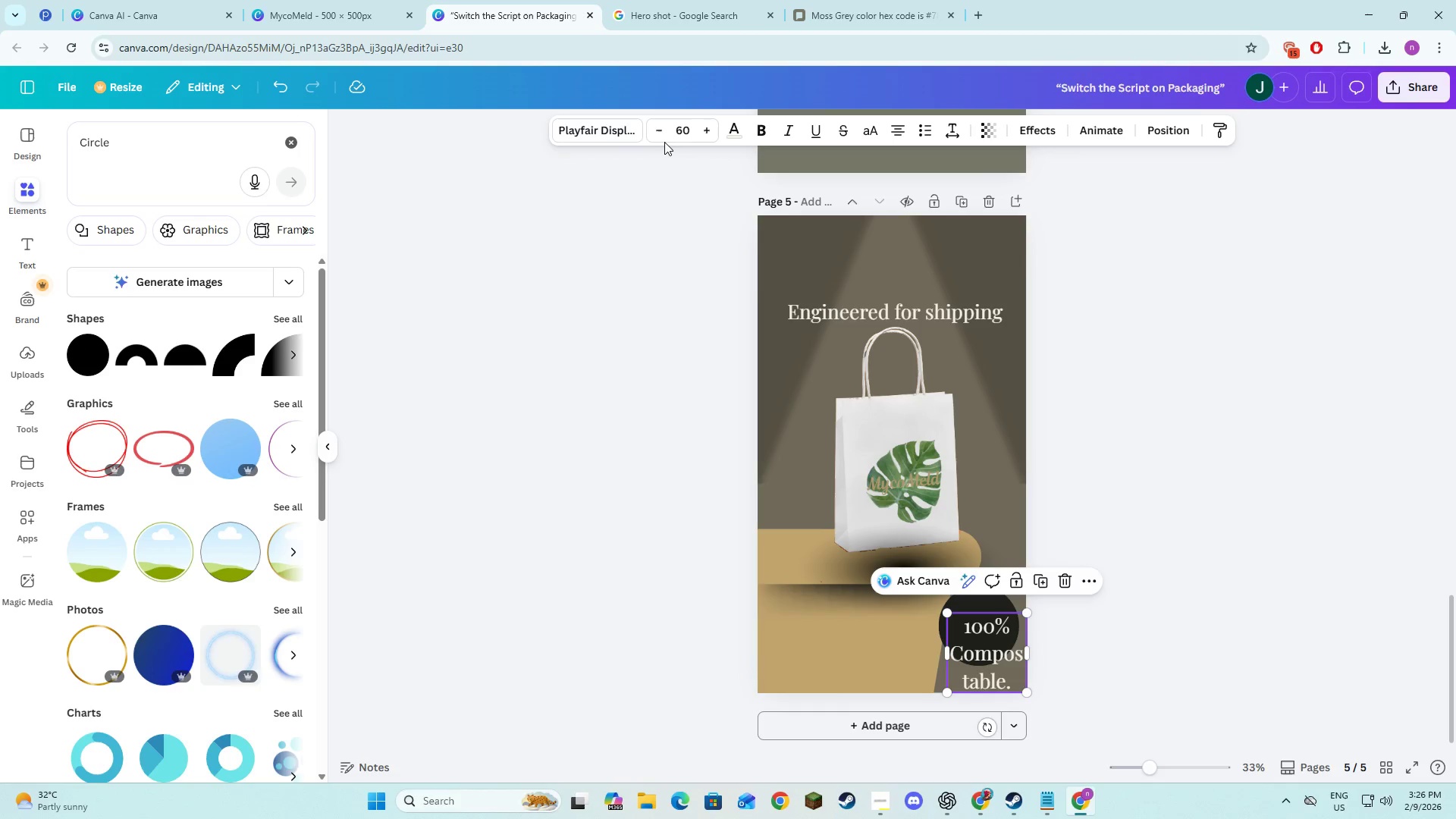 
double_click([657, 133])
 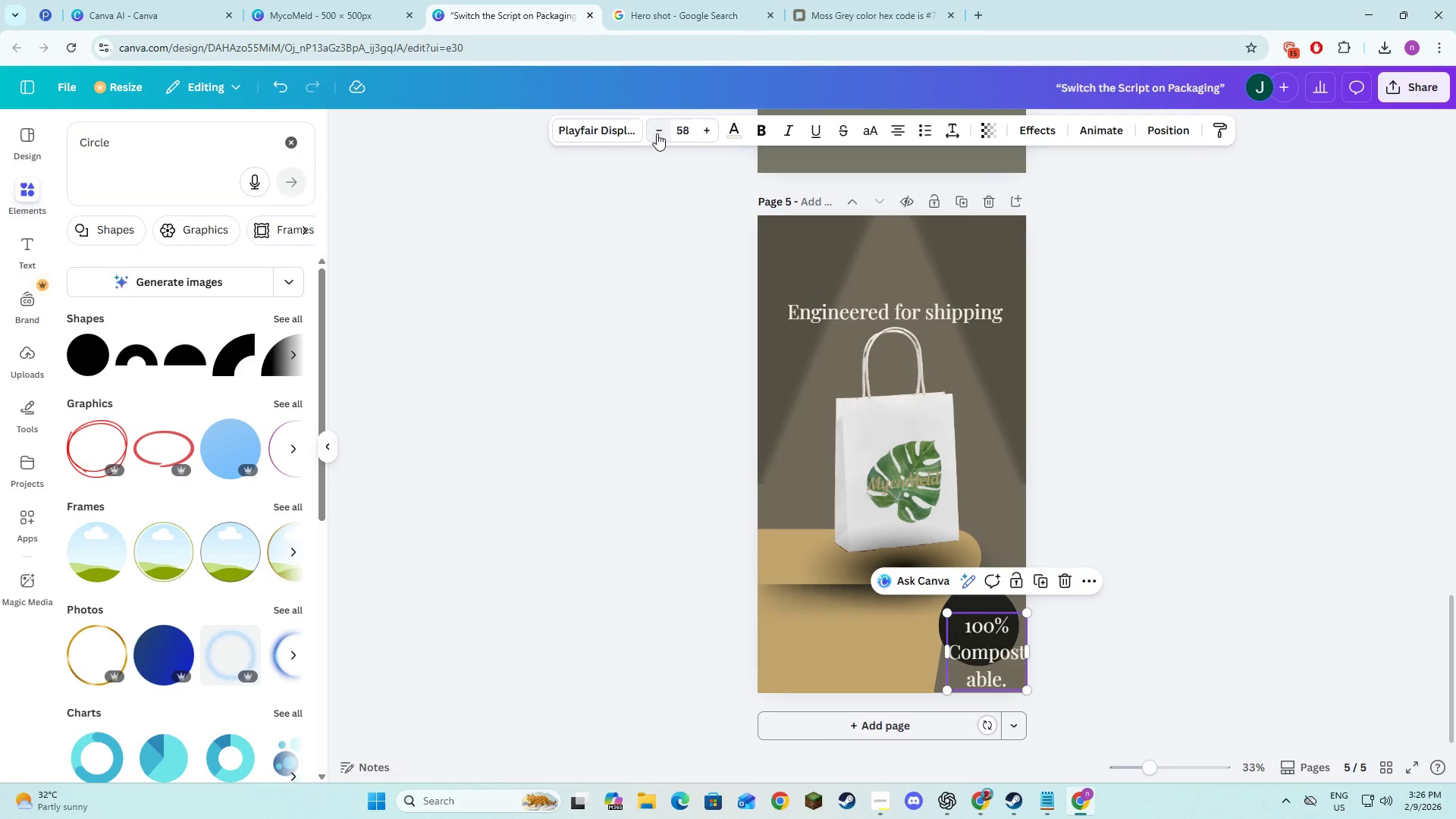 
triple_click([657, 133])
 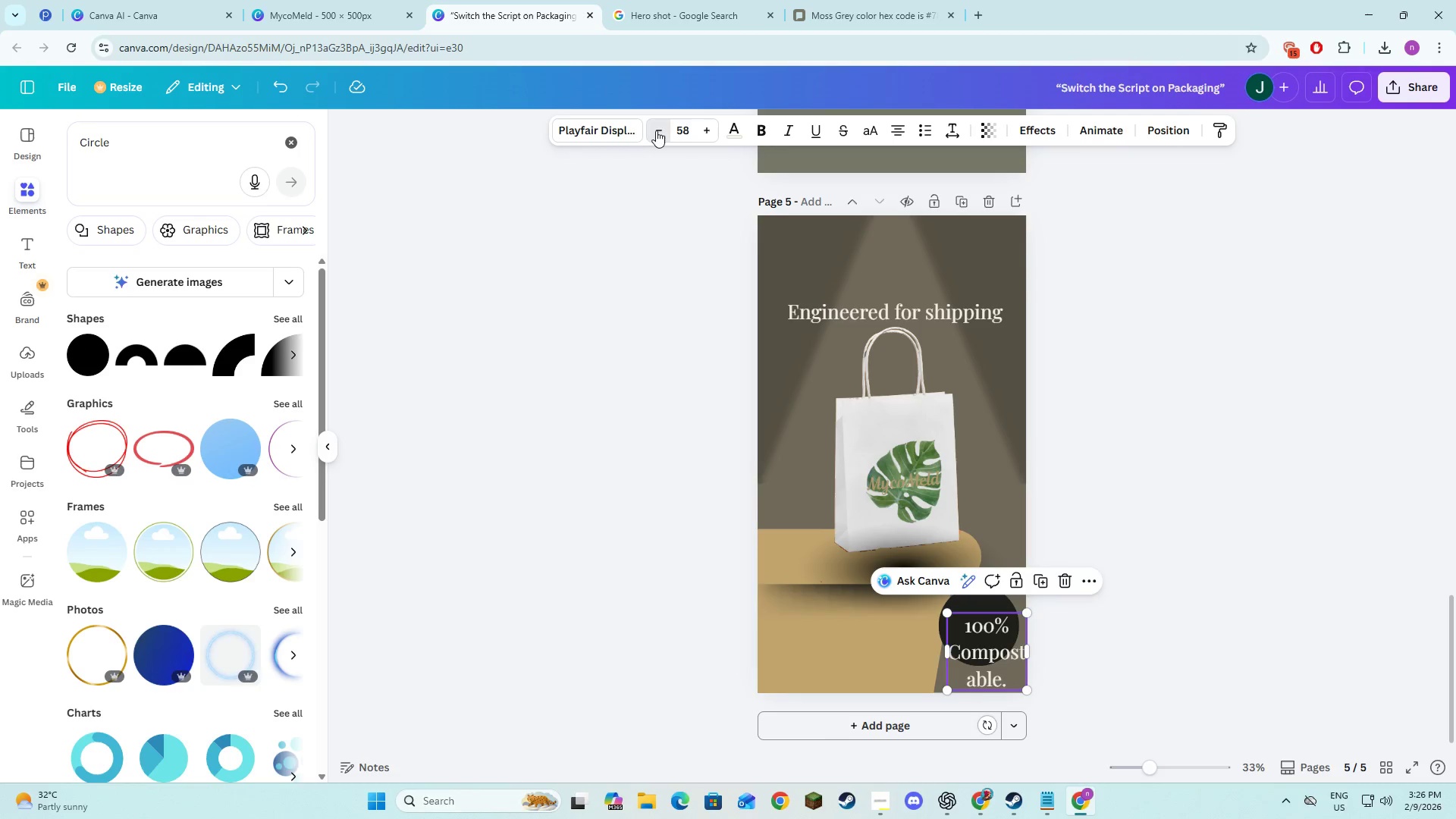 
triple_click([656, 129])
 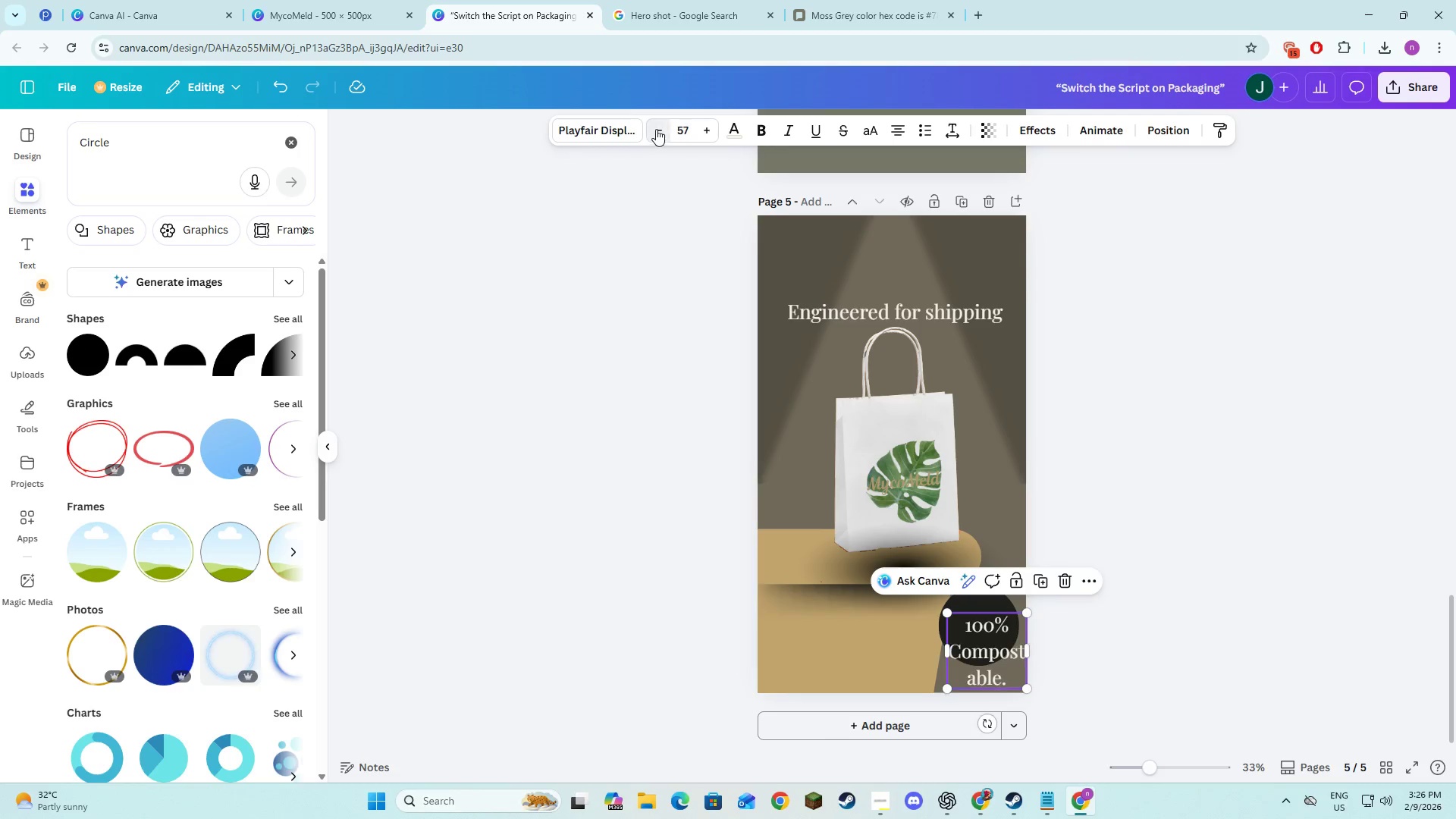 
triple_click([656, 129])
 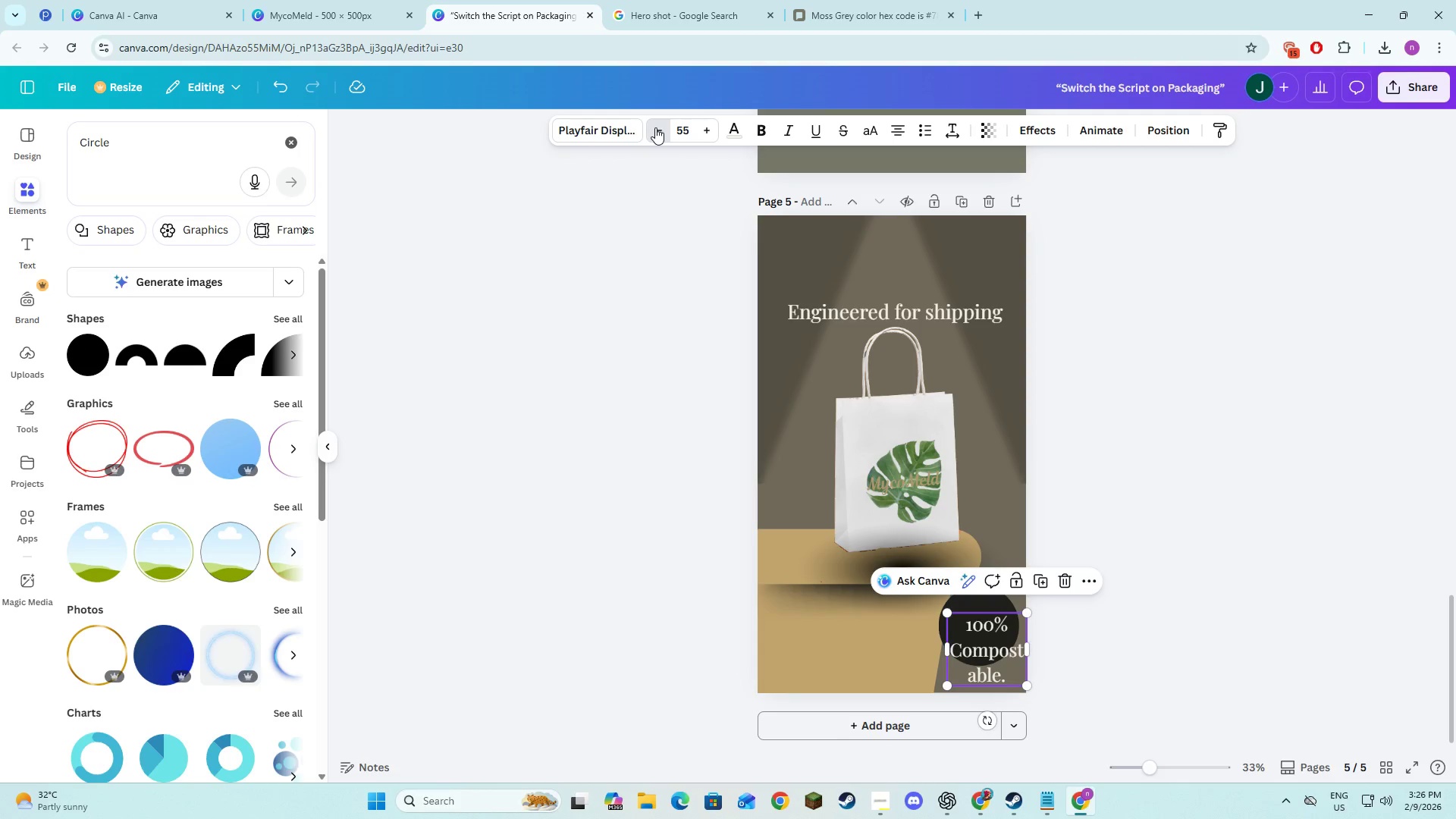 
triple_click([655, 127])
 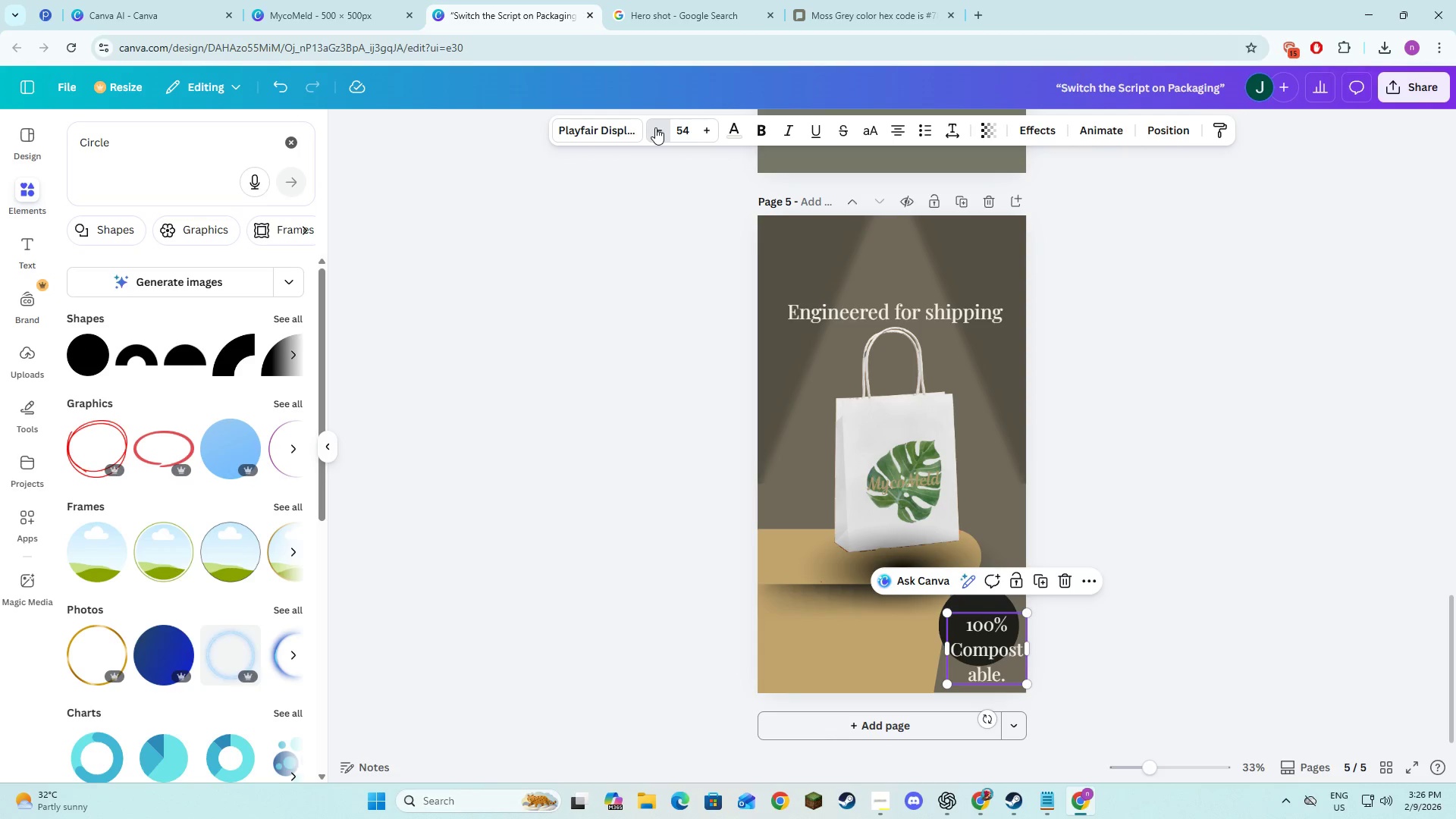 
triple_click([655, 127])
 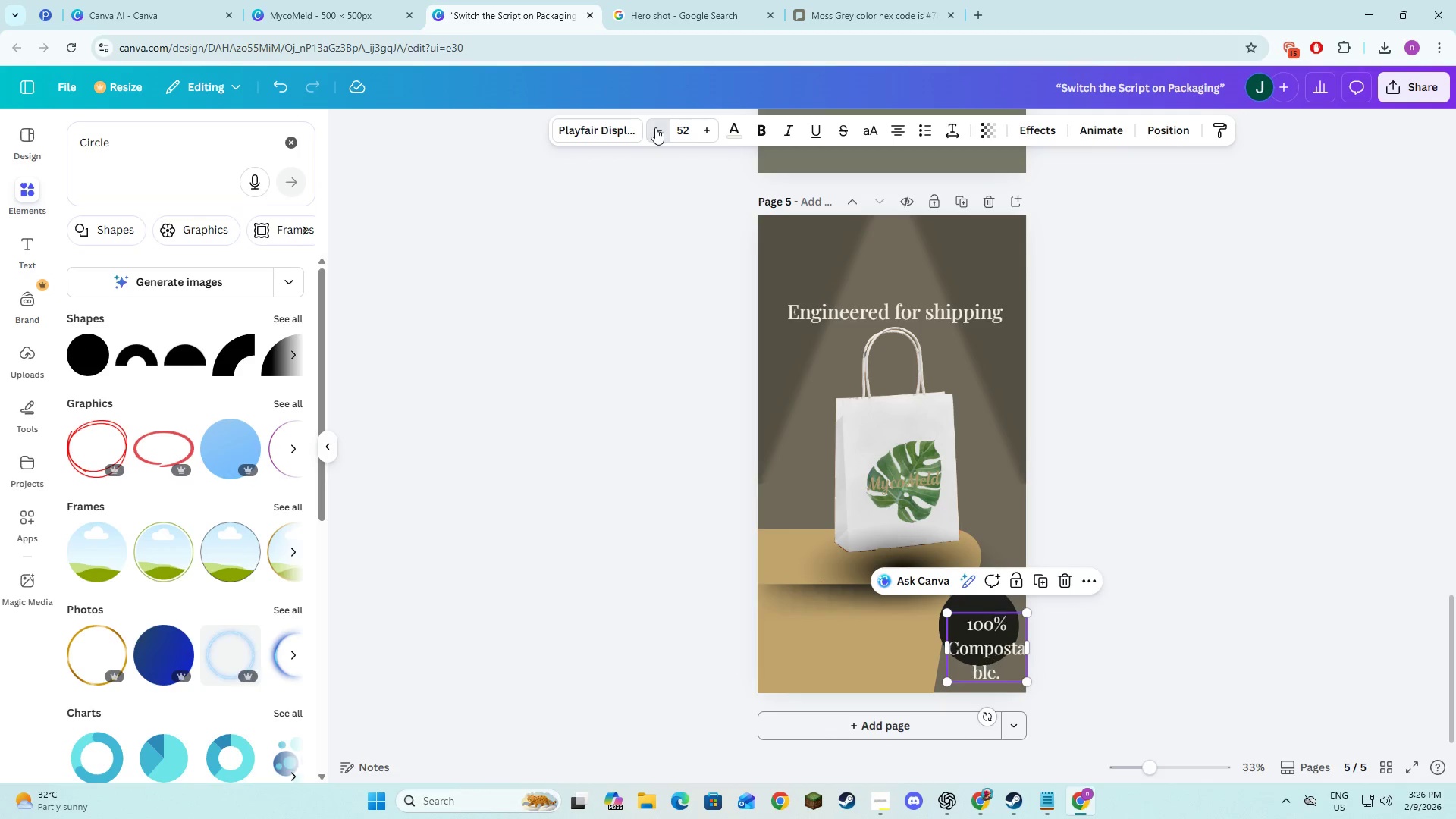 
triple_click([655, 127])
 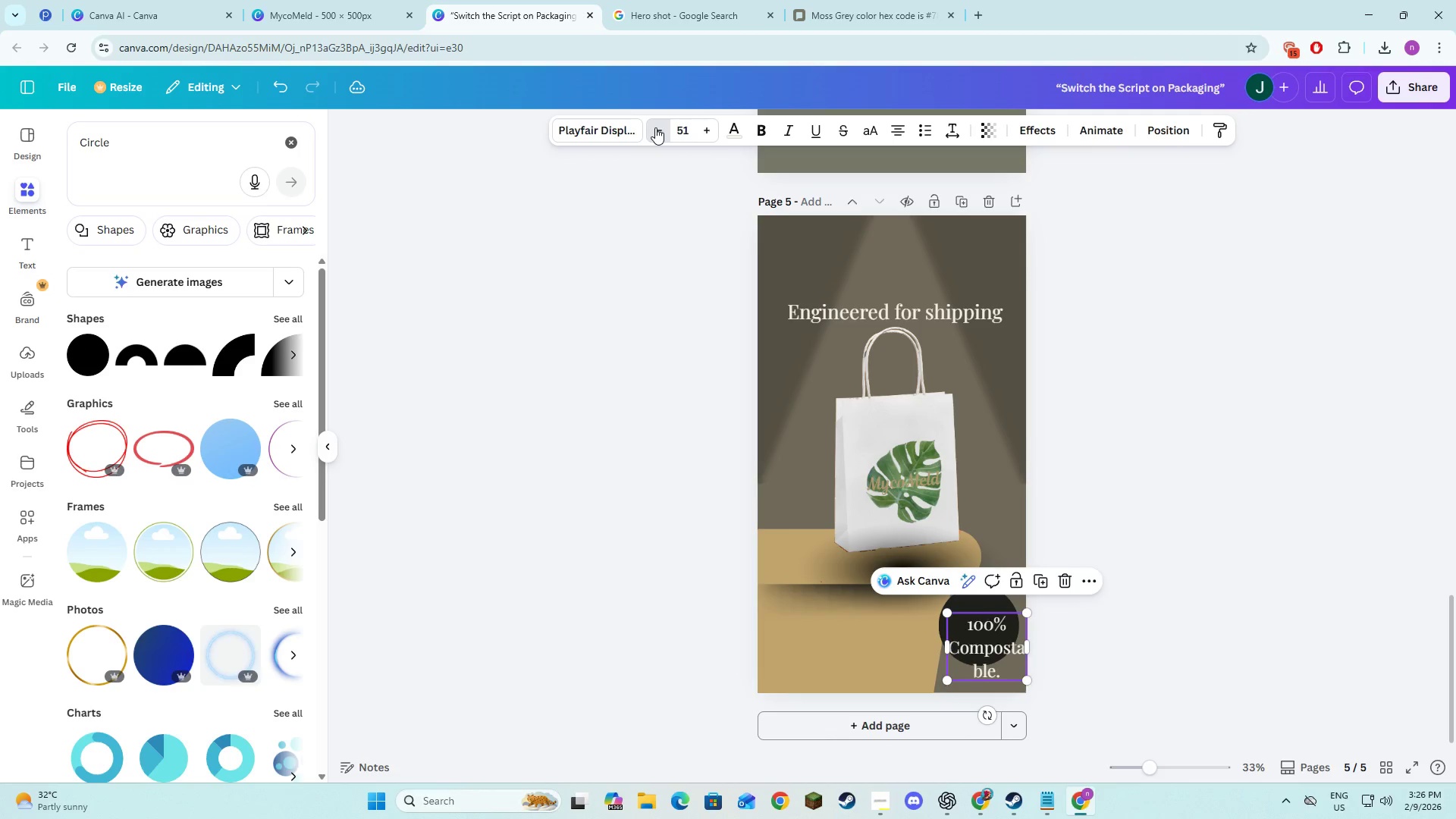 
triple_click([655, 127])
 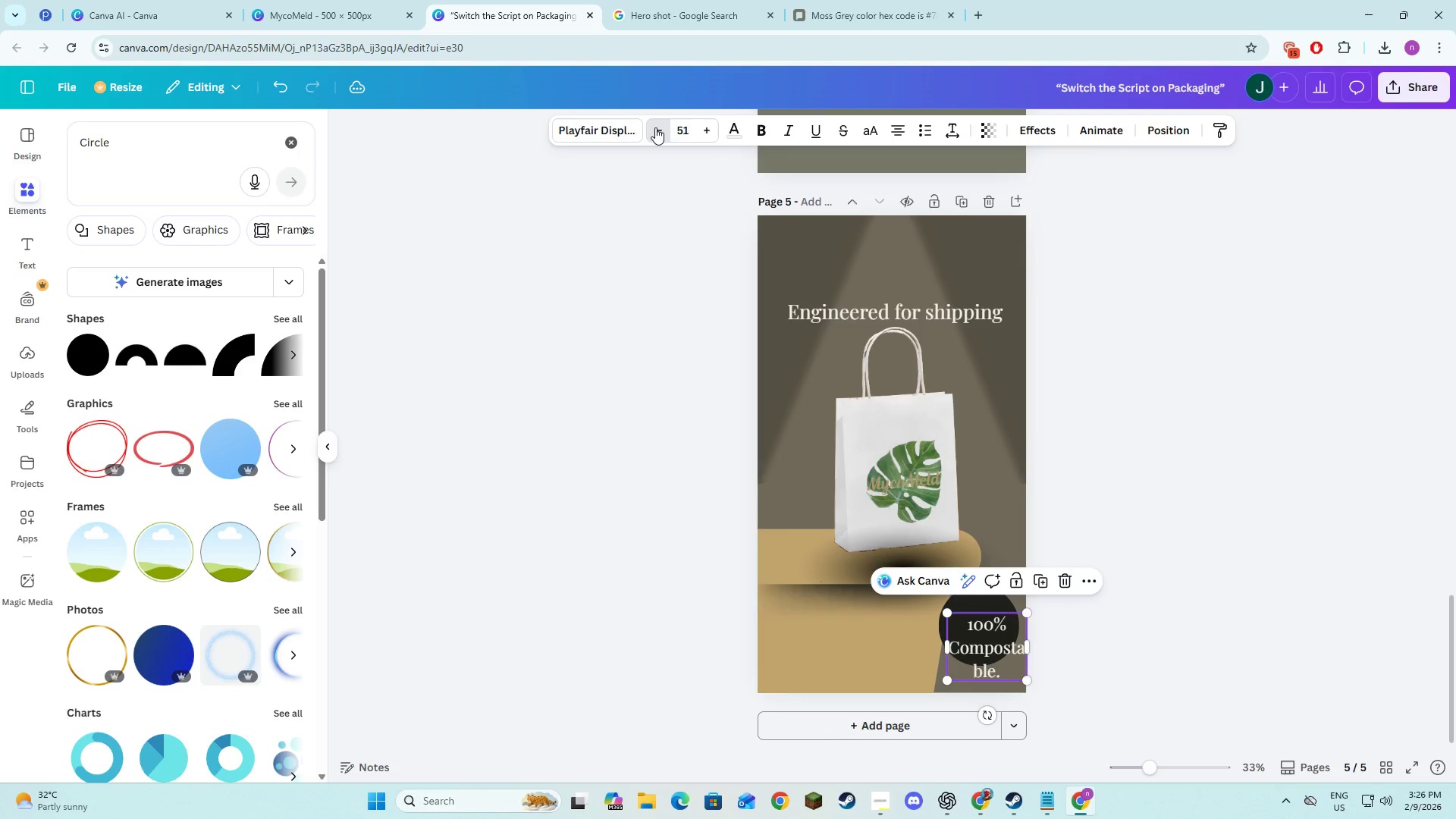 
triple_click([655, 127])
 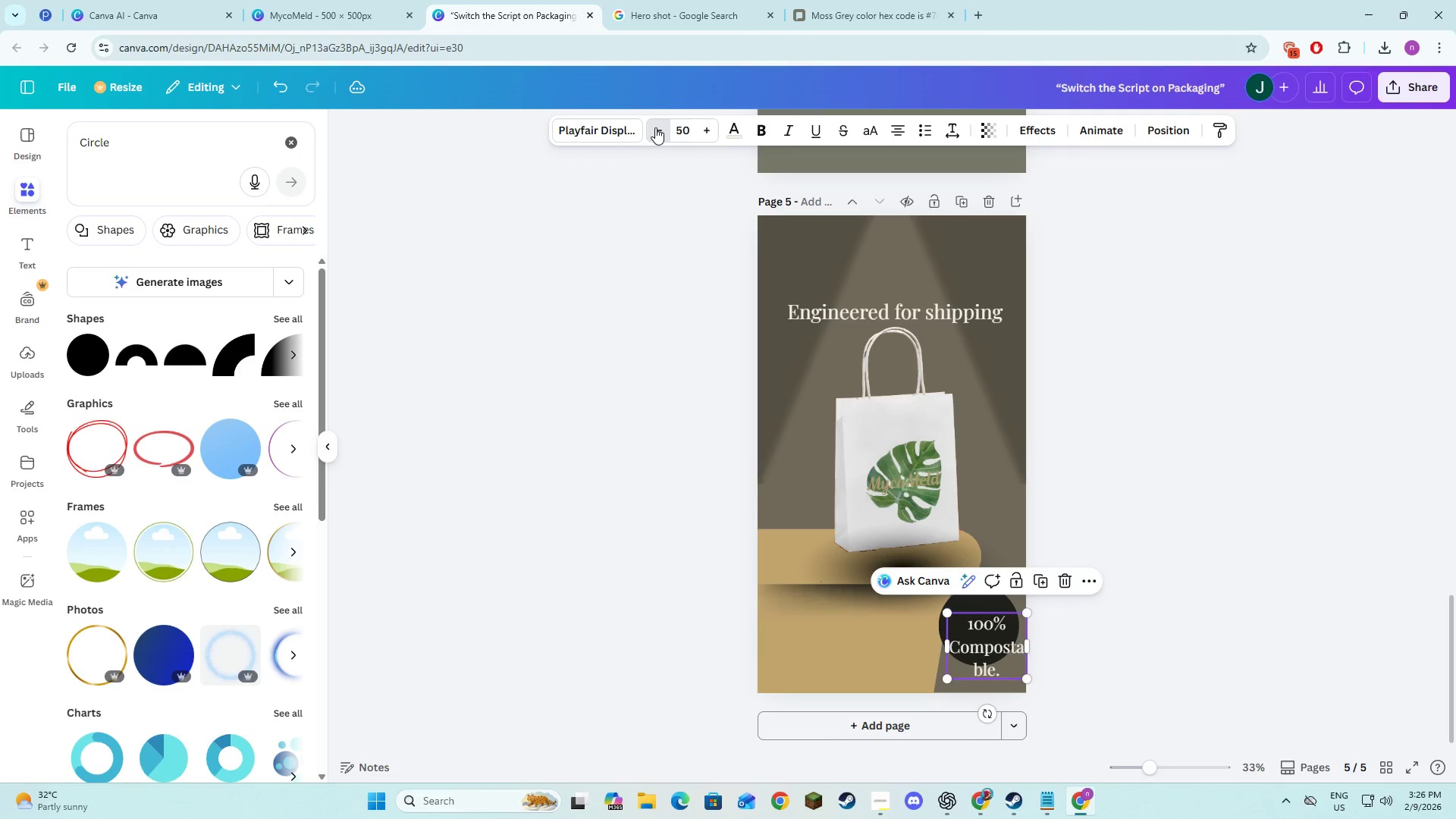 
triple_click([655, 127])
 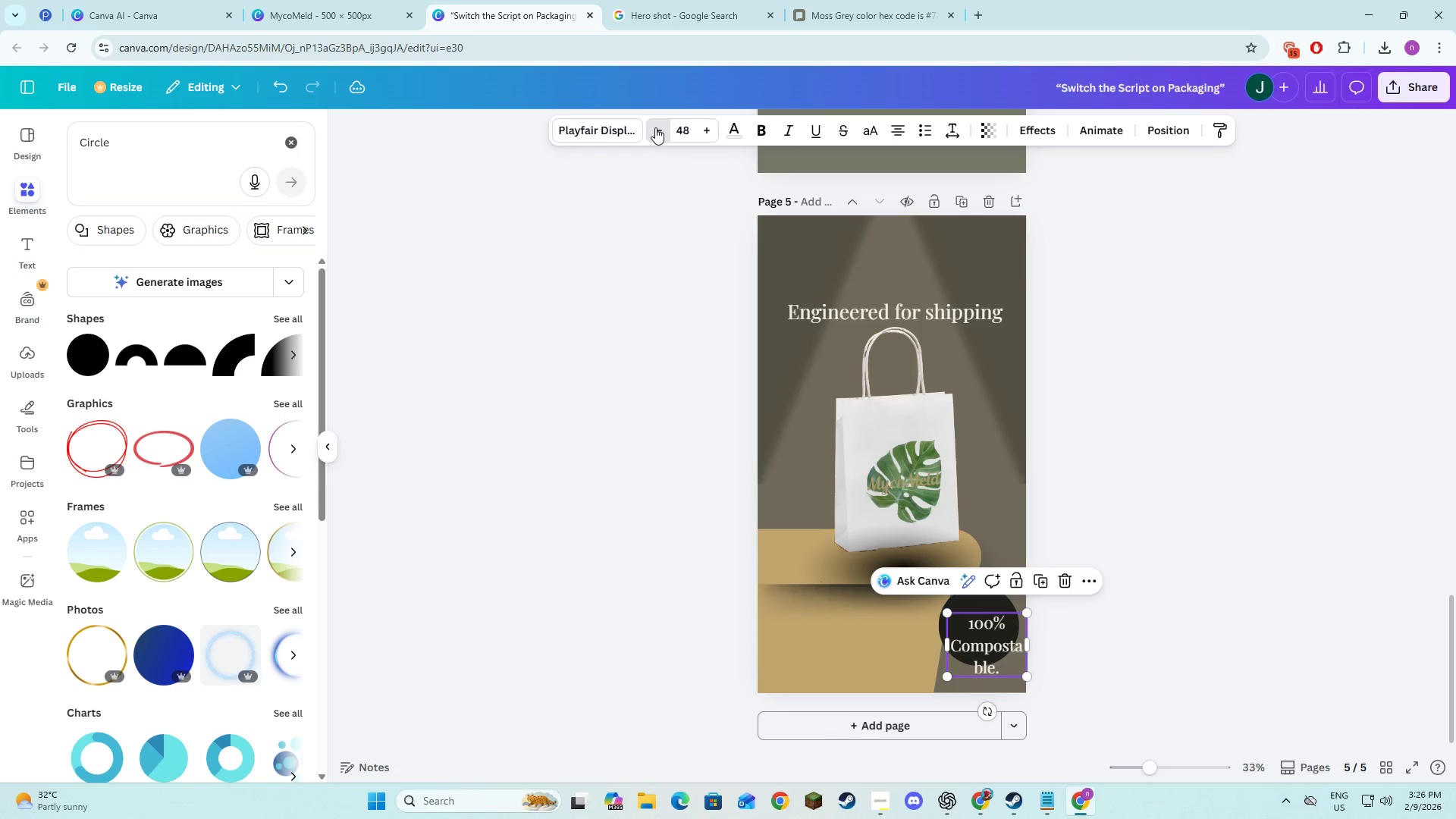 
triple_click([655, 127])
 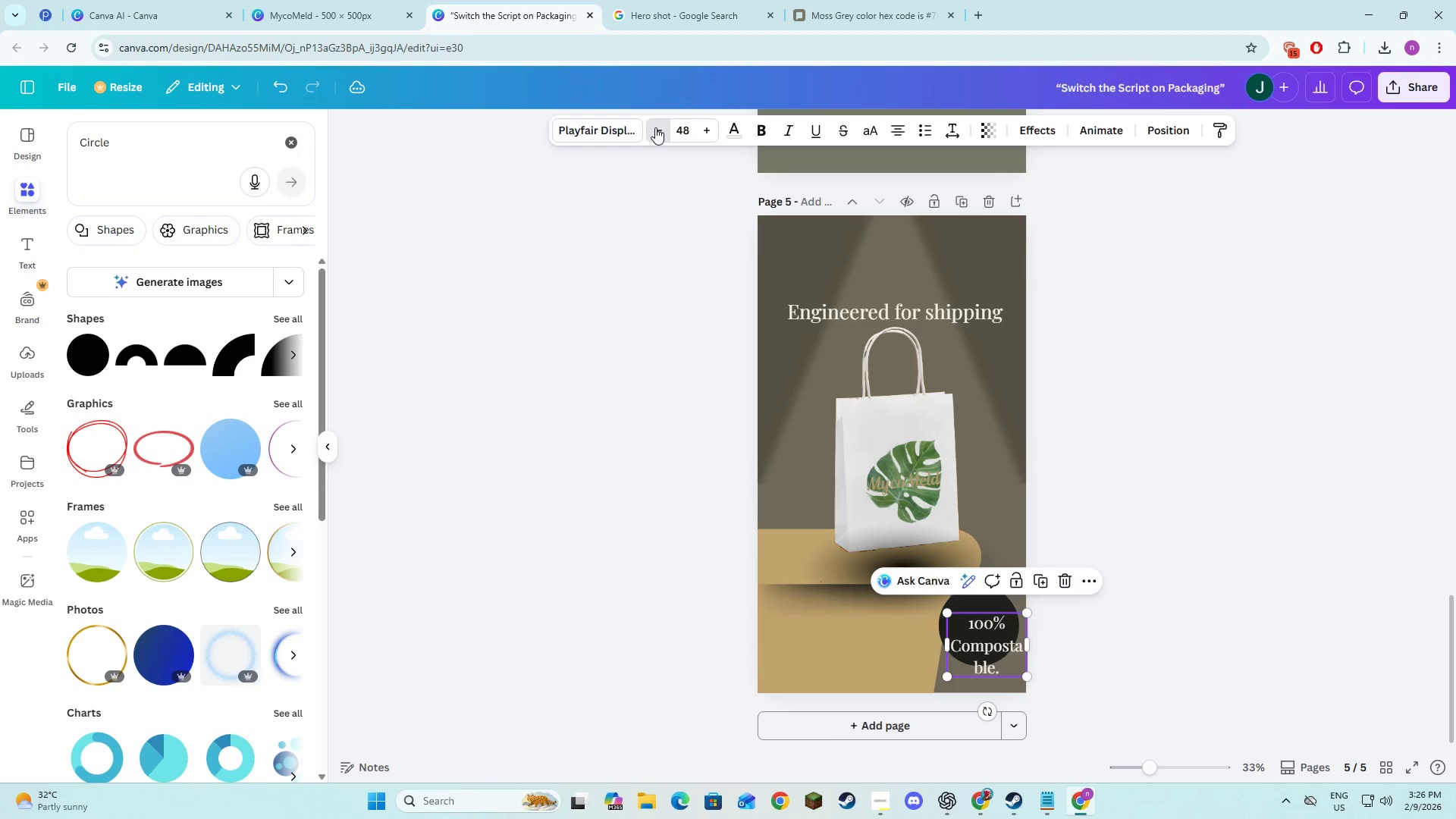 
triple_click([655, 127])
 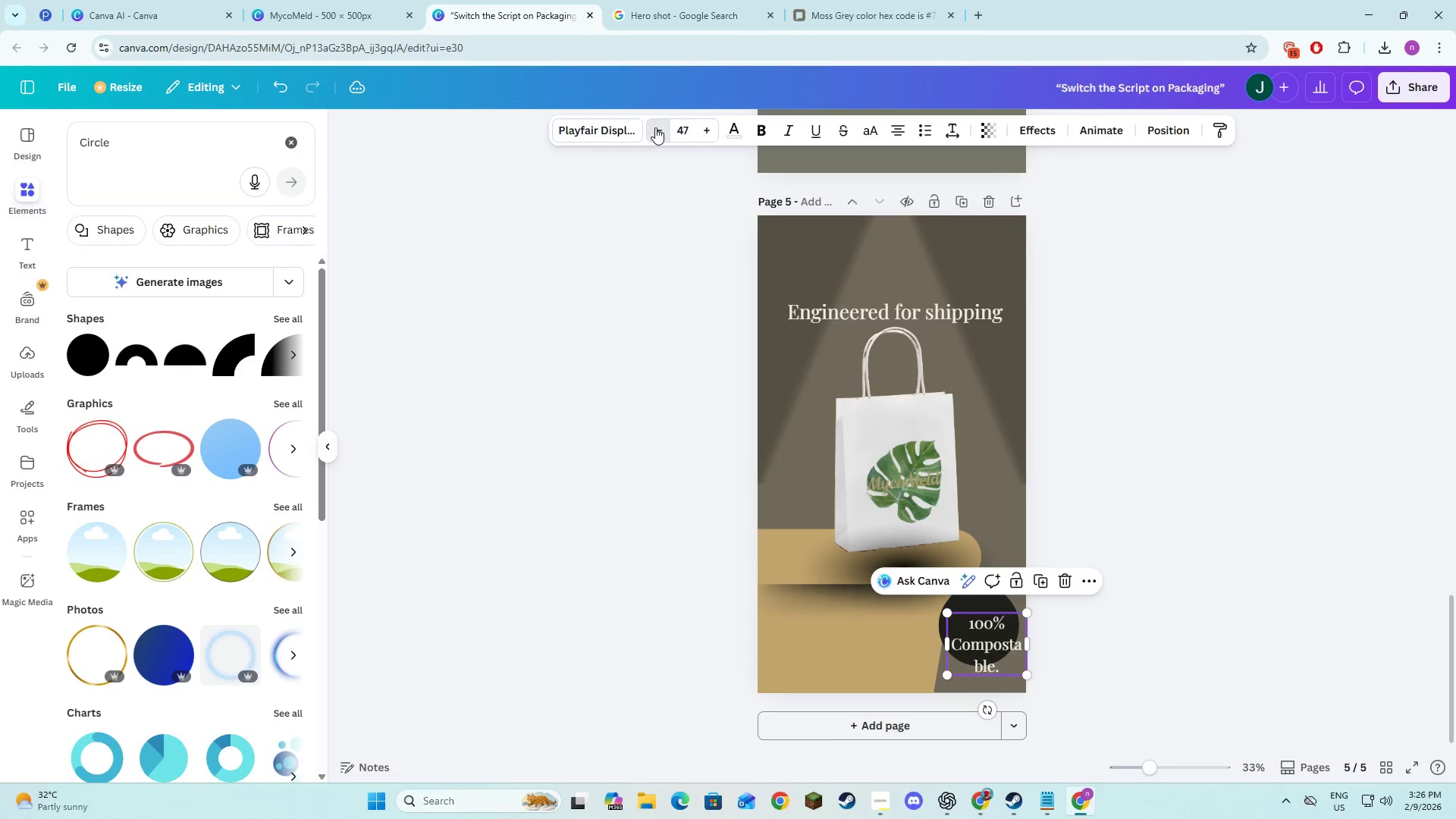 
triple_click([655, 127])
 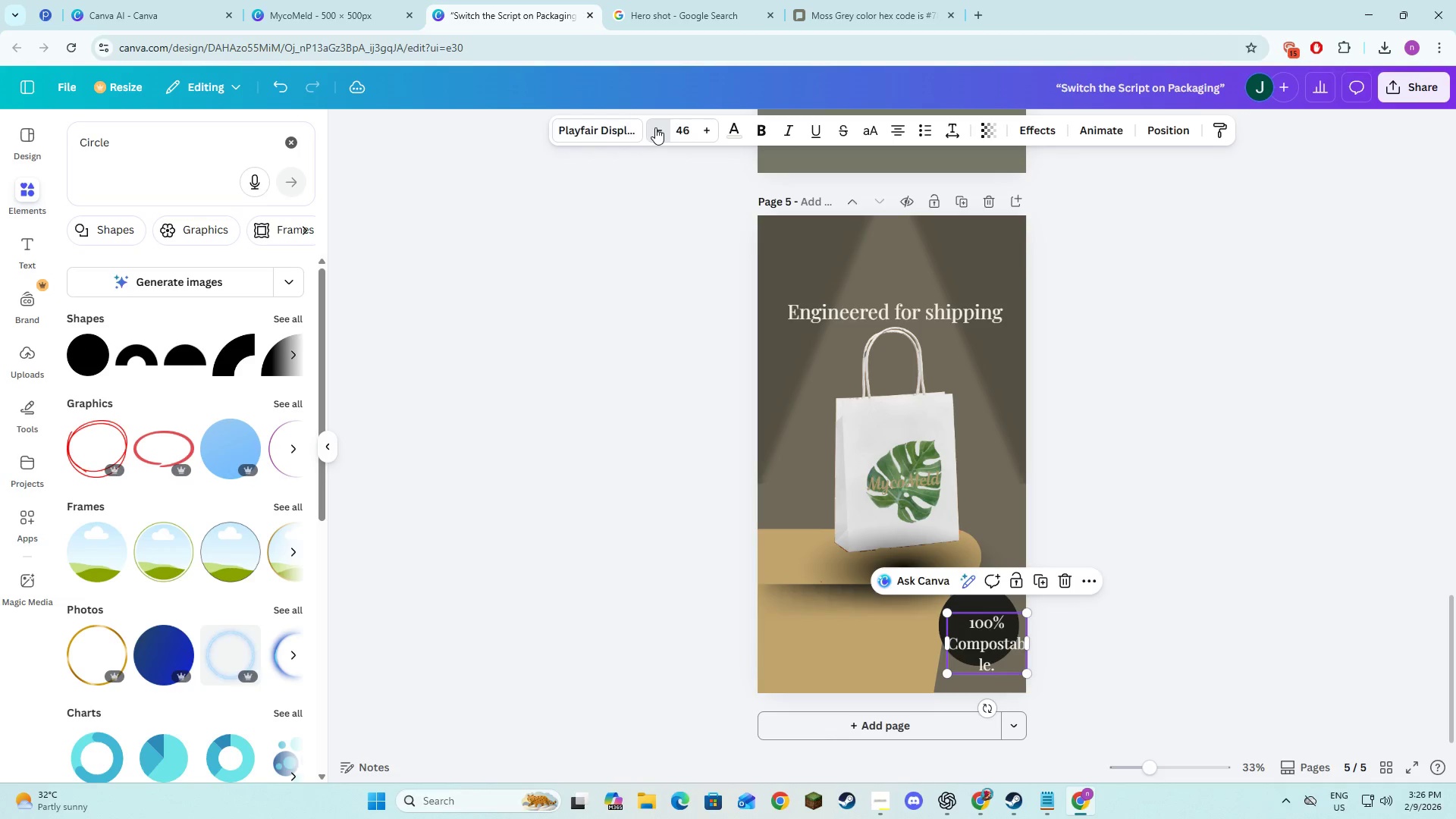 
triple_click([655, 127])
 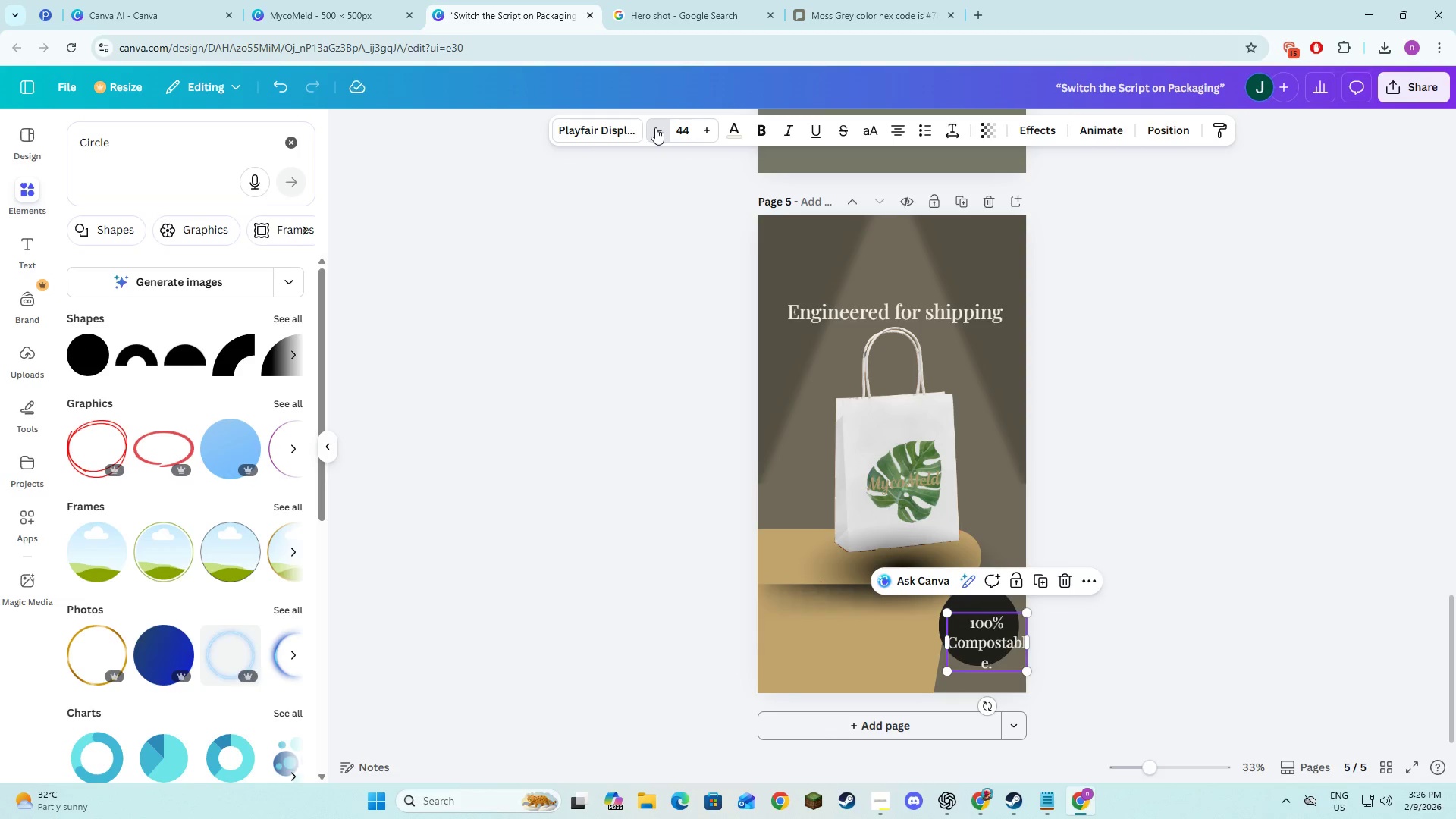 
triple_click([655, 127])
 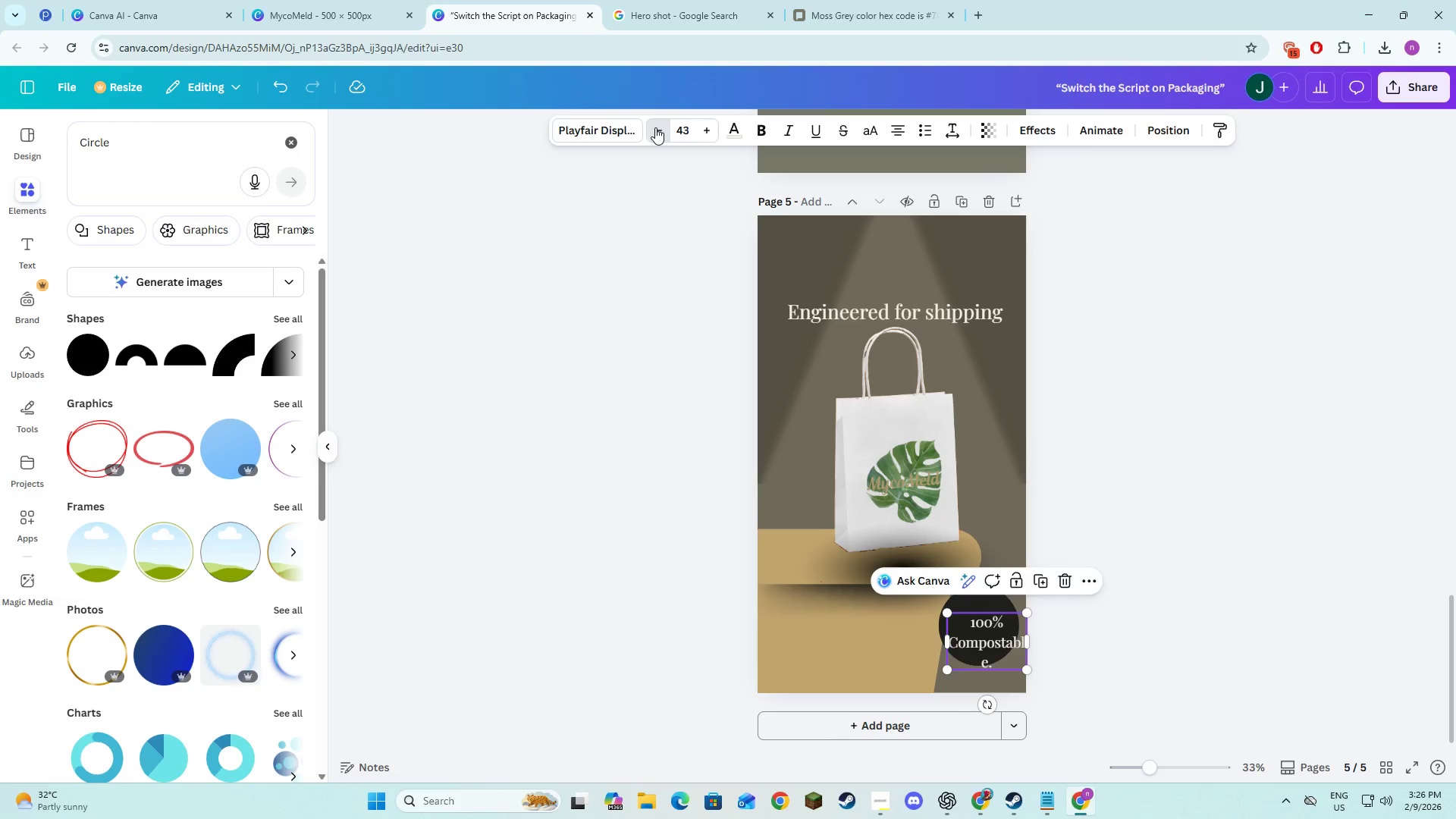 
double_click([655, 127])
 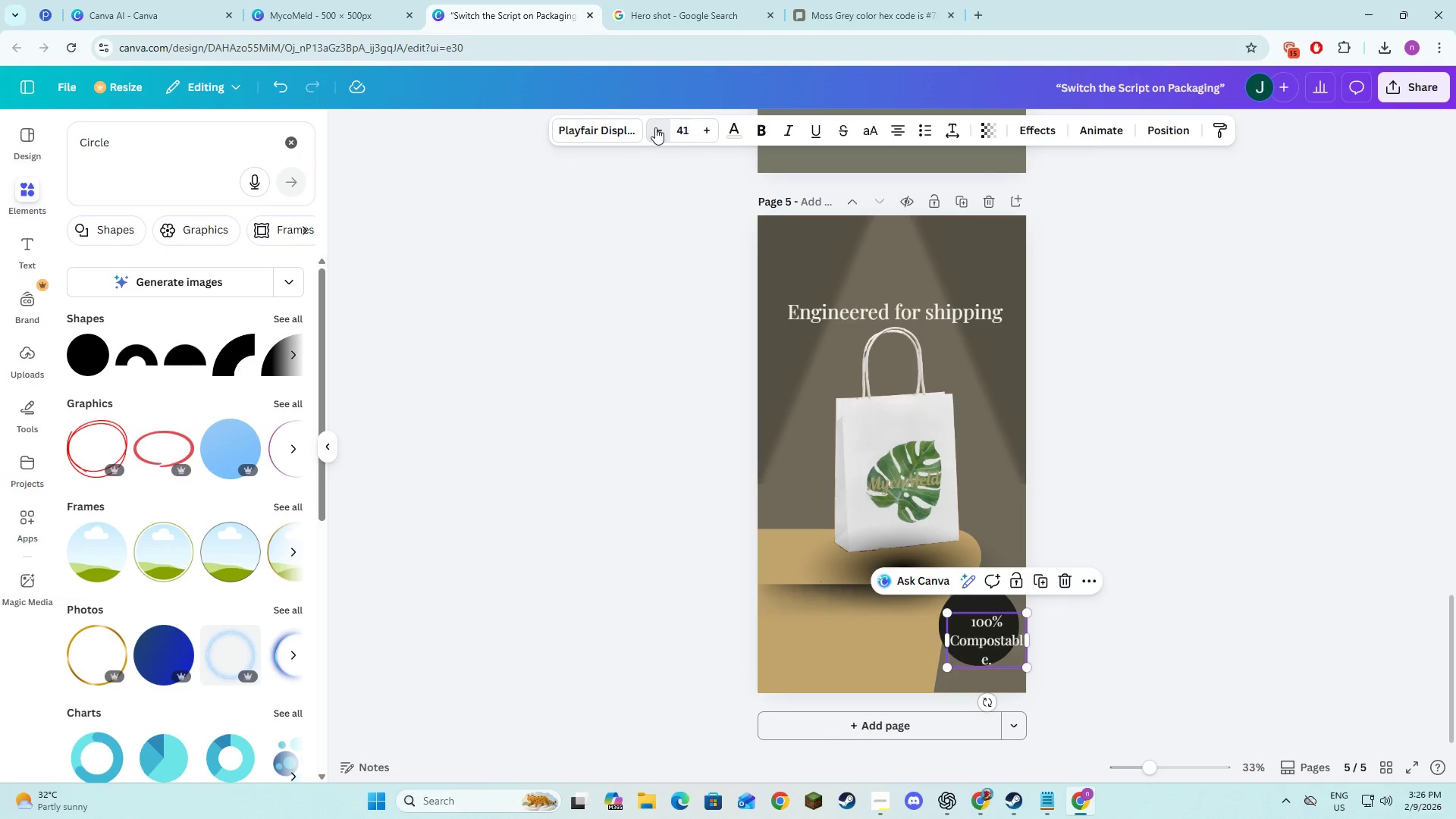 
triple_click([655, 127])
 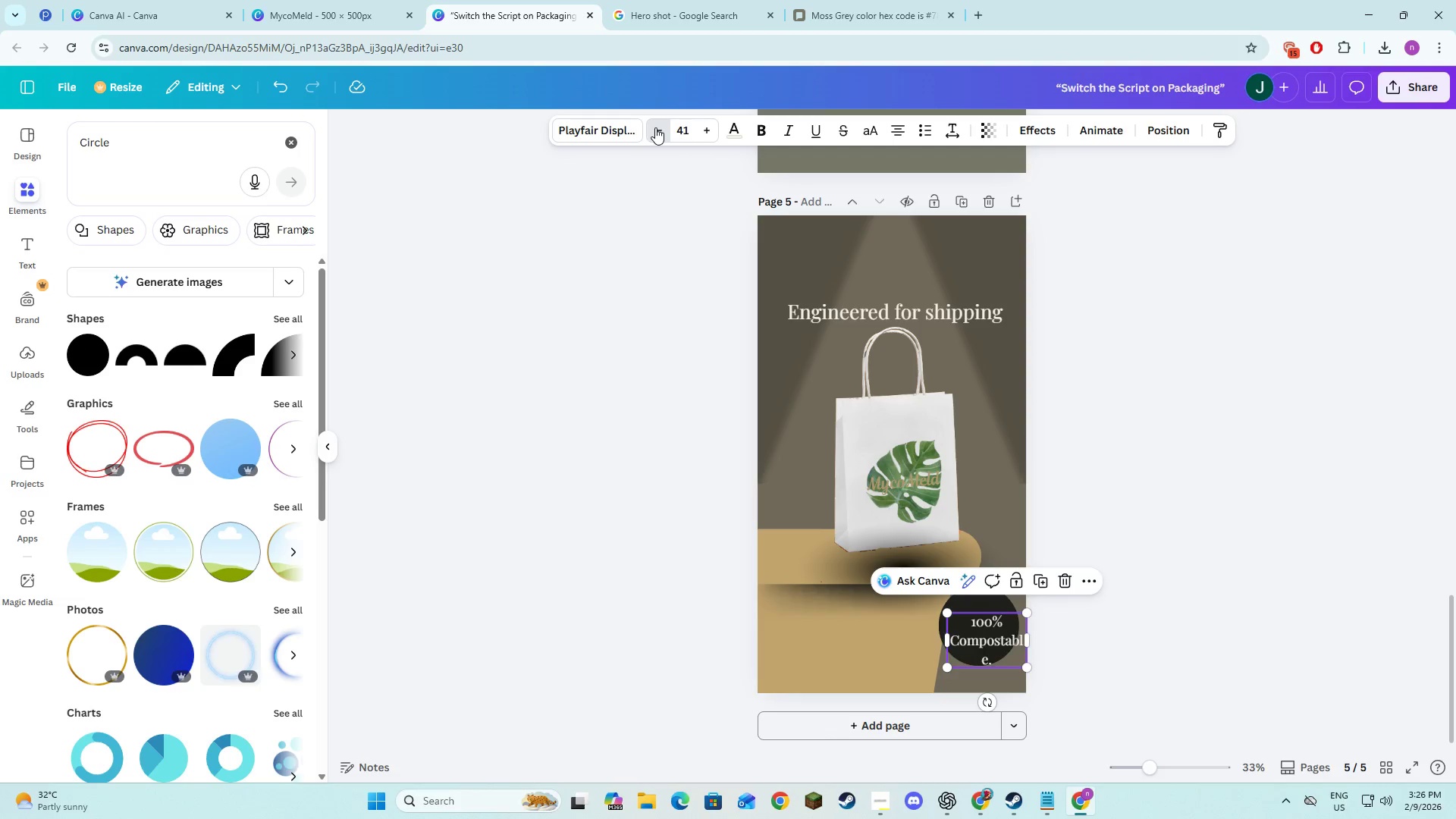 
triple_click([655, 127])
 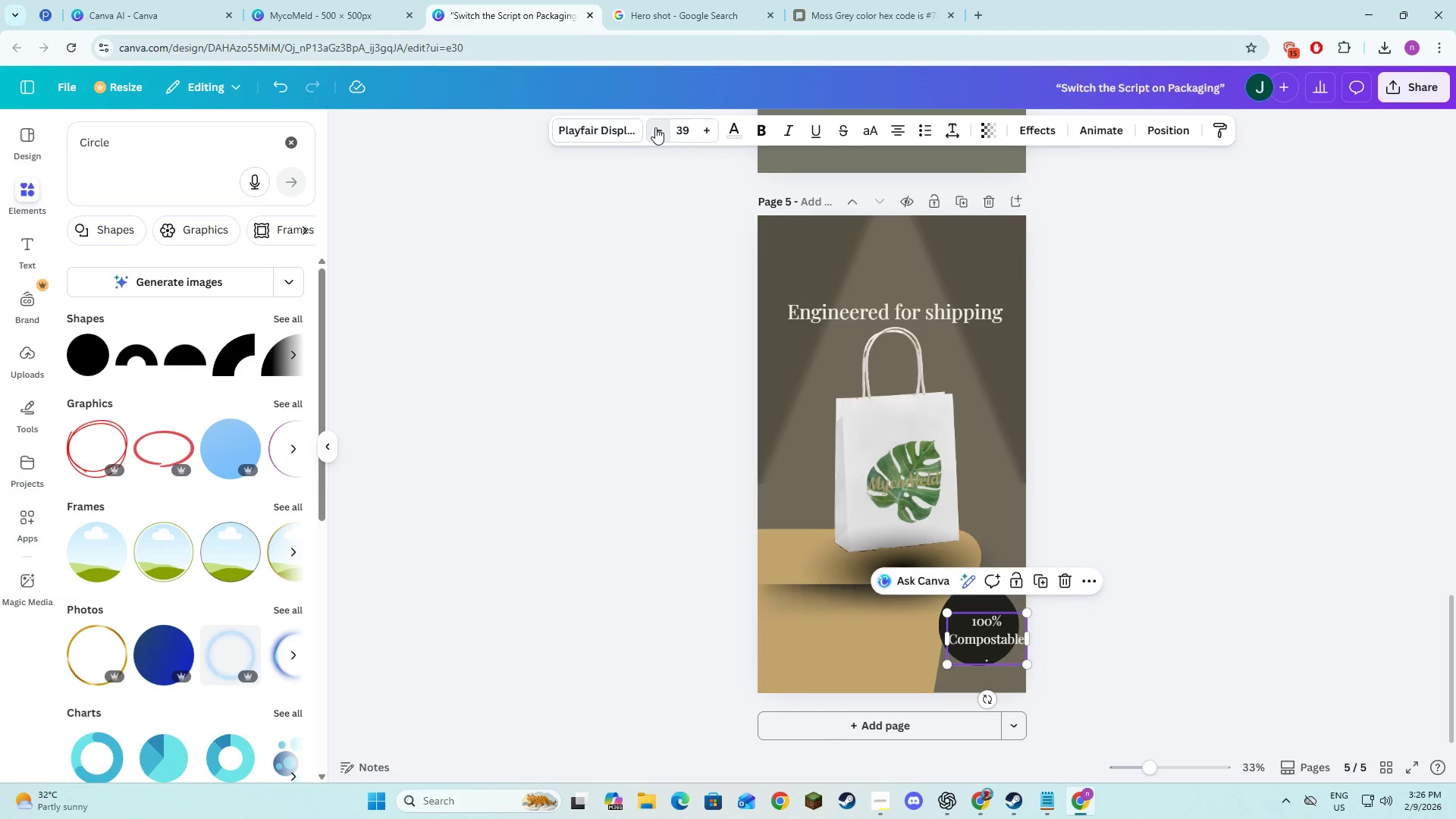 
triple_click([655, 127])
 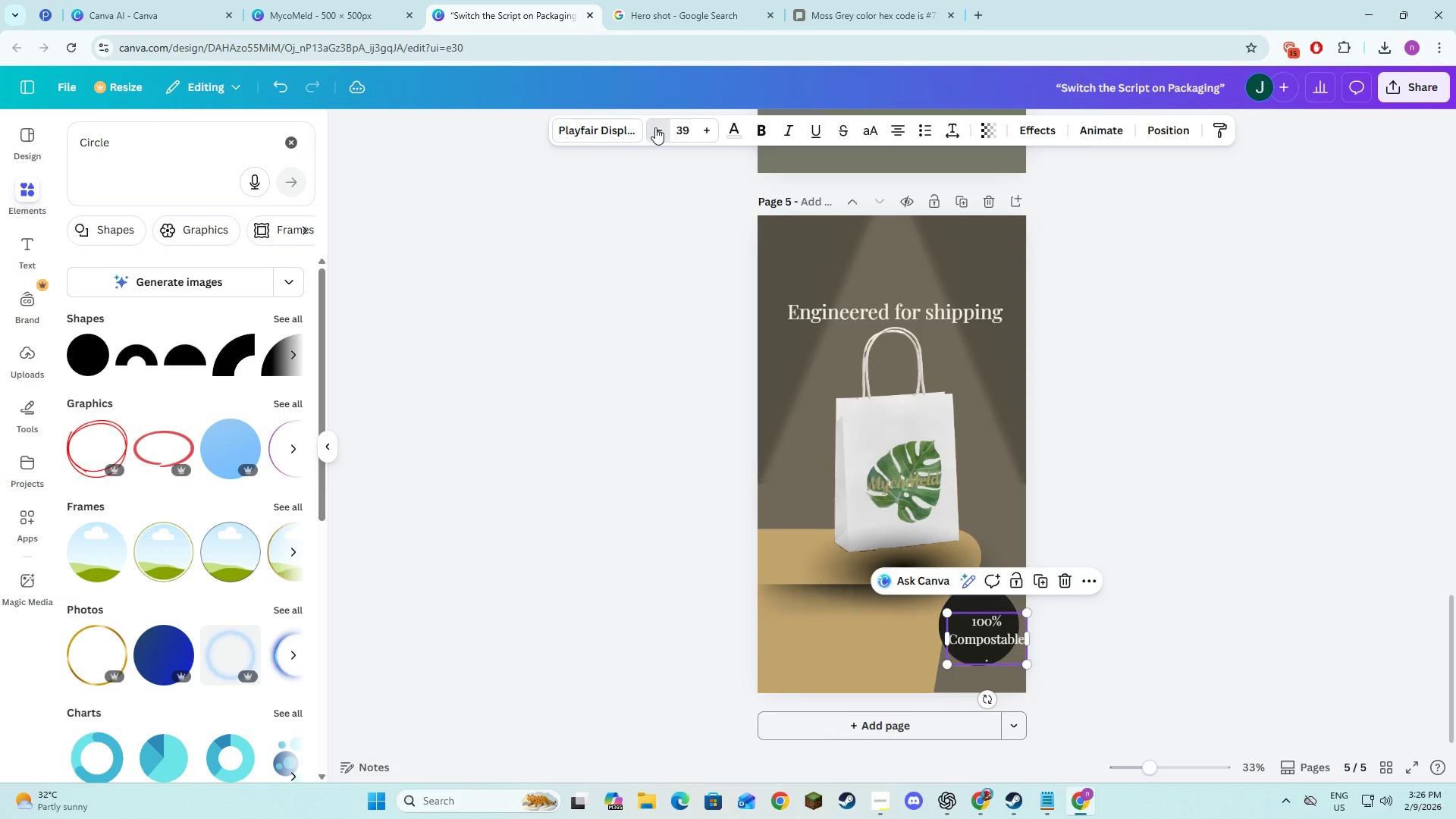 
triple_click([655, 127])
 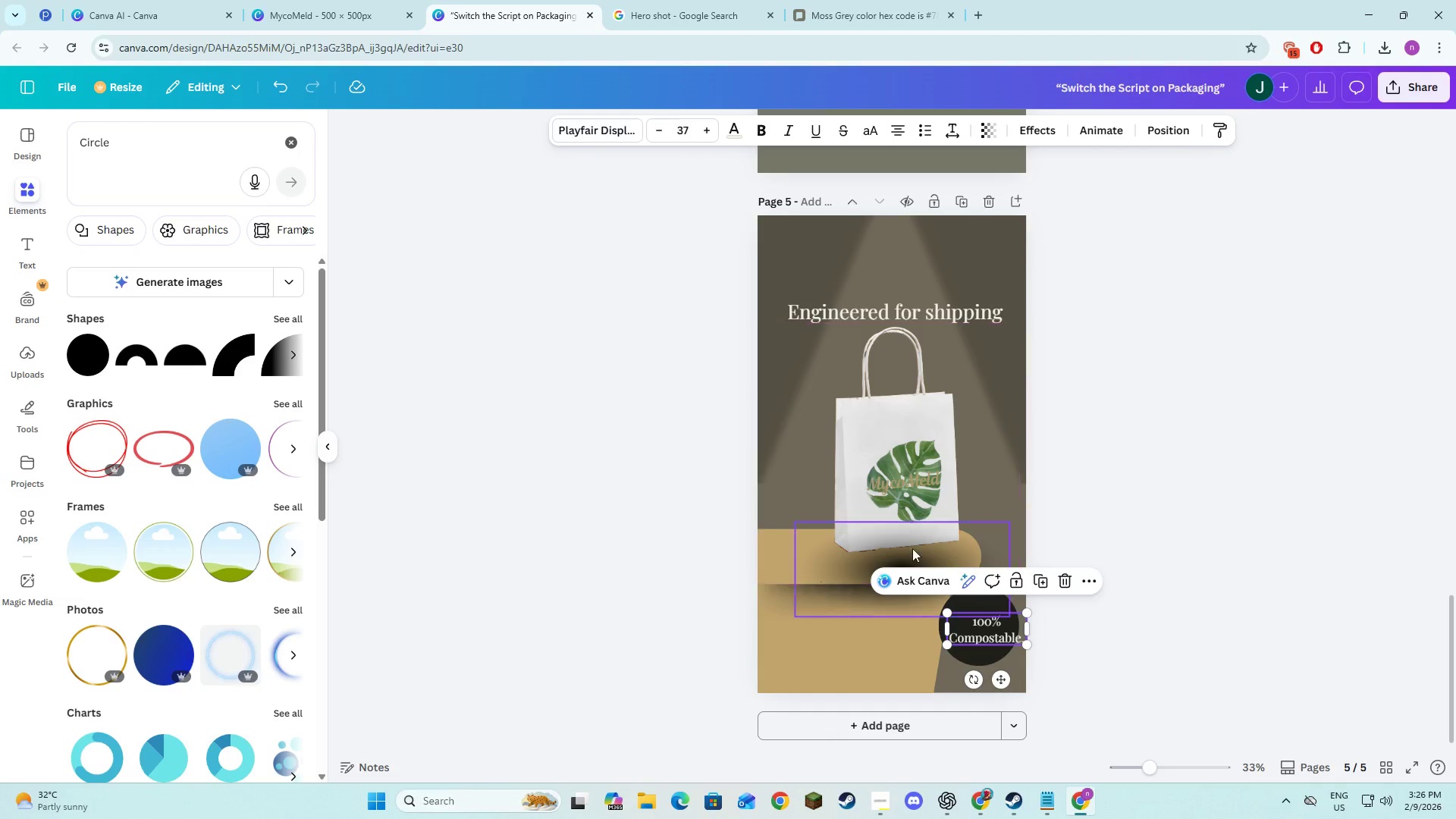 
left_click([864, 657])
 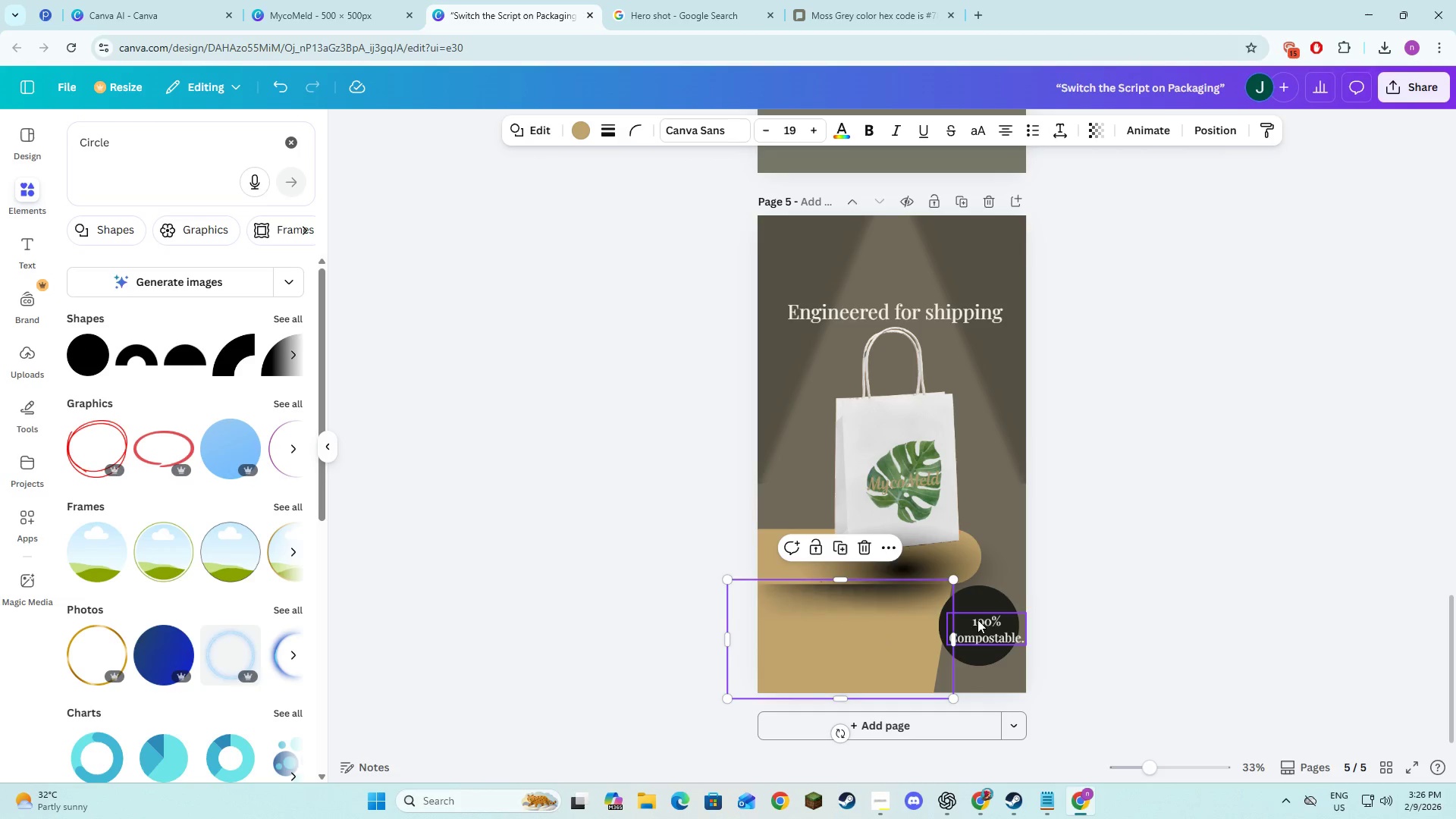 
left_click([978, 629])
 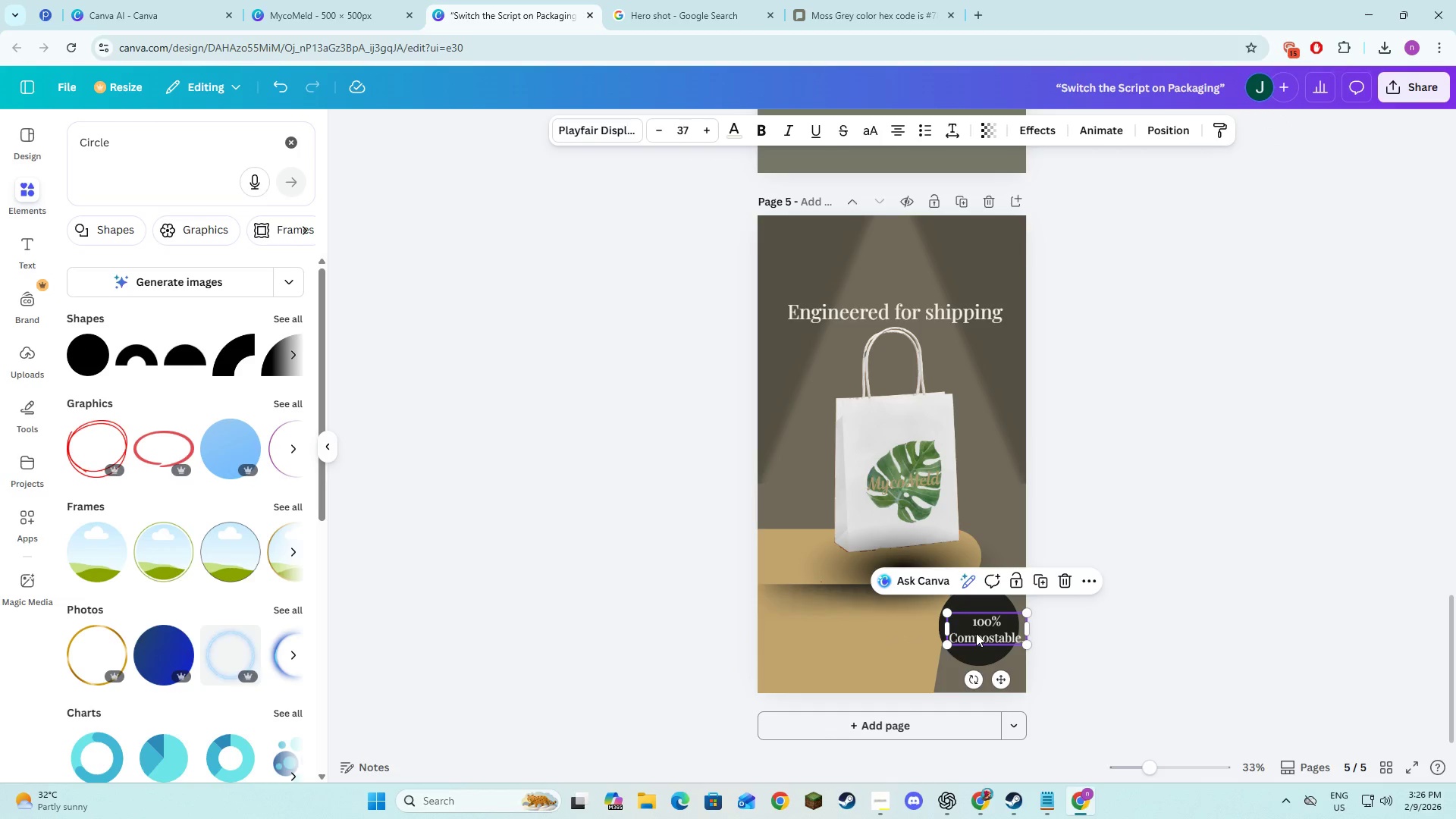 
left_click_drag(start_coordinate=[976, 633], to_coordinate=[968, 631])
 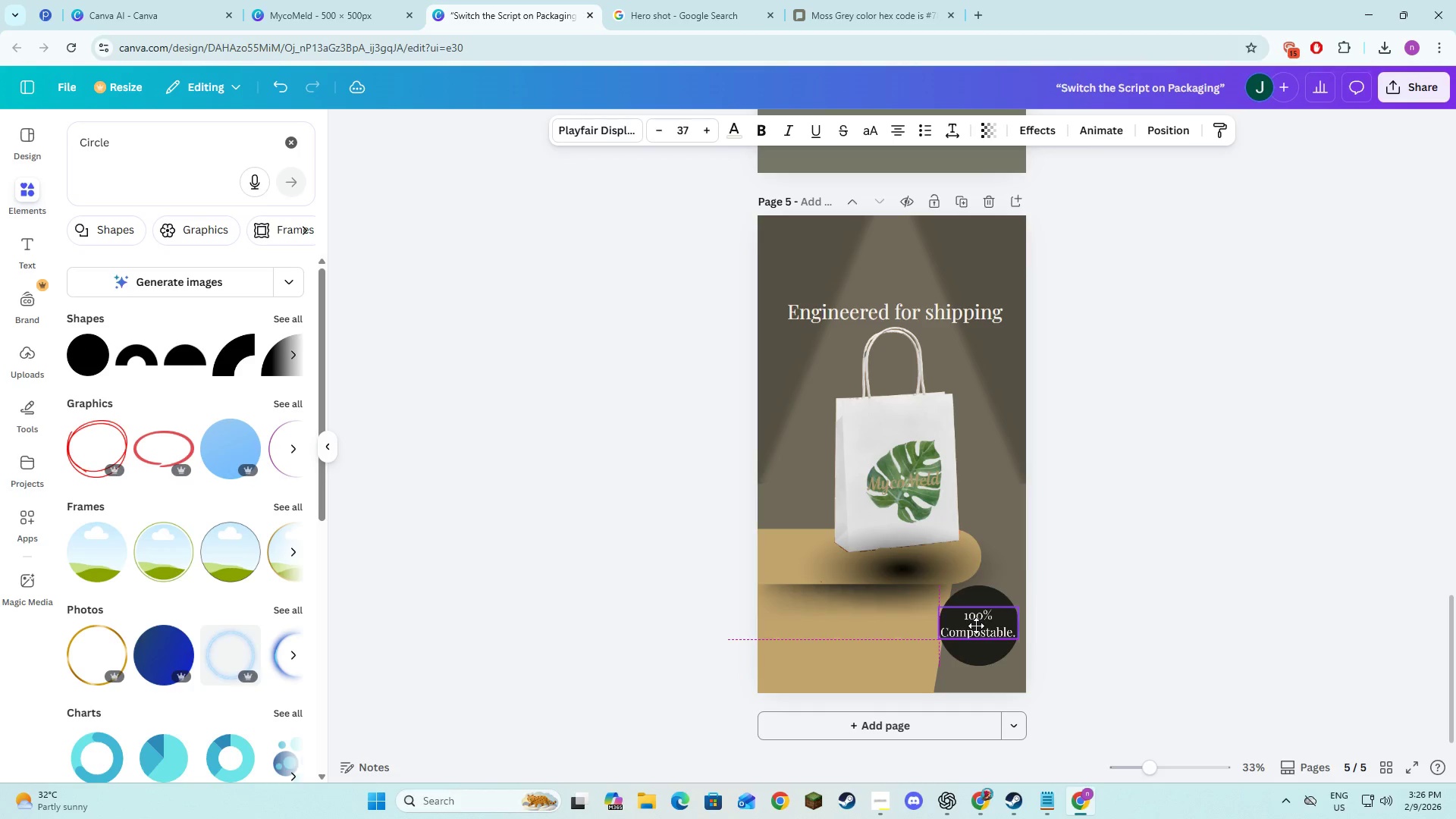 
left_click([1143, 632])
 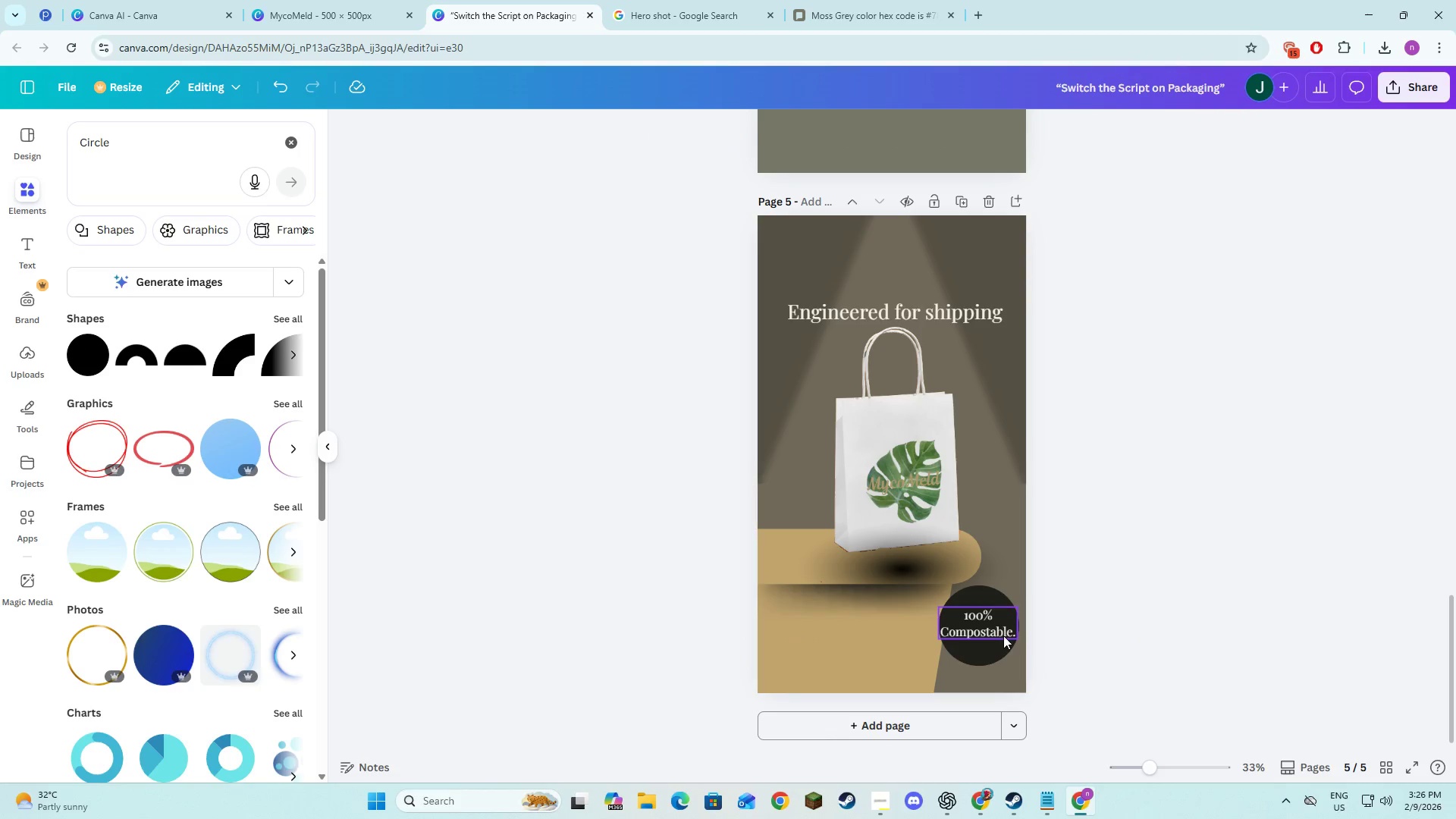 
left_click([1266, 642])
 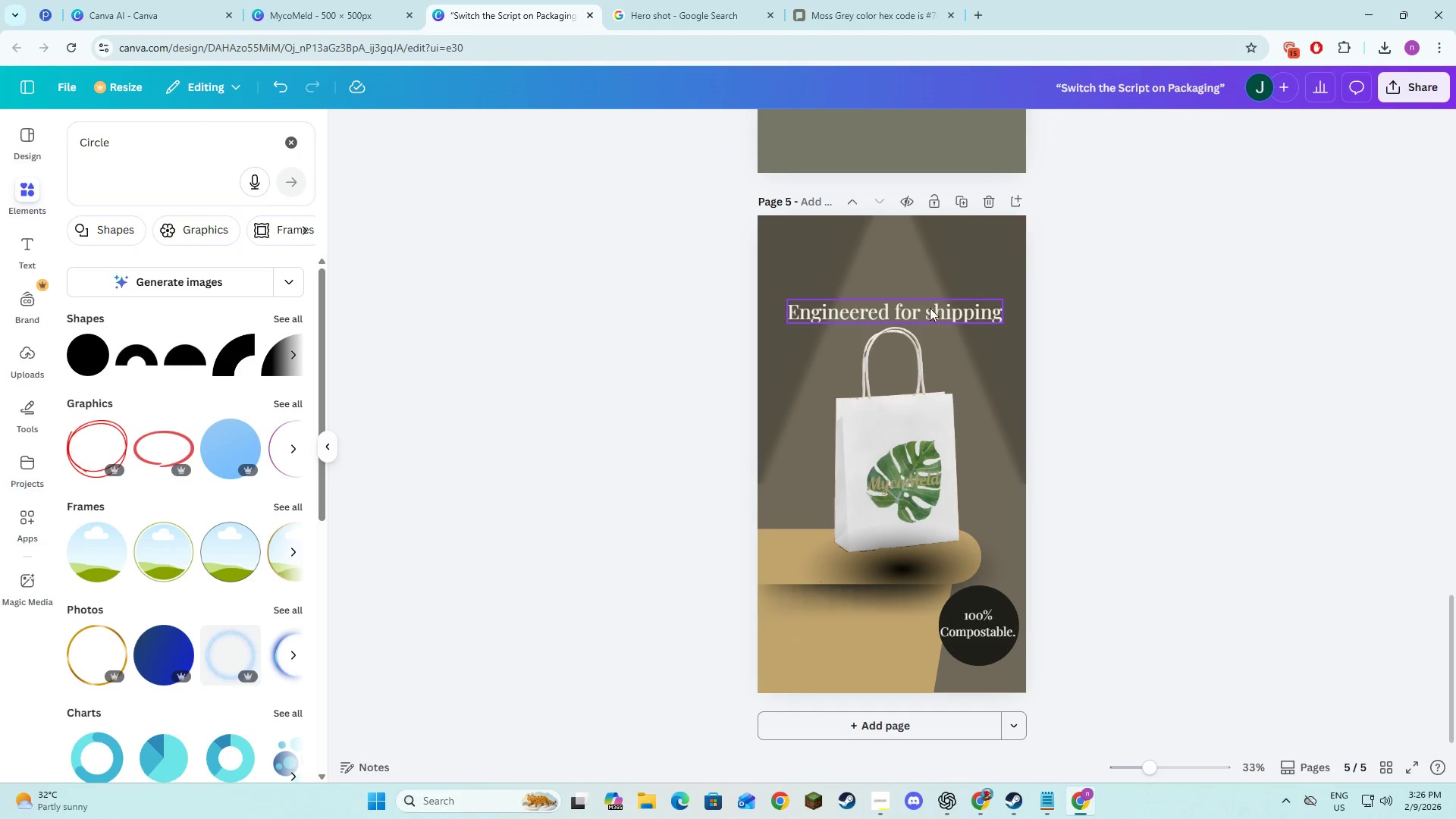 
left_click([930, 308])
 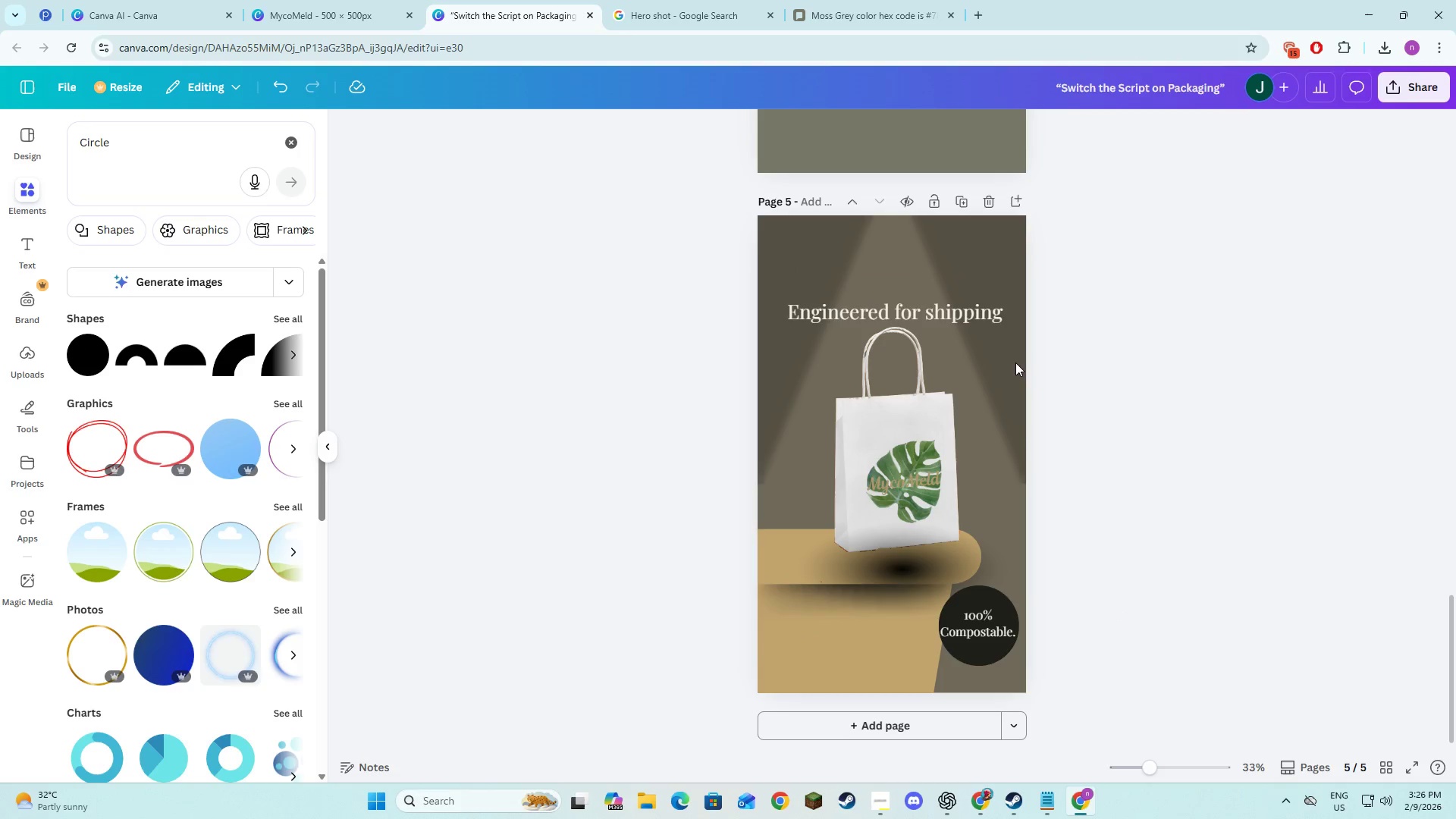 
double_click([928, 313])
 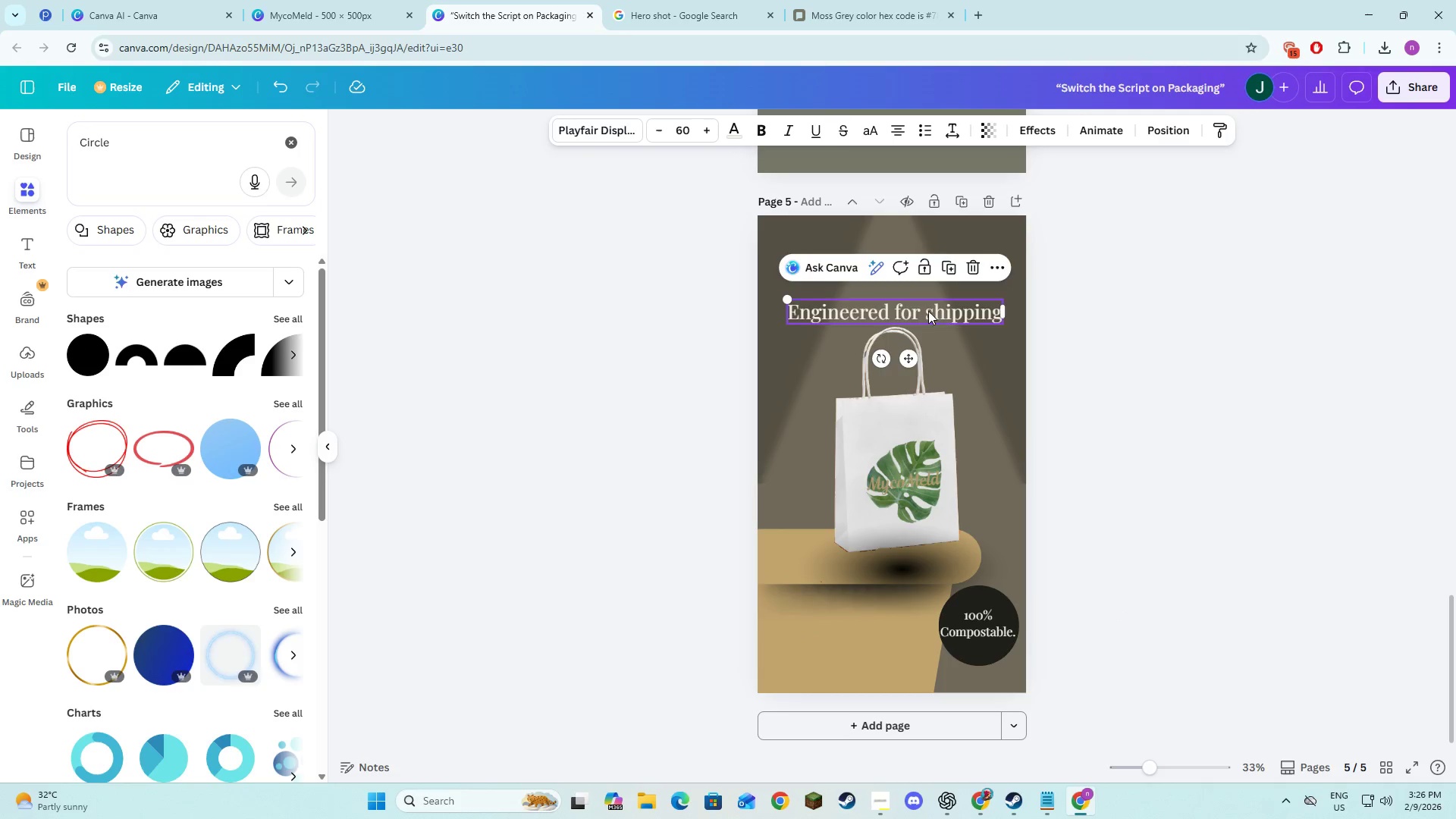 
left_click_drag(start_coordinate=[928, 311], to_coordinate=[911, 673])
 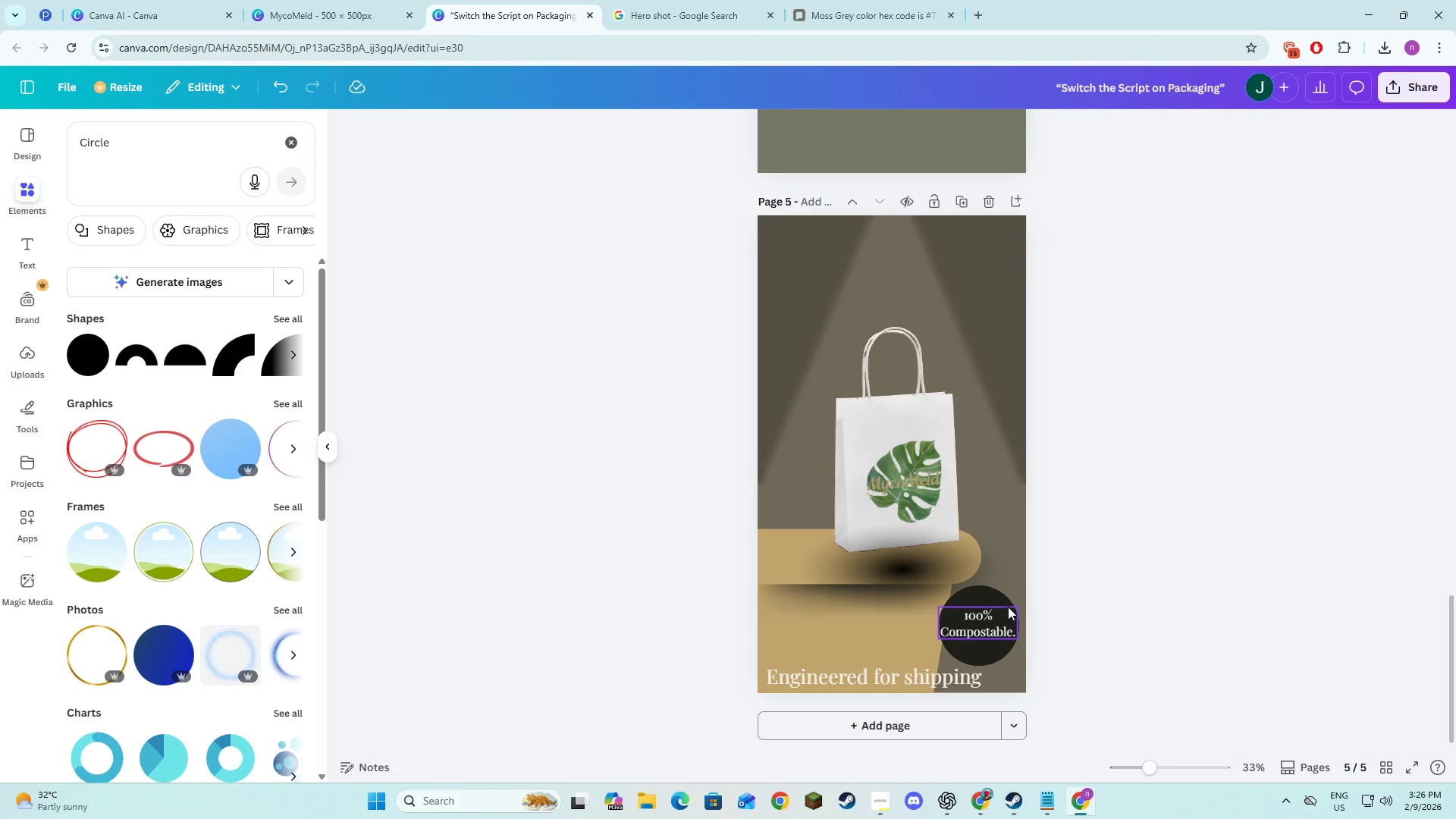 
left_click([978, 614])
 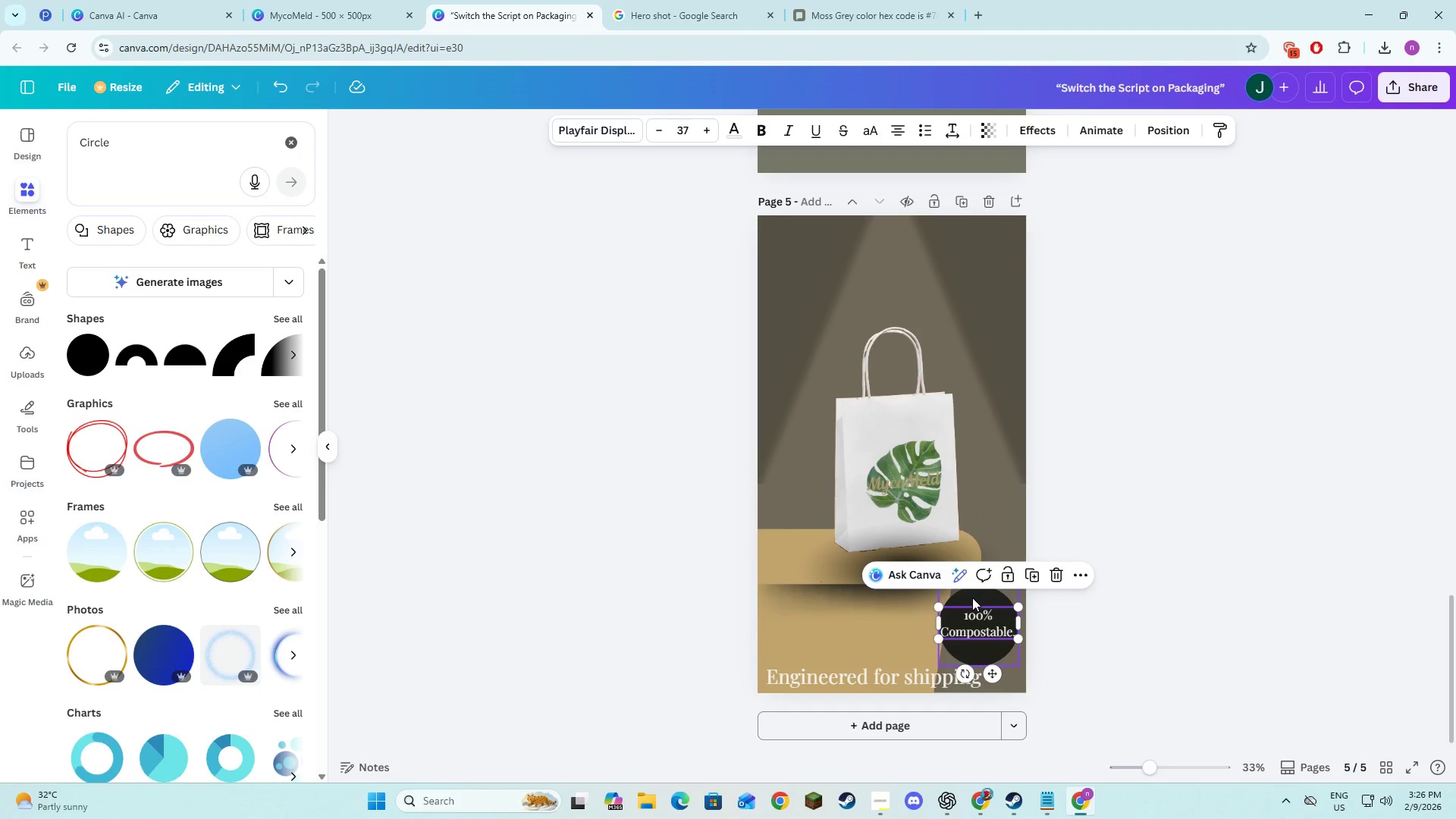 
left_click([972, 597])
 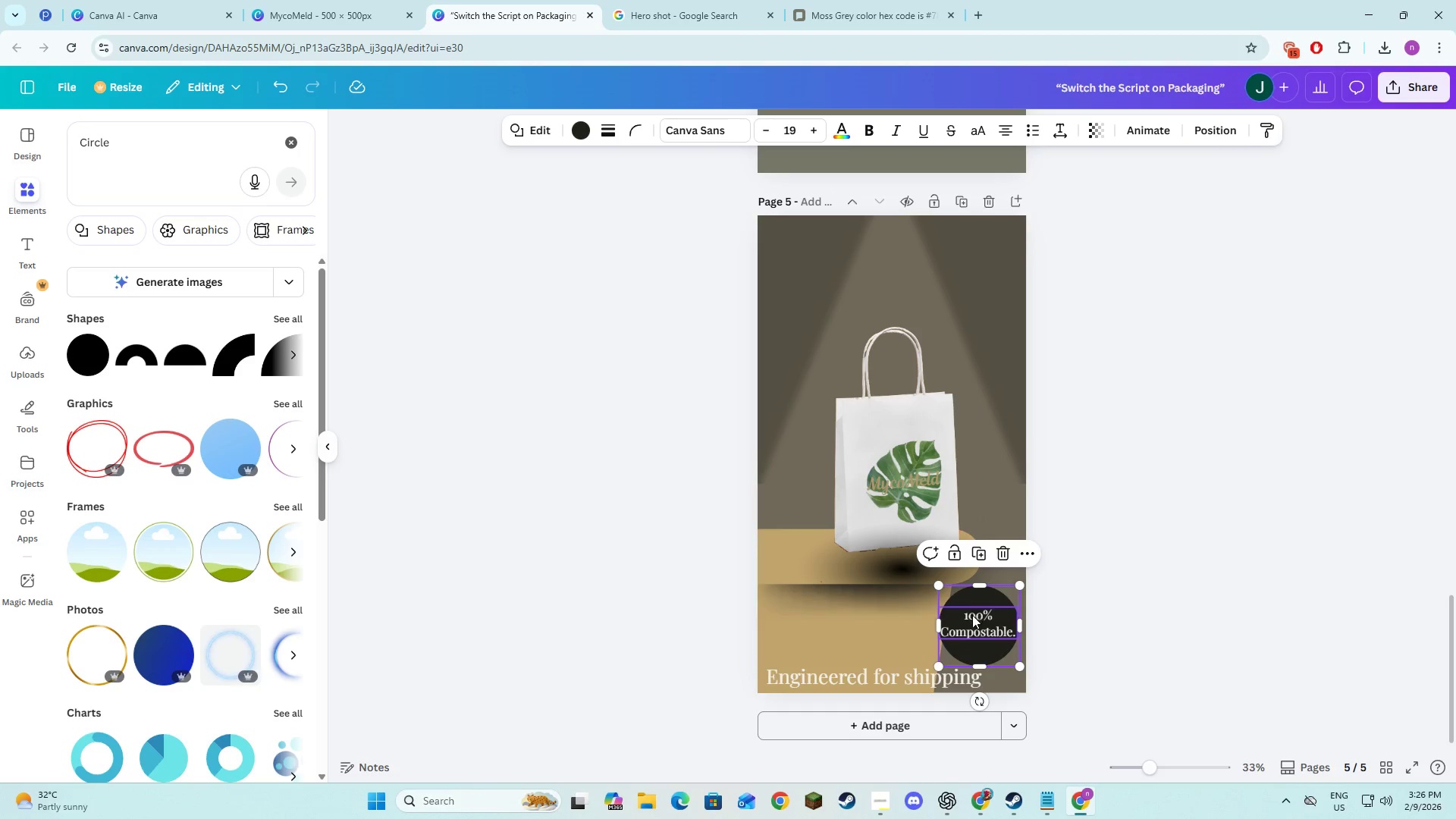 
hold_key(key=ShiftLeft, duration=0.88)
left_click([972, 620])
 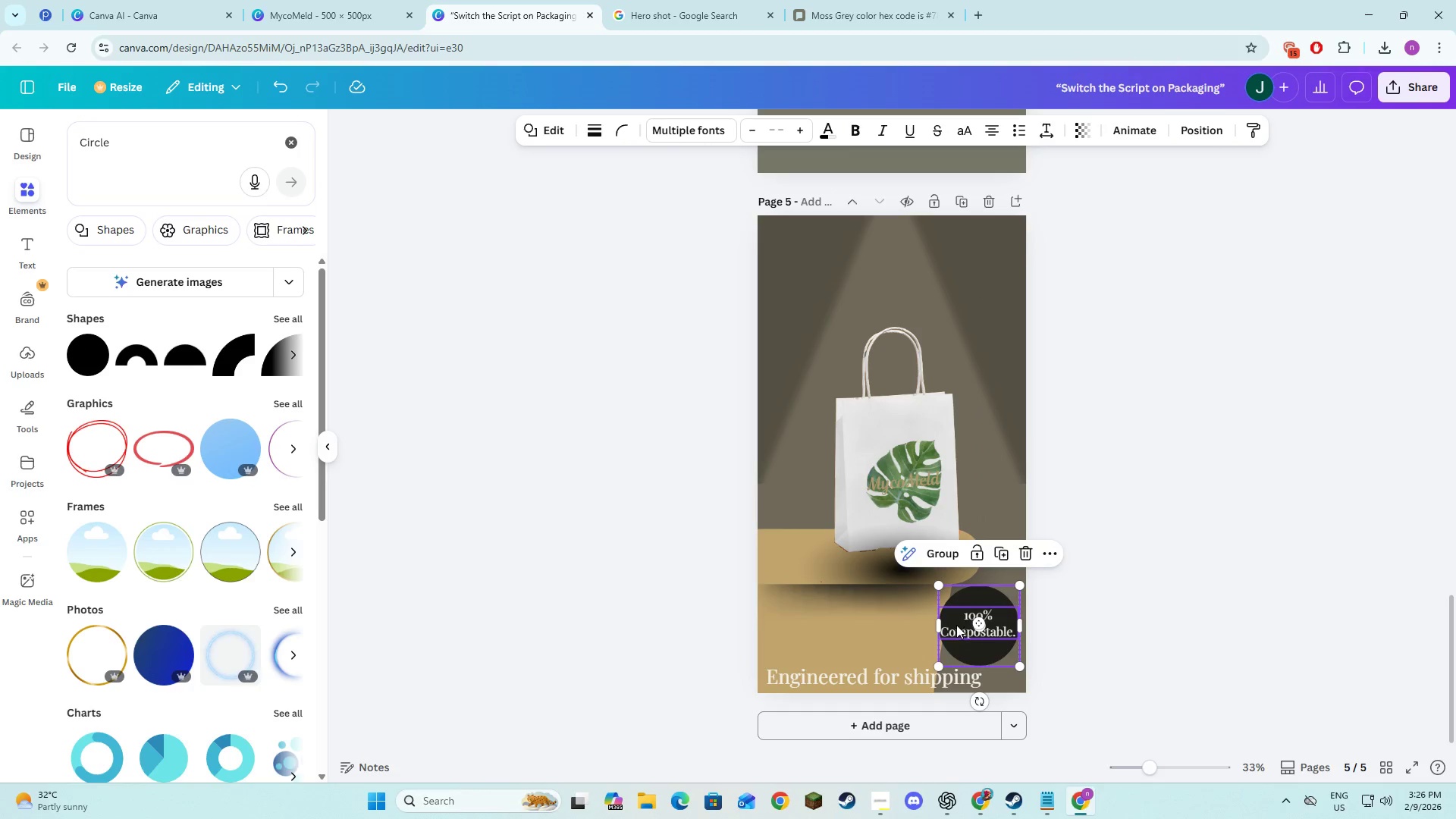 
left_click_drag(start_coordinate=[956, 624], to_coordinate=[958, 617])
 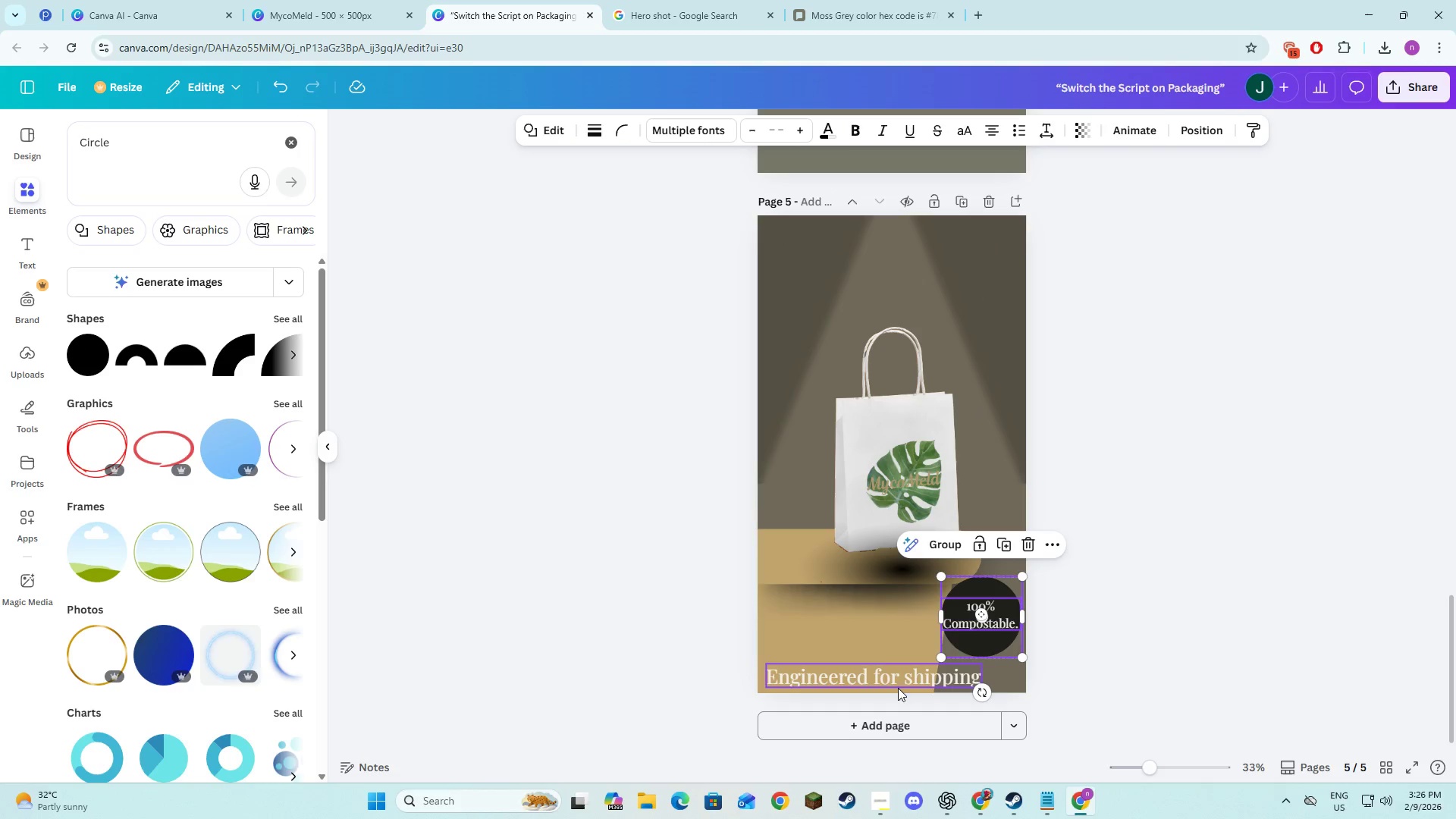 
left_click([887, 670])
 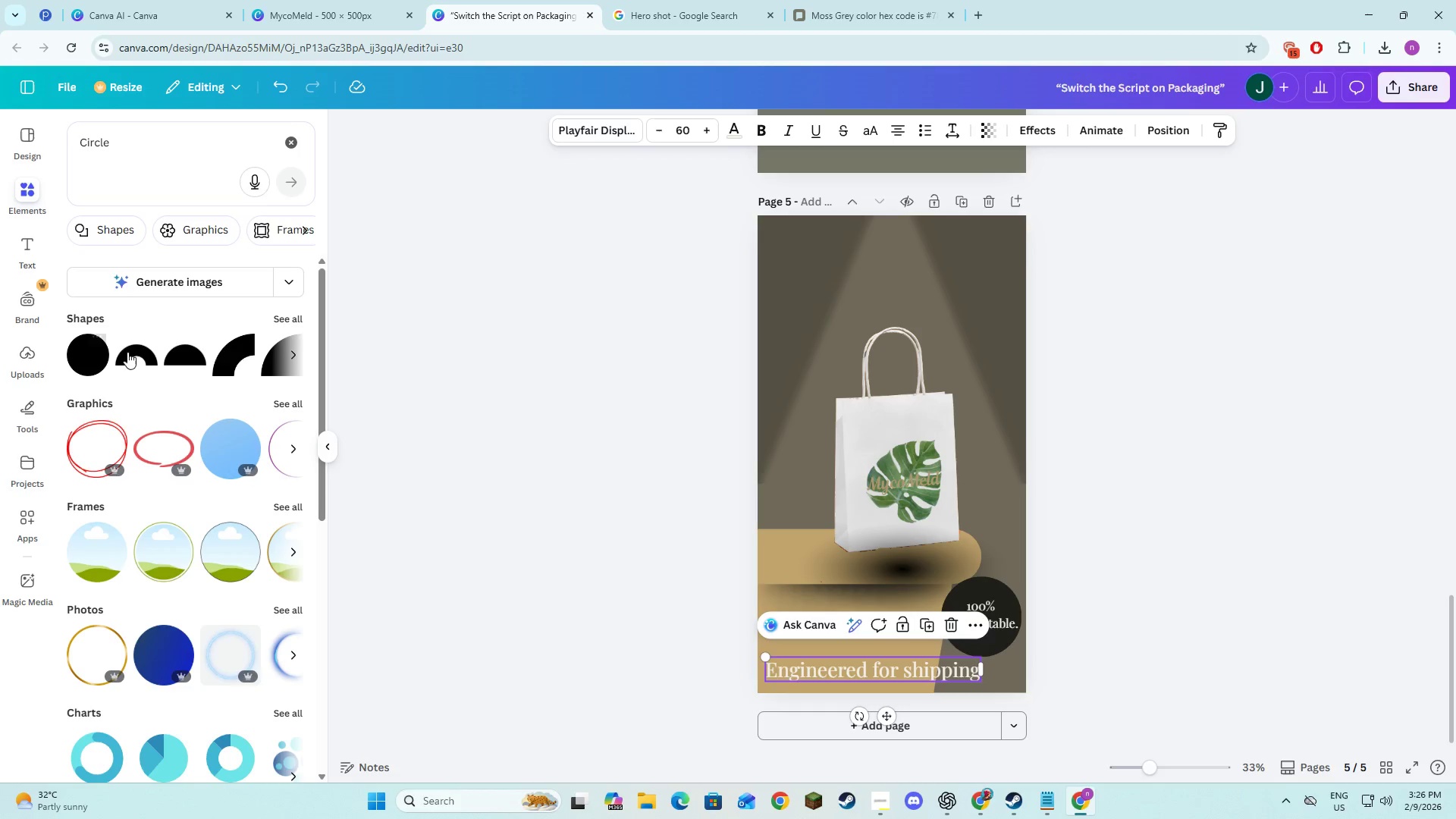 
left_click([278, 326])
 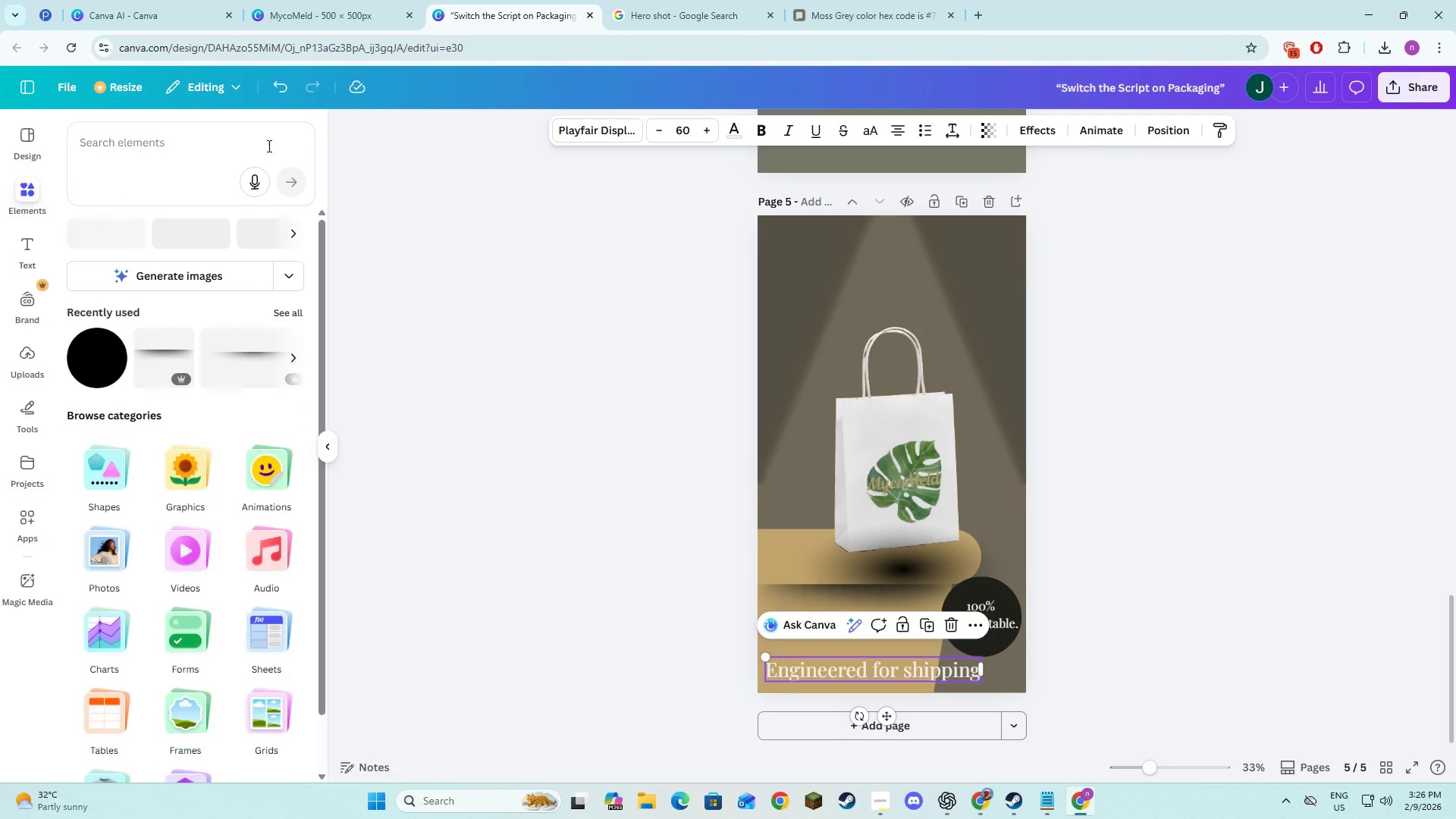 
wait(5.09)
 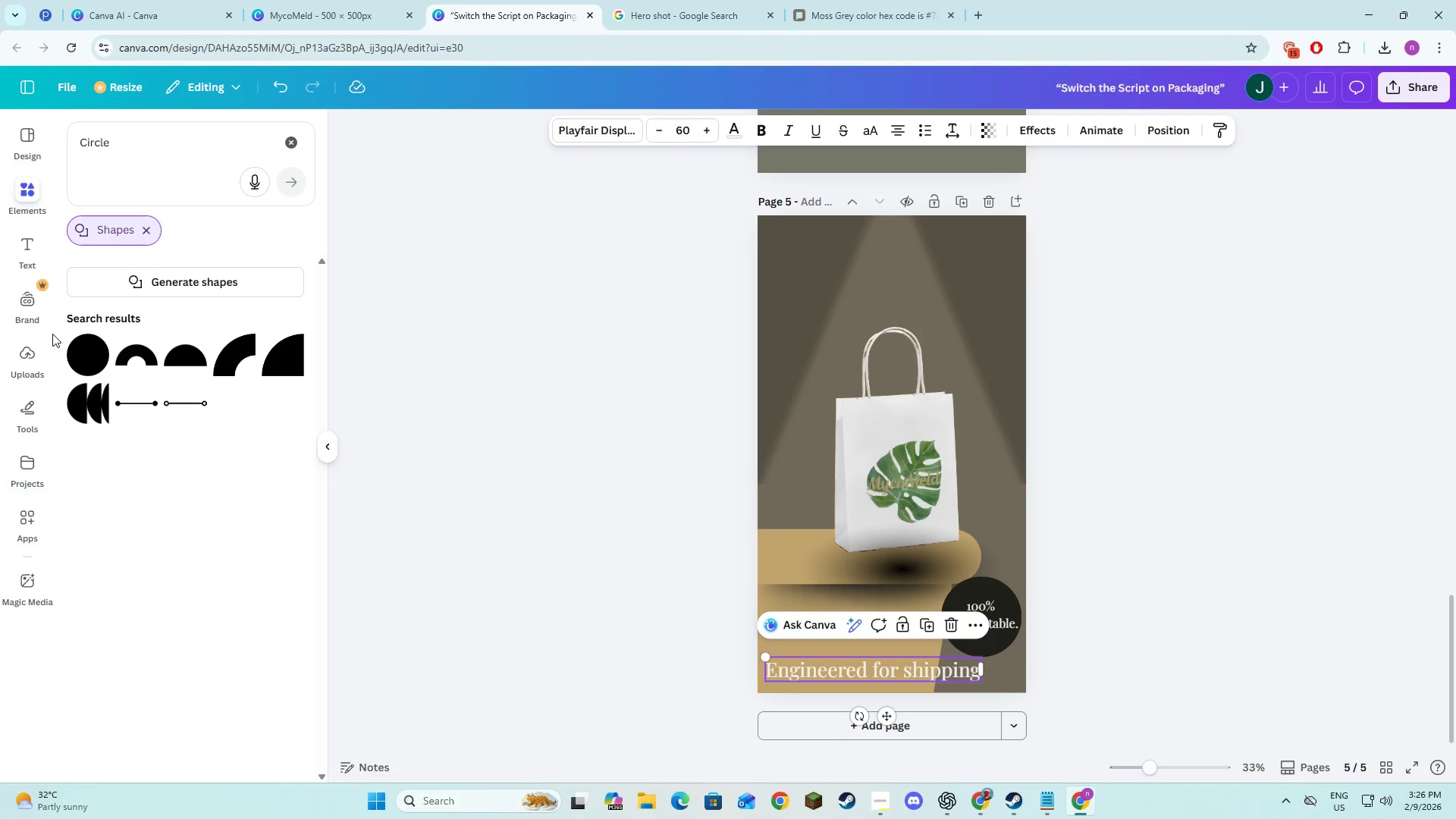 
left_click([286, 232])
 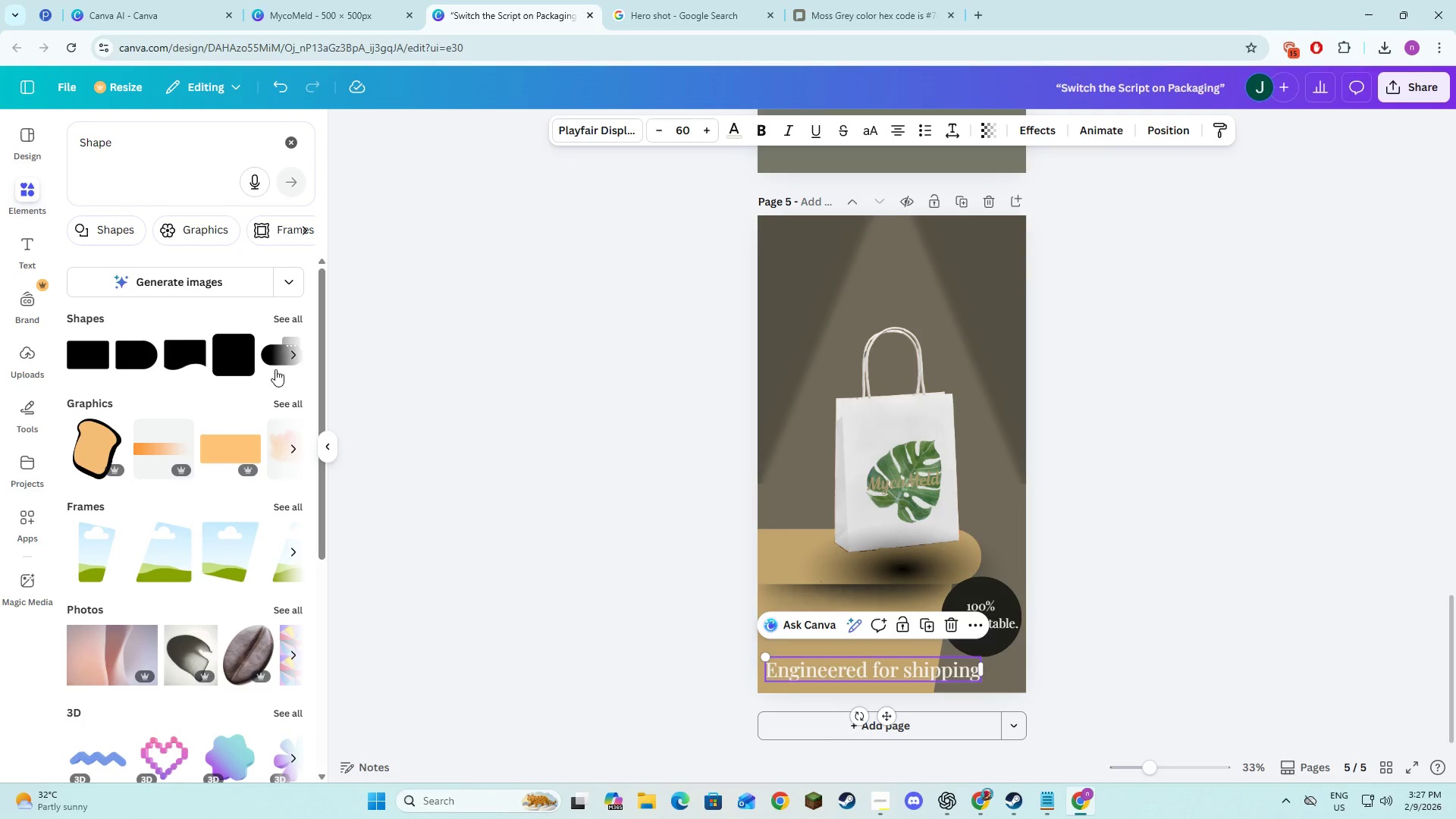 
left_click([292, 355])
 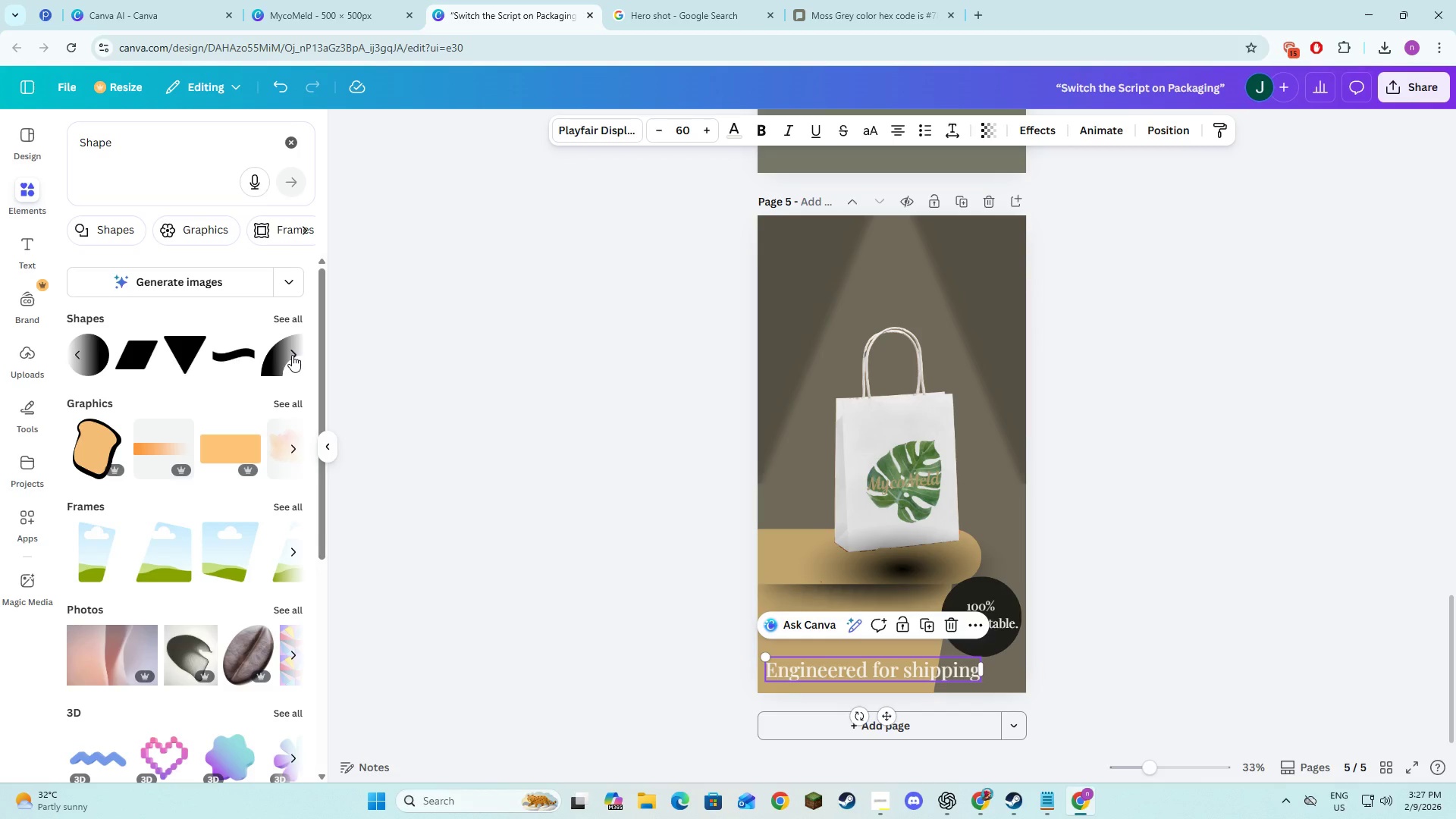 
left_click([128, 359])
 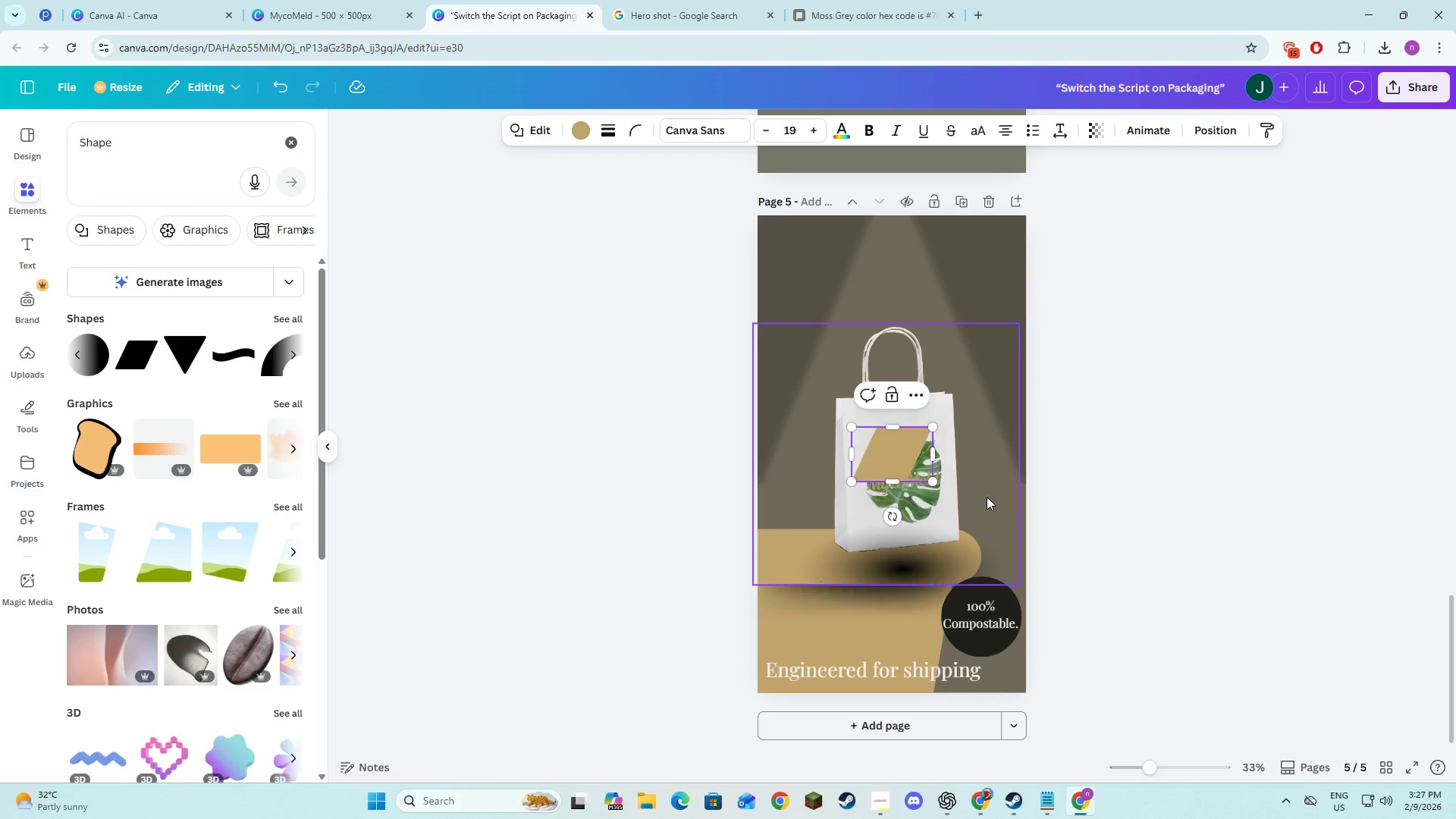 
left_click([722, 508])
 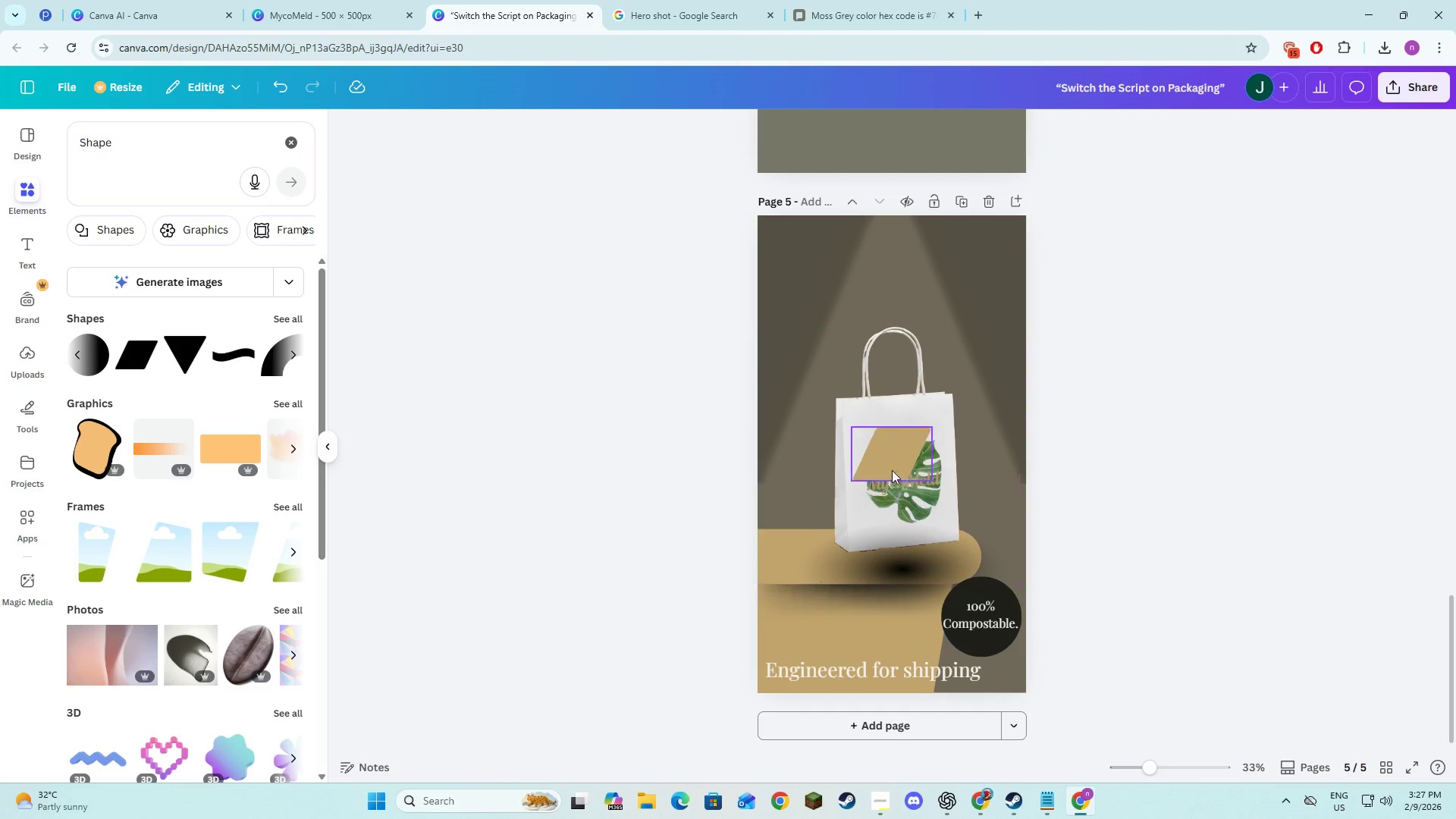 
left_click([891, 459])
 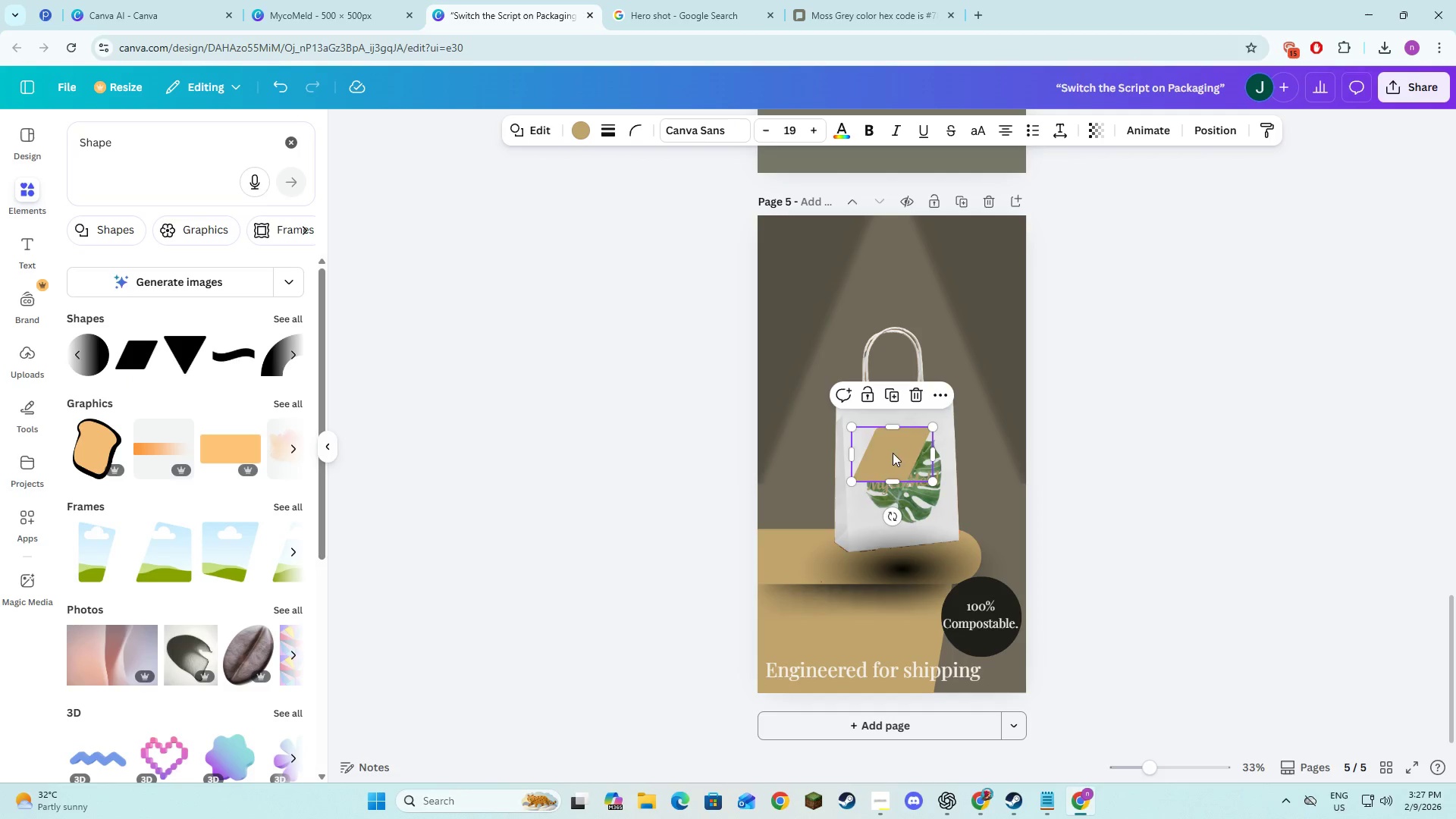 
left_click_drag(start_coordinate=[893, 450], to_coordinate=[795, 671])
 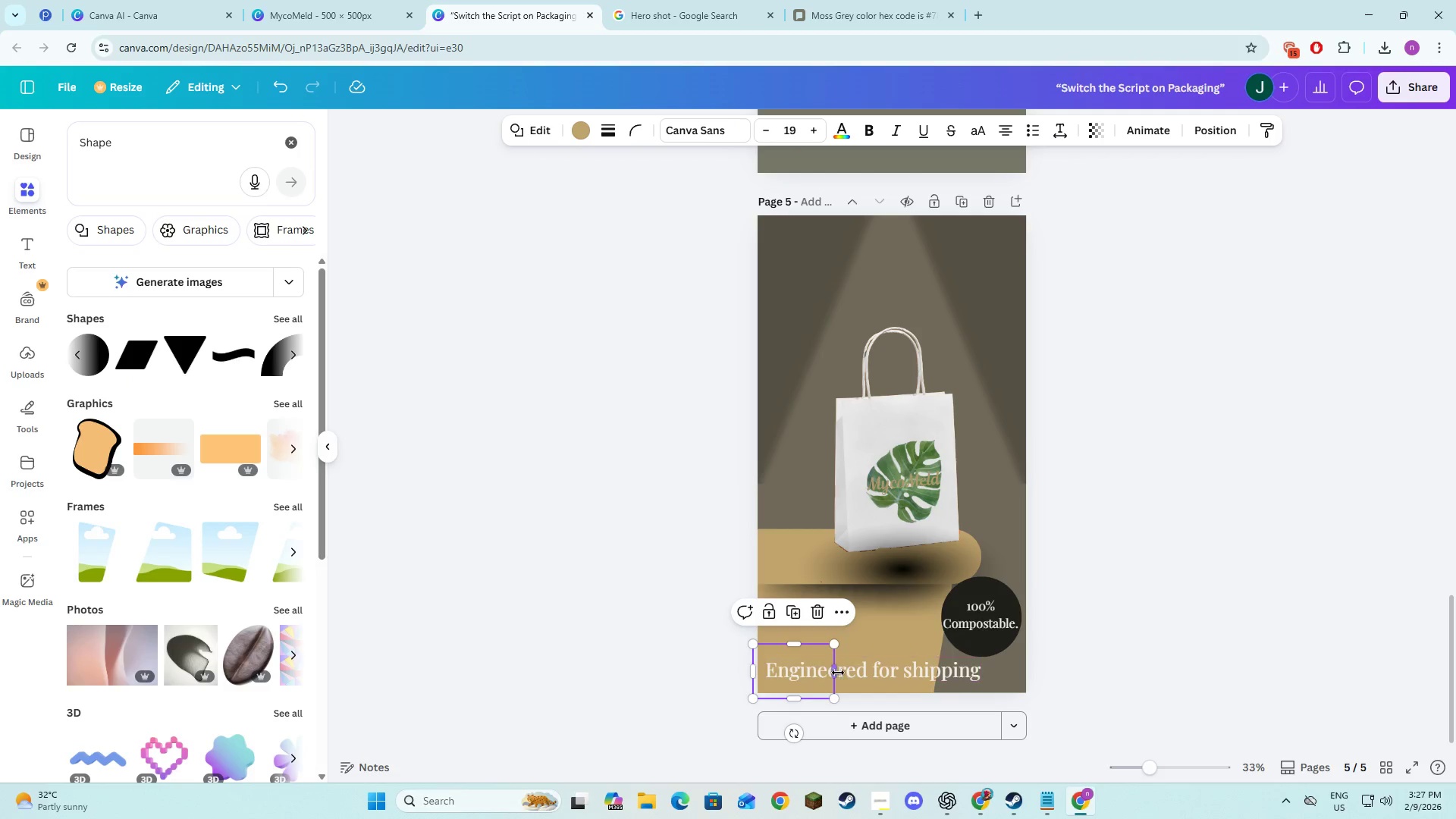 
left_click_drag(start_coordinate=[835, 673], to_coordinate=[1009, 702])
 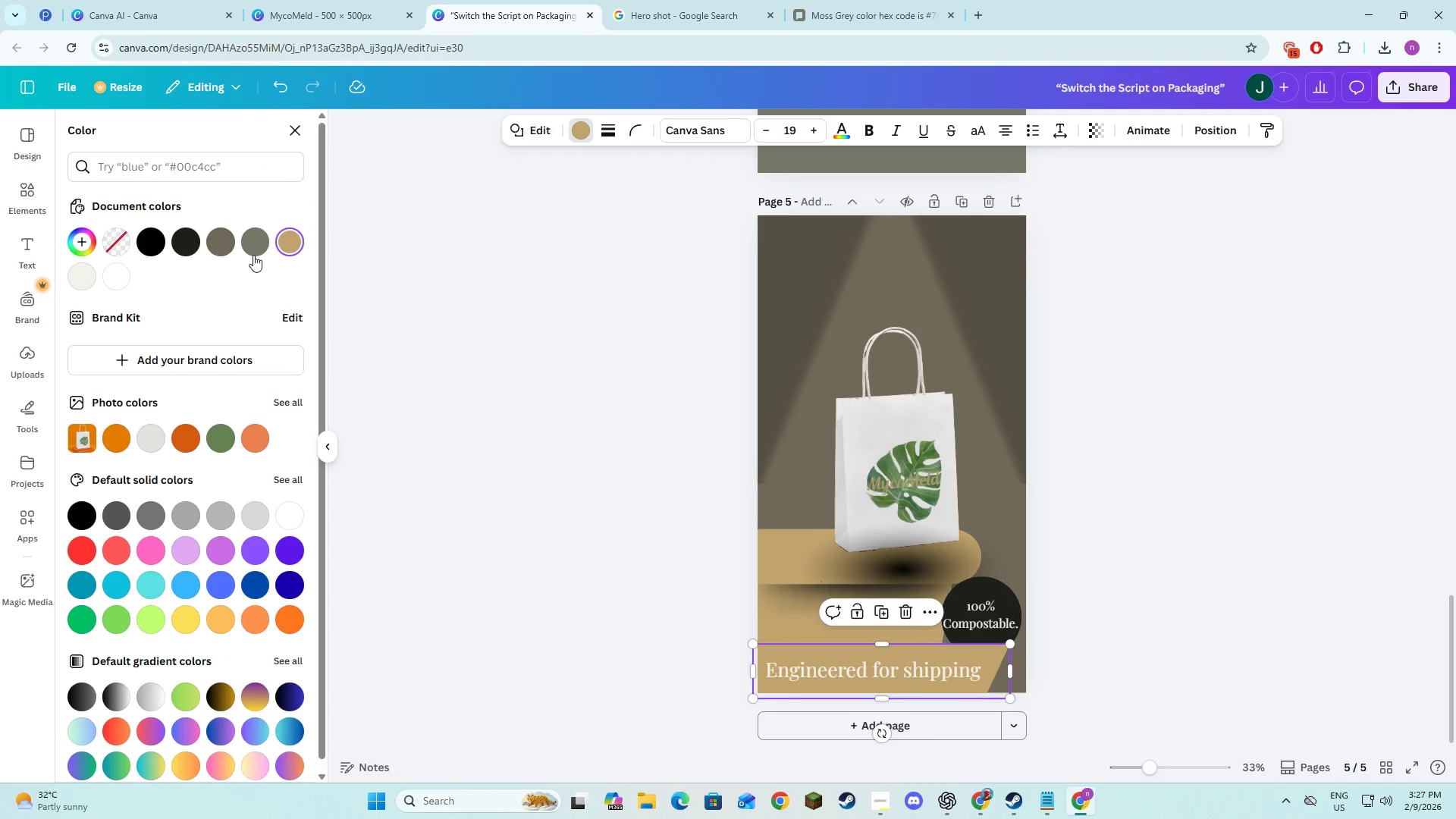 
left_click([213, 243])
 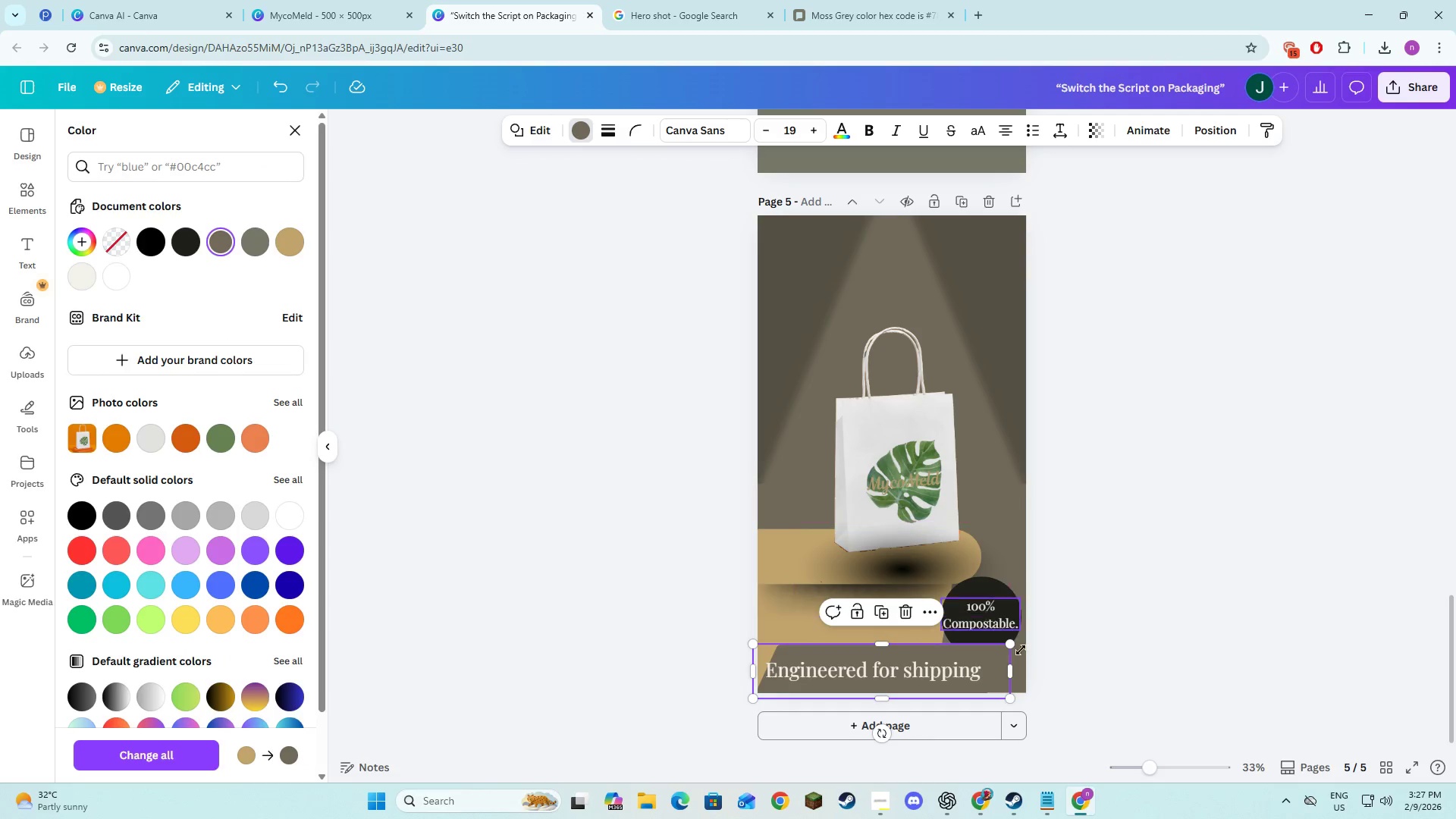 
left_click([1153, 676])
 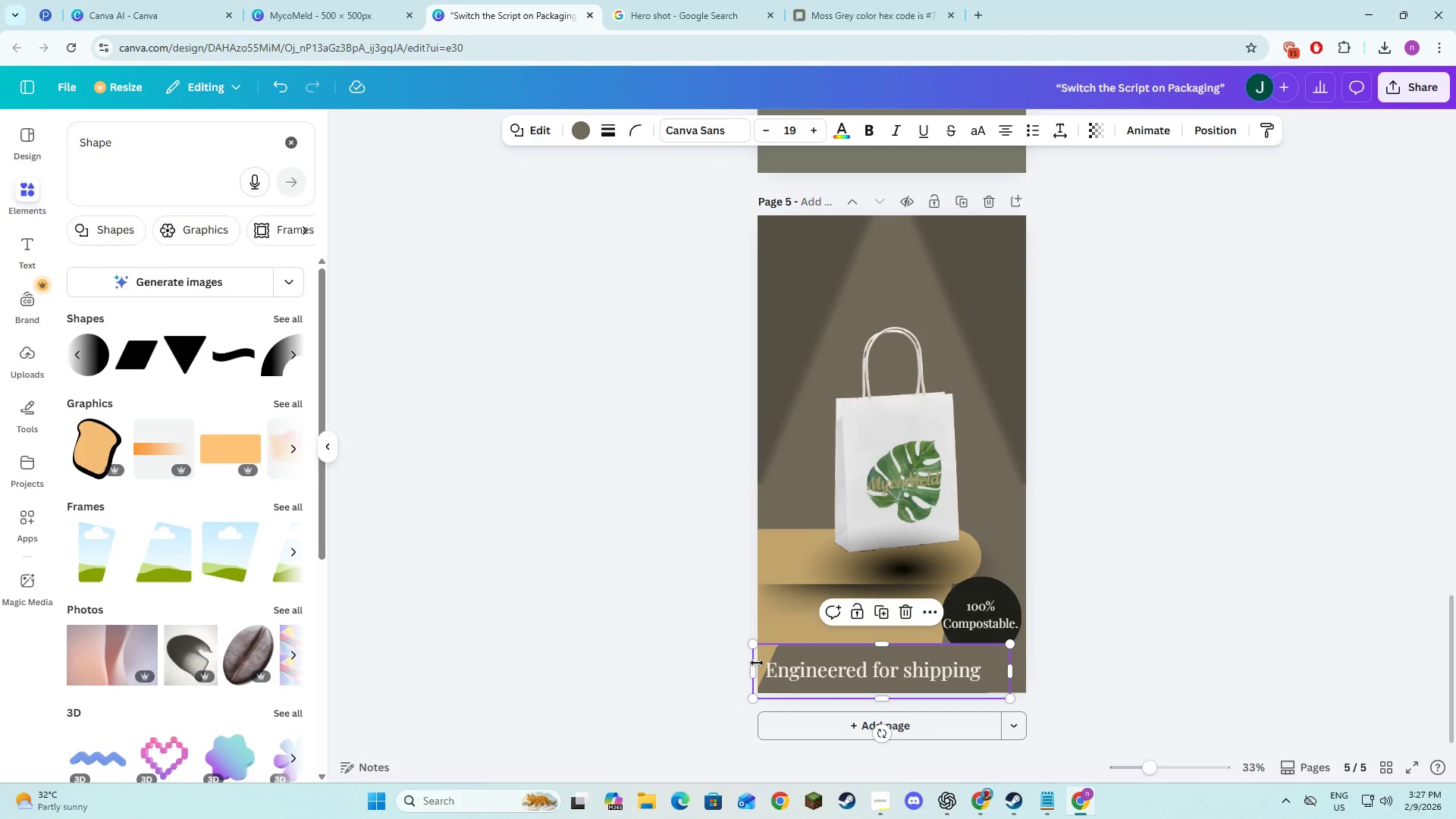 
left_click_drag(start_coordinate=[752, 663], to_coordinate=[742, 664])
 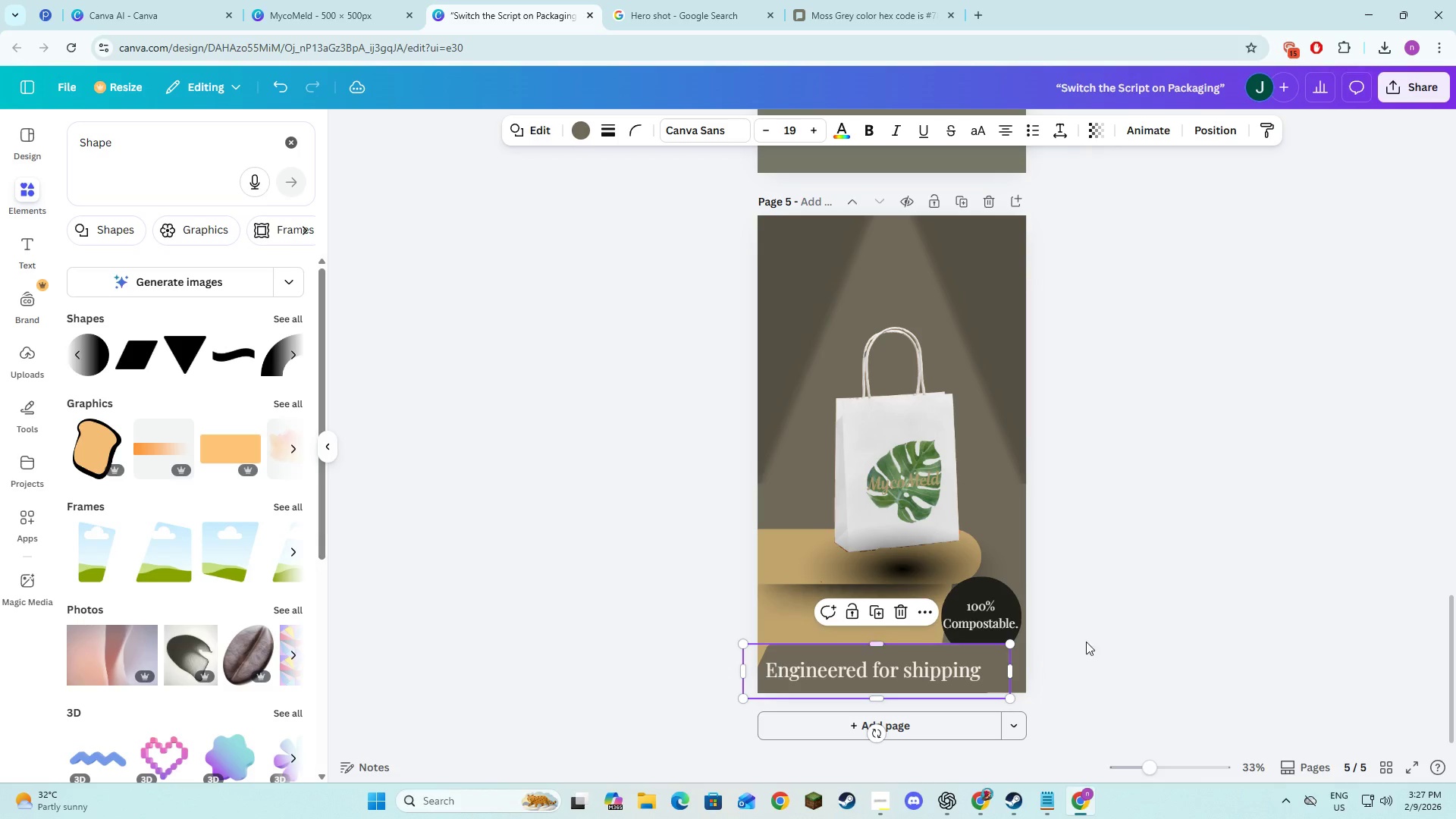 
left_click([1090, 639])
 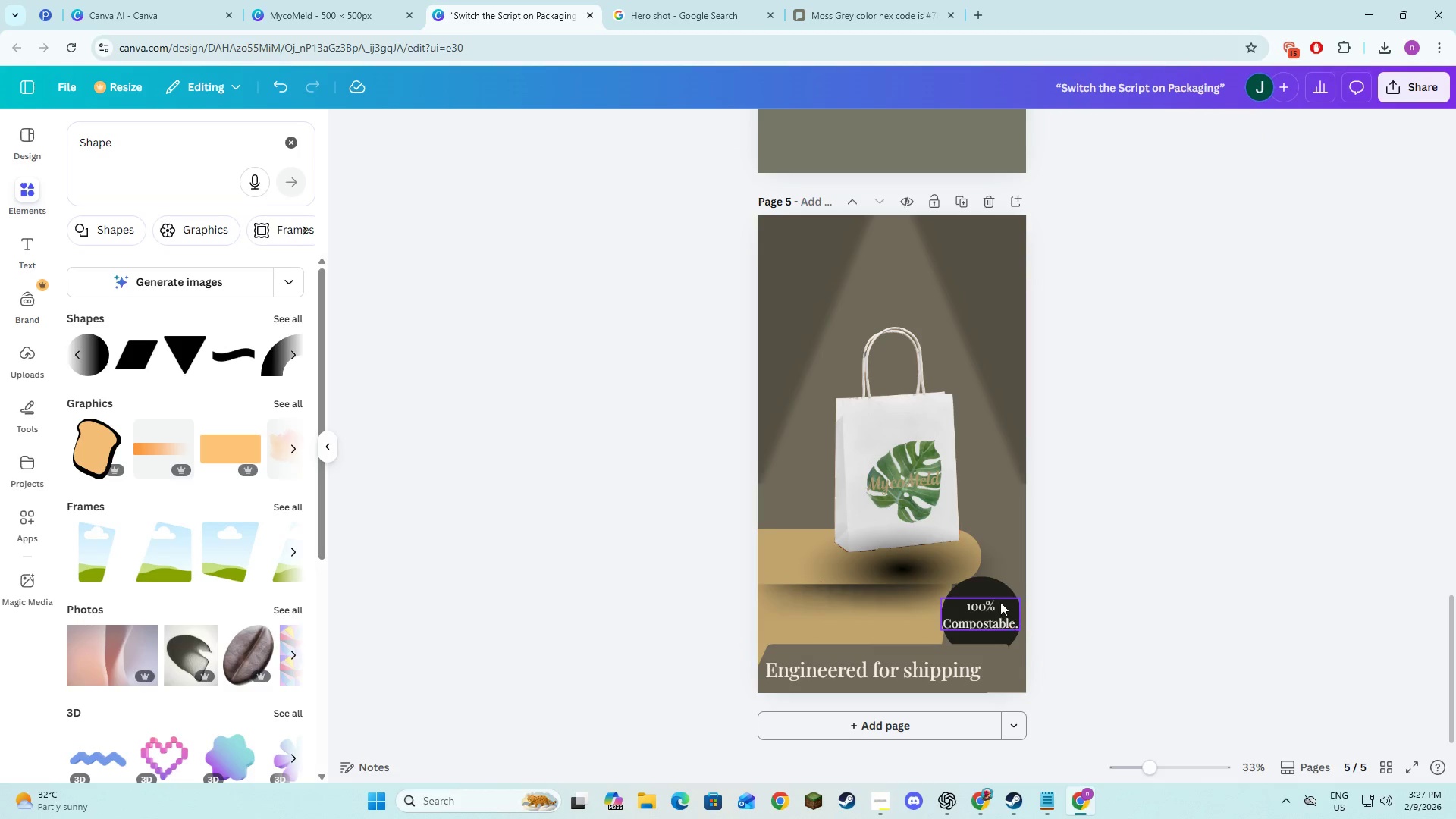 
left_click([1000, 602])
 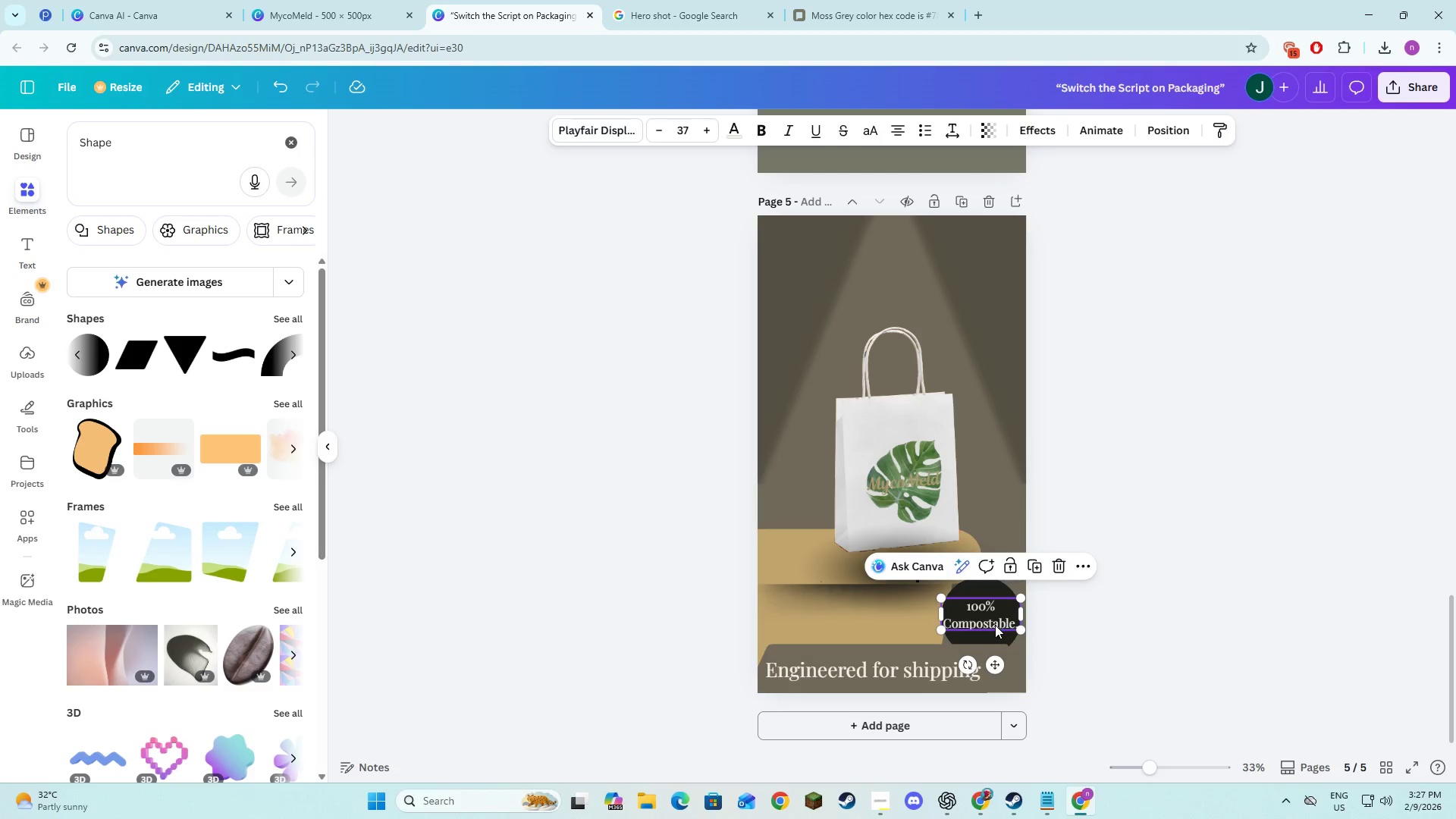 
hold_key(key=ShiftLeft, duration=0.73)
left_click([993, 632])
 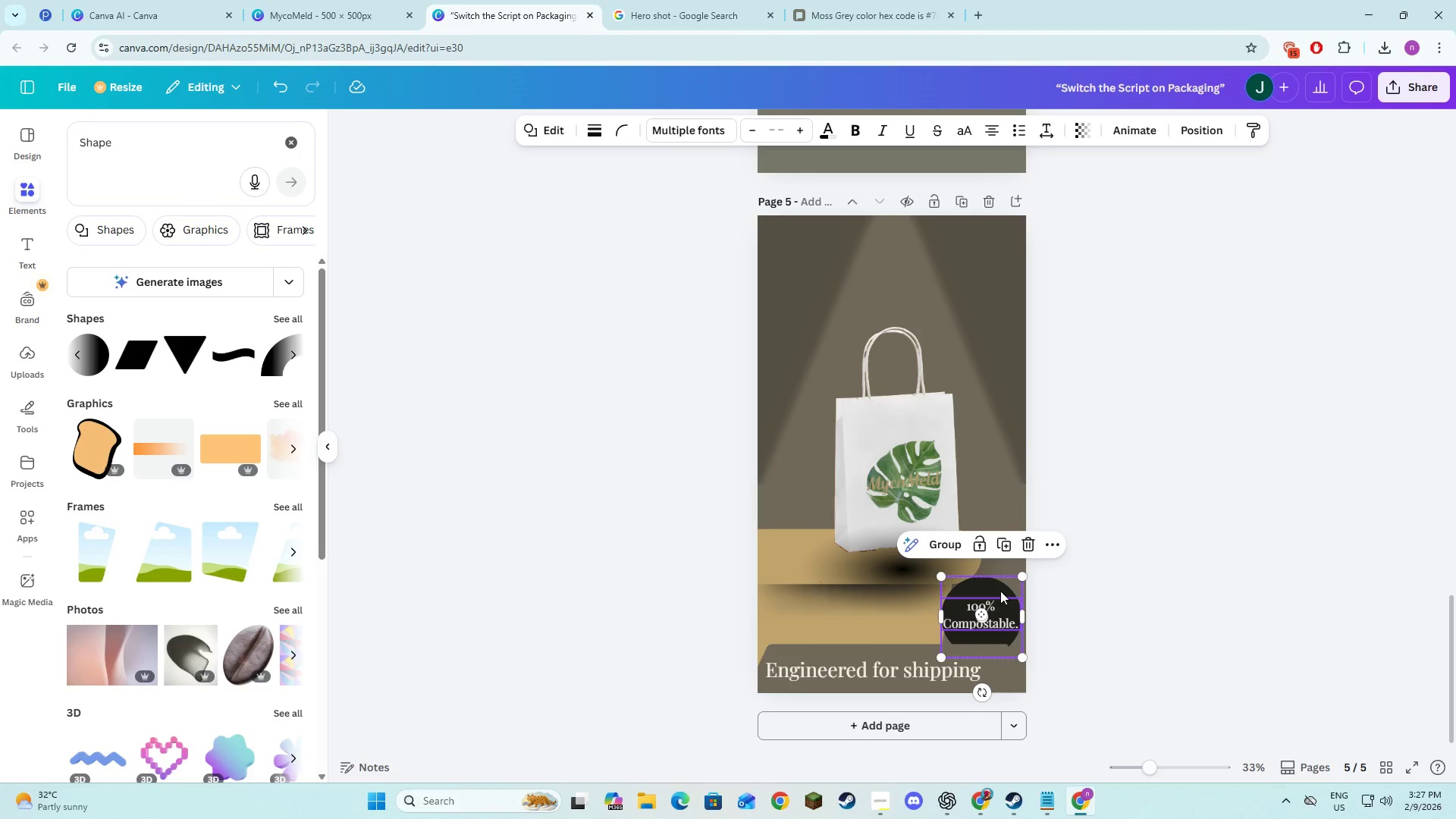 
right_click([999, 588])
 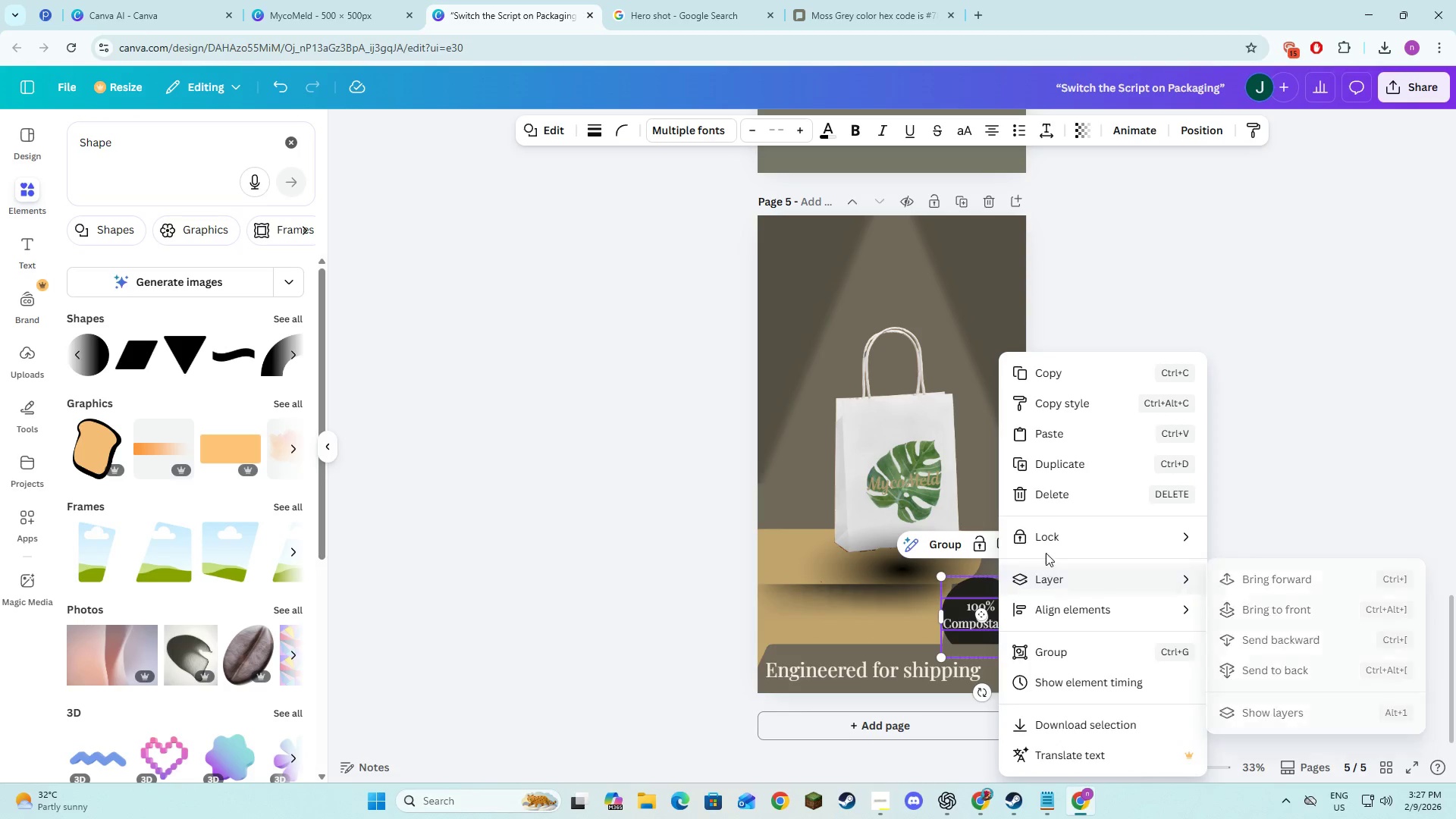 
left_click([1050, 583])
 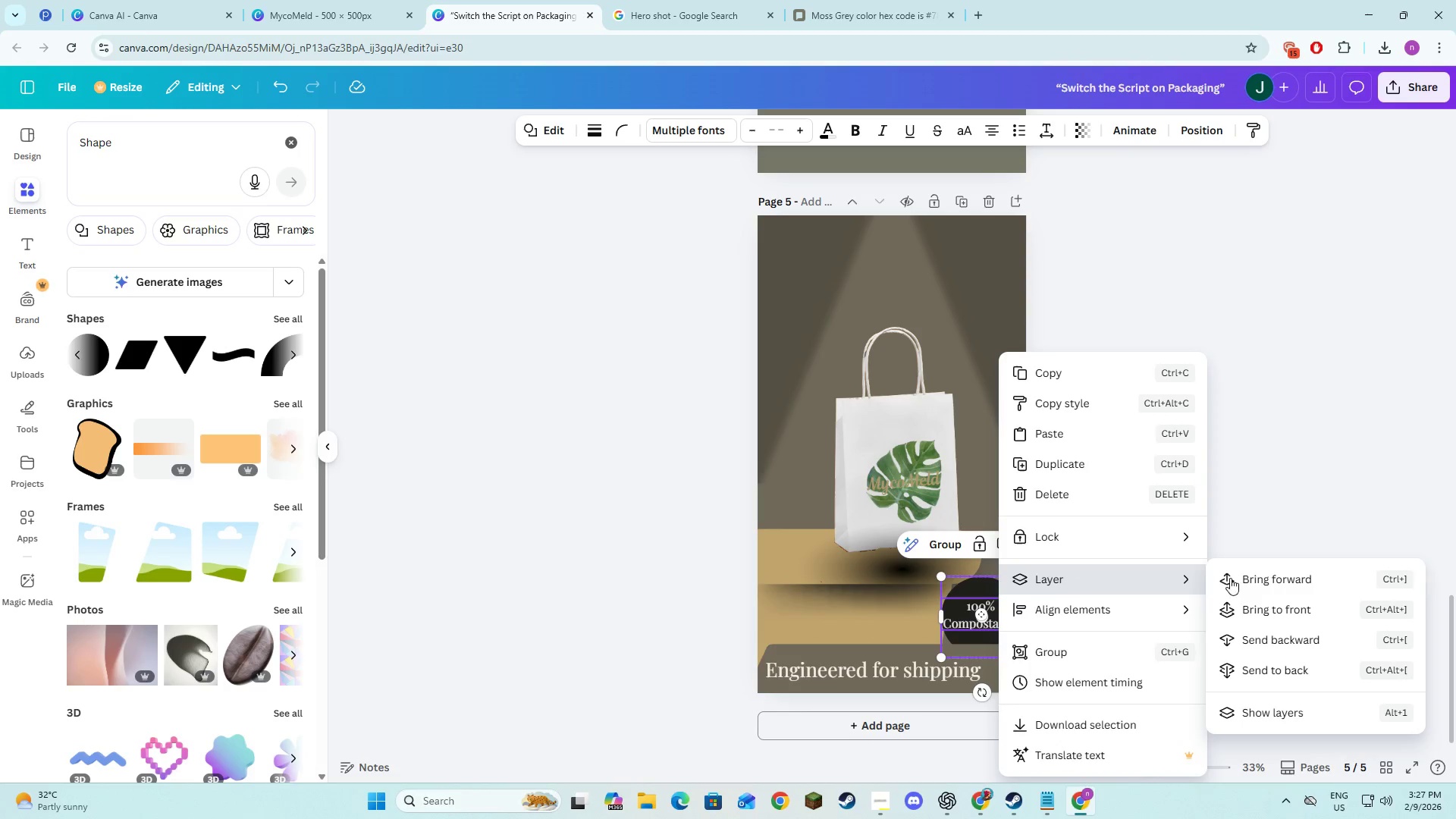 
left_click([1244, 577])
 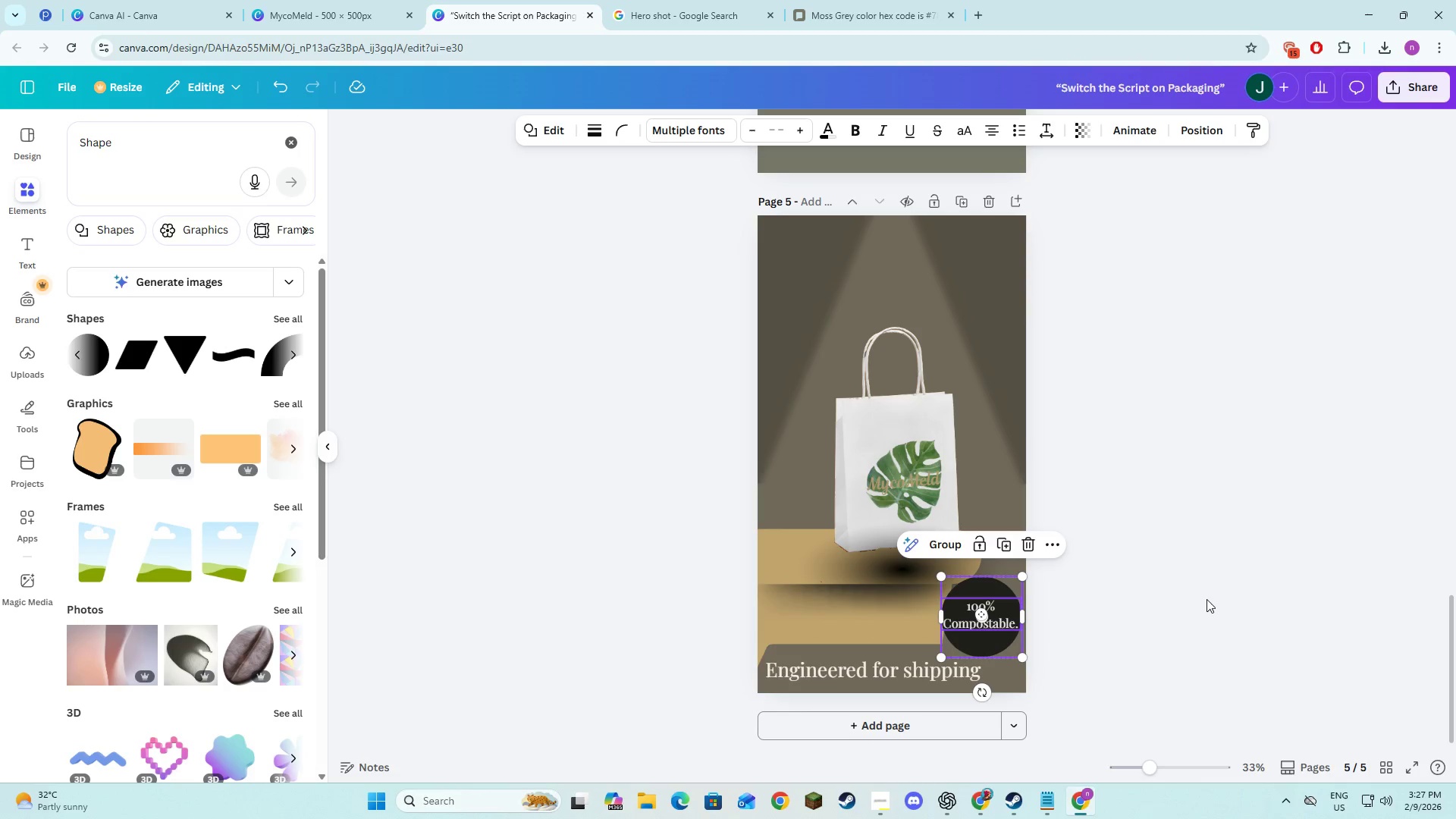 
left_click([1202, 601])
 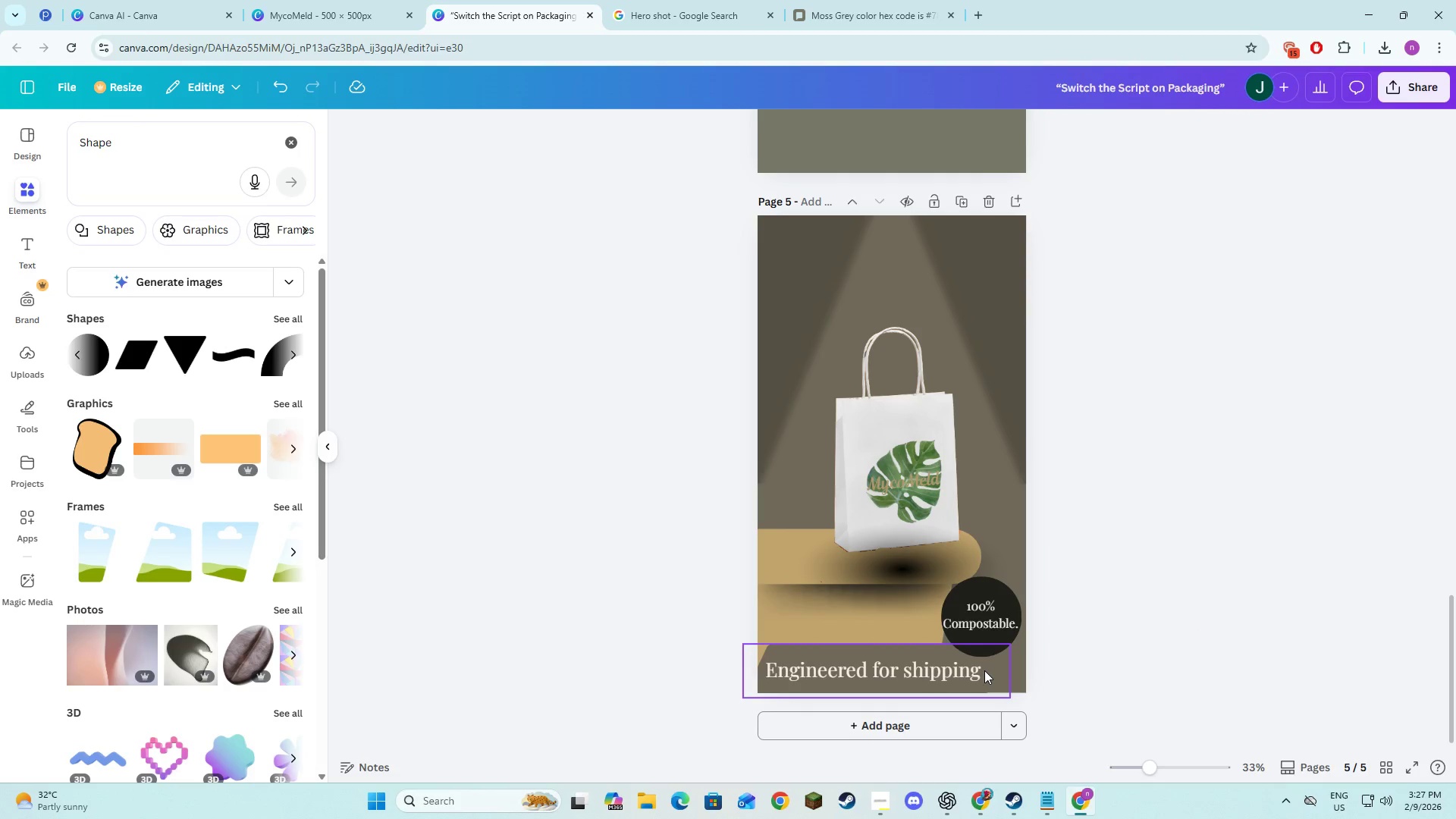 
left_click([984, 670])
 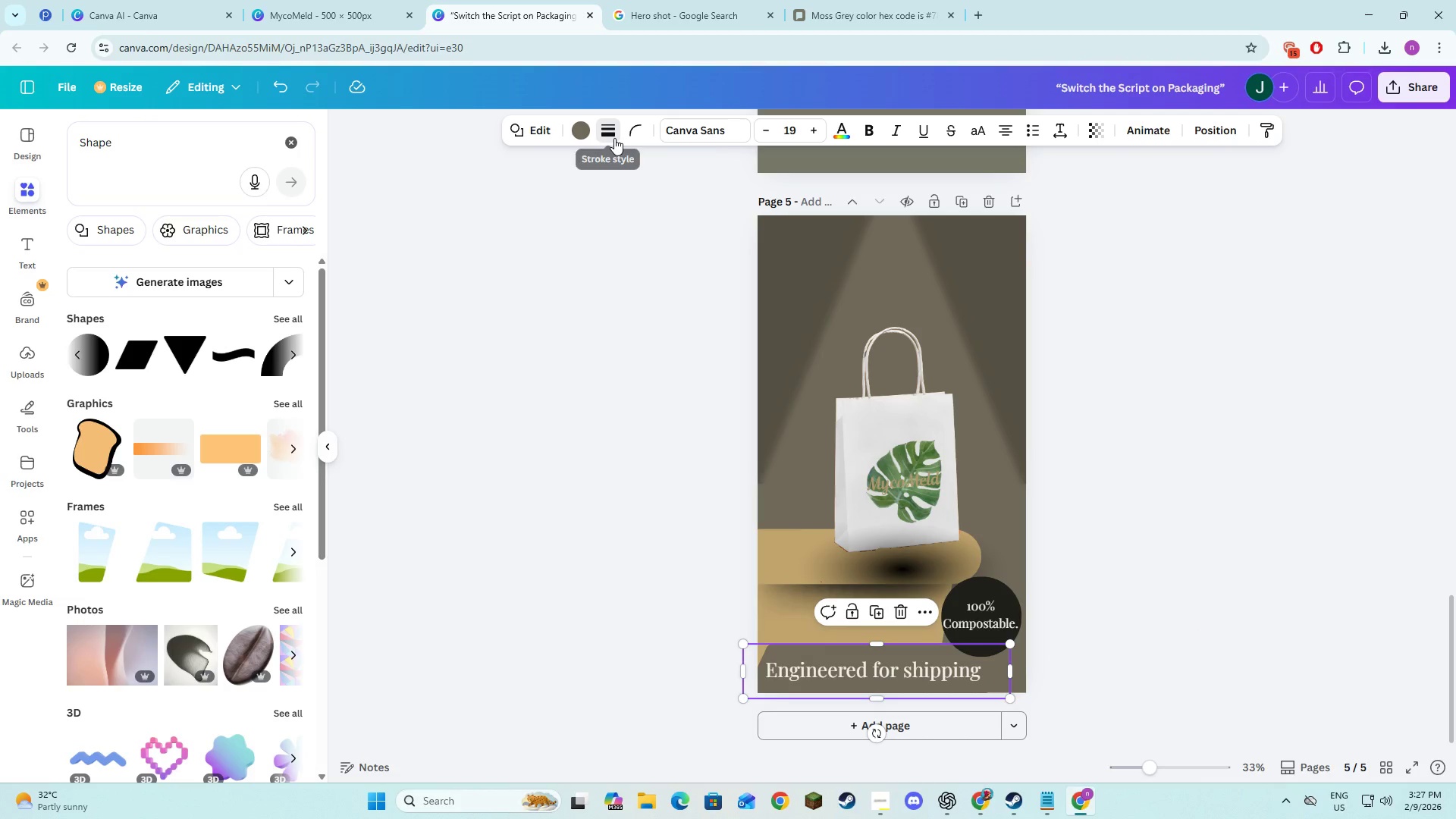 
left_click([564, 185])
 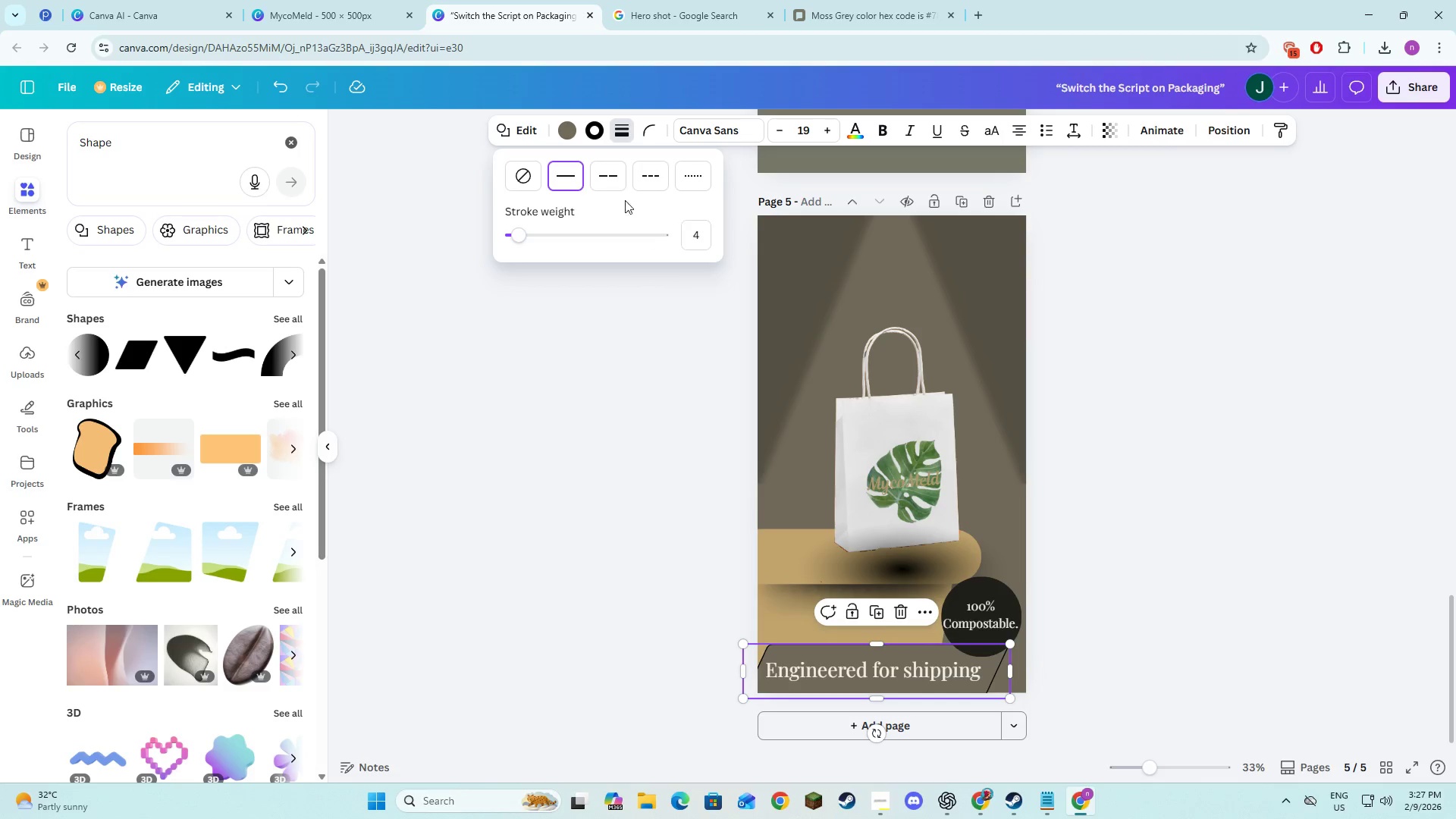 
left_click([590, 131])
 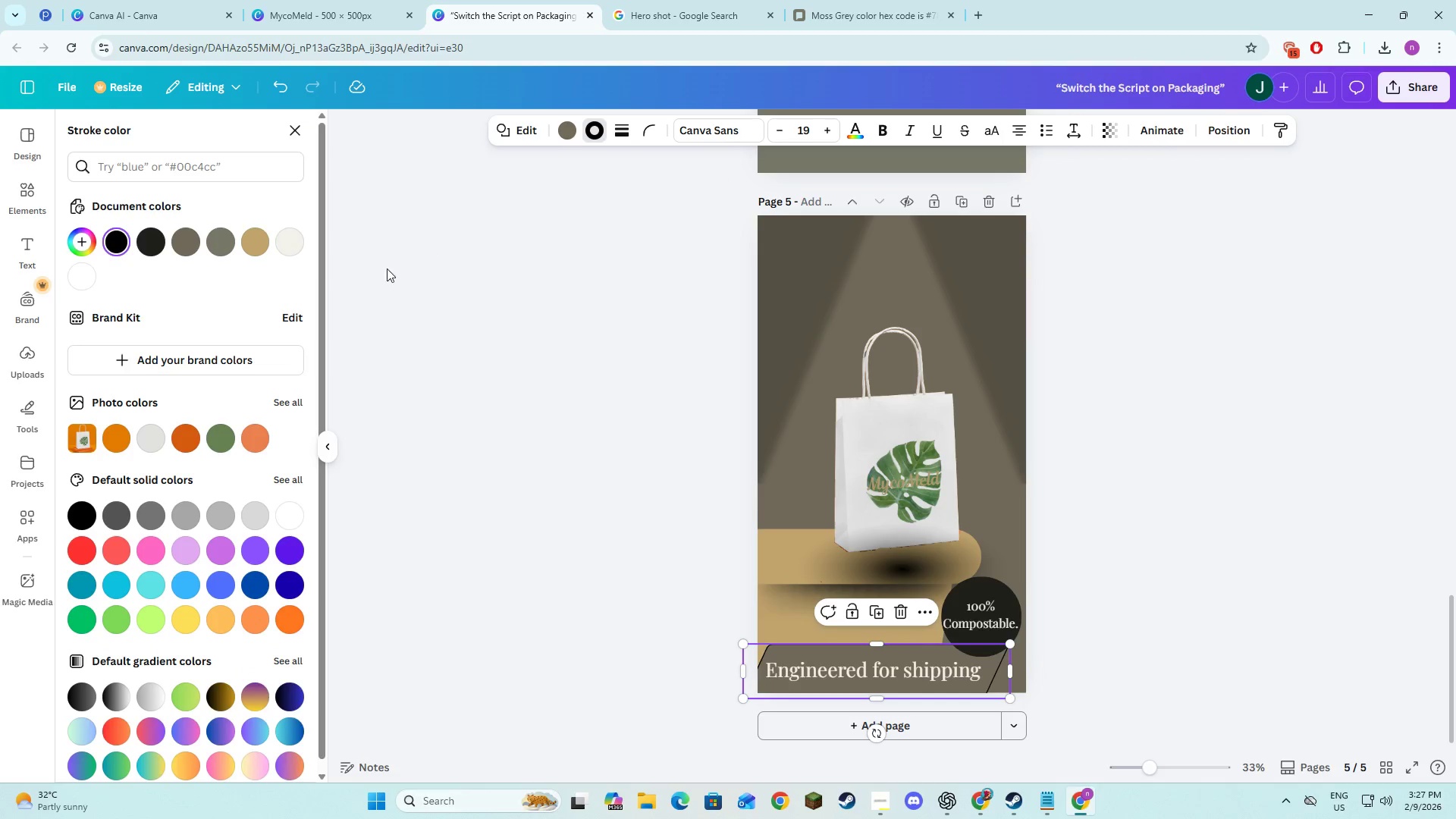 
left_click([253, 246])
 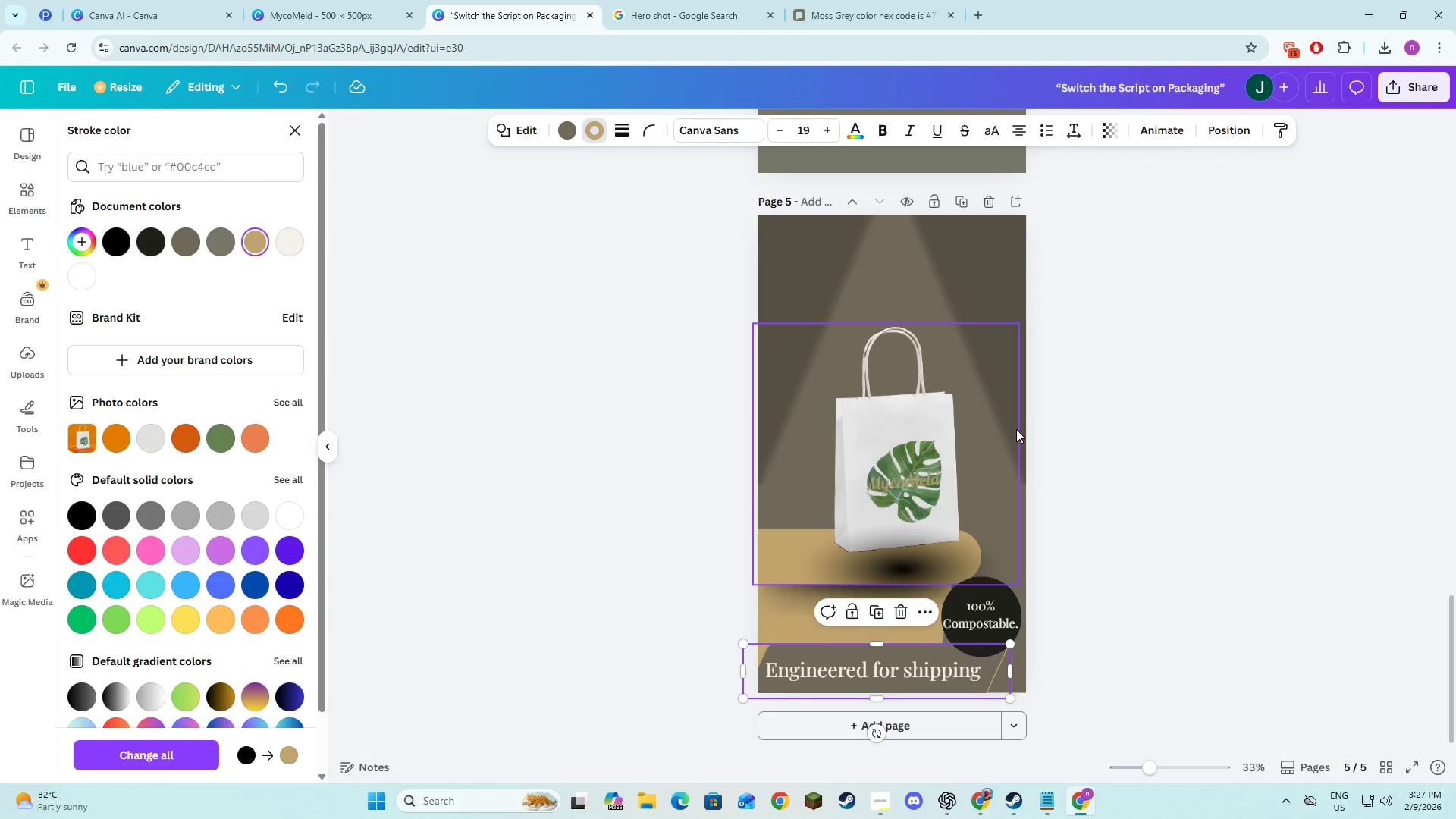 
double_click([1086, 431])
 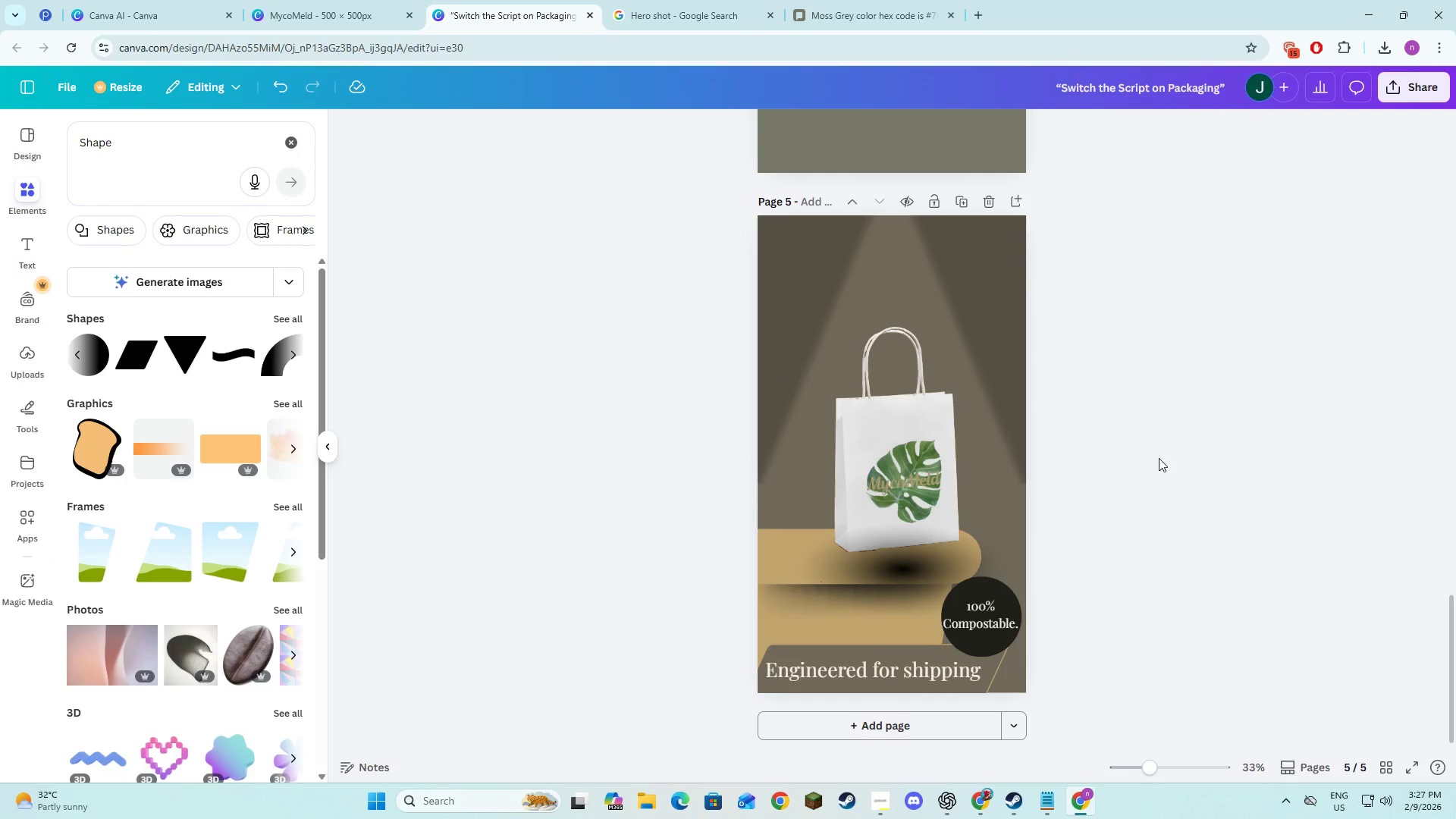 
left_click([1221, 480])
 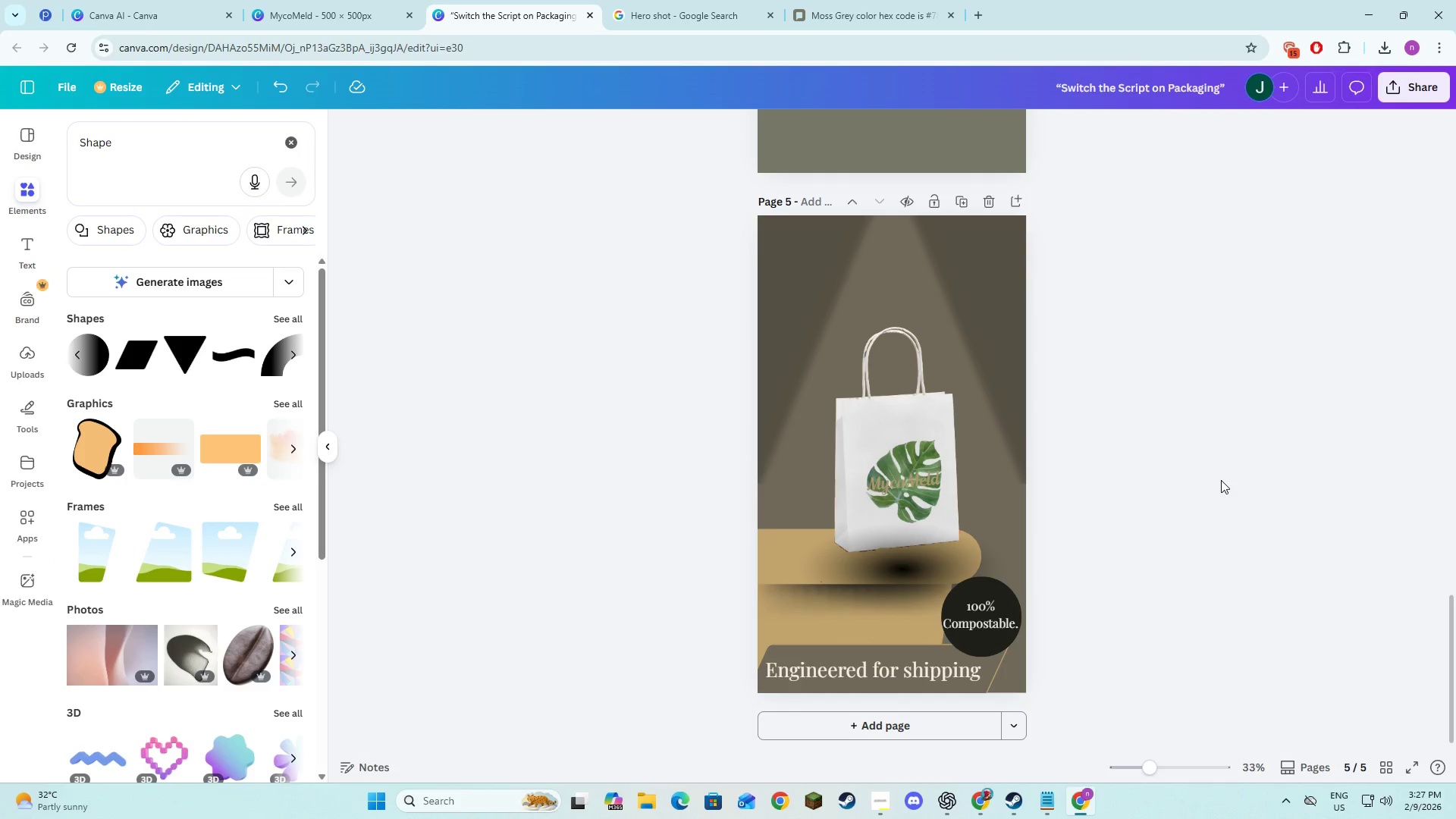 
left_click([1219, 495])
 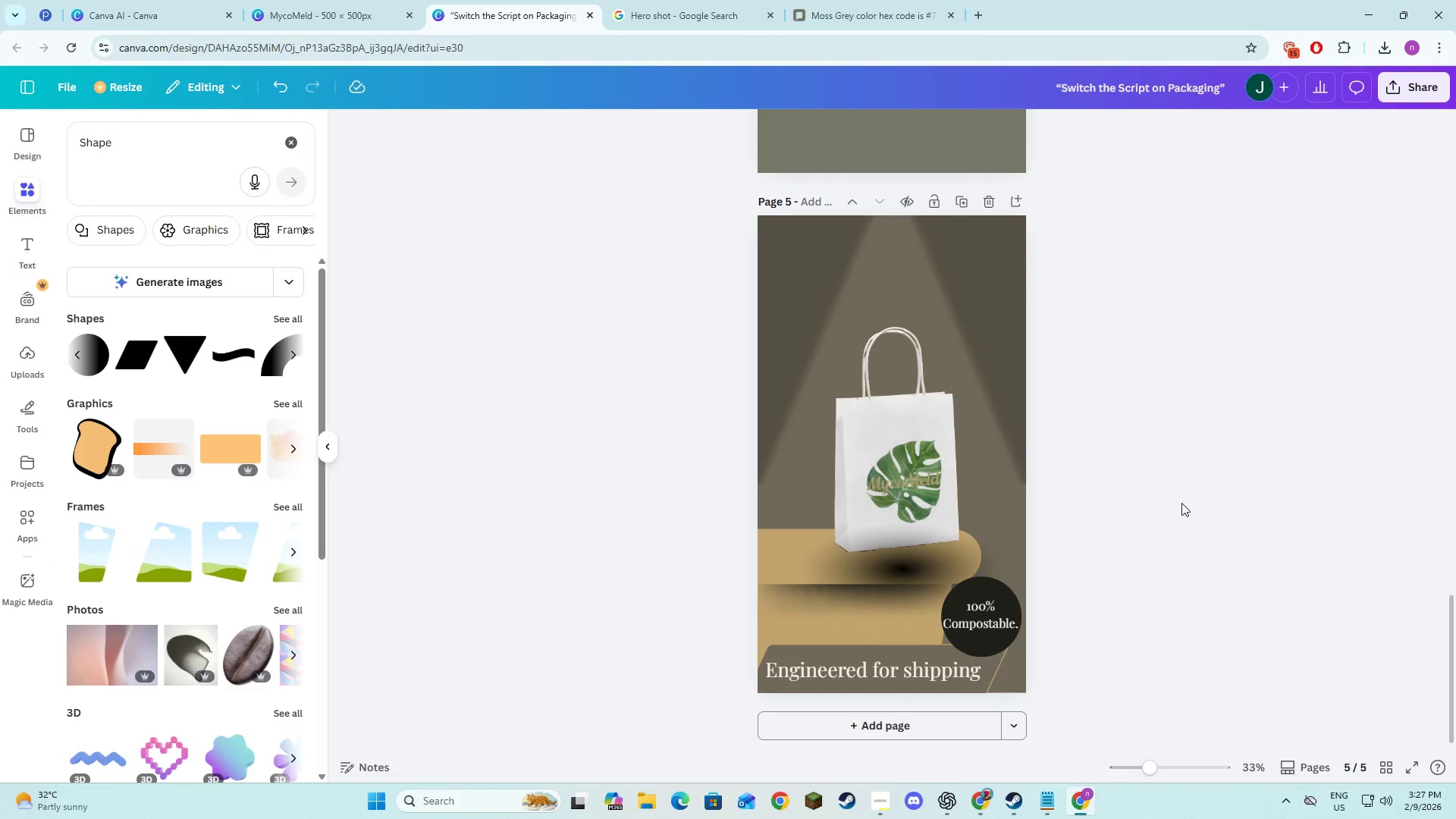 
scroll: coordinate [1180, 503], scroll_direction: down, amount: 4.0
 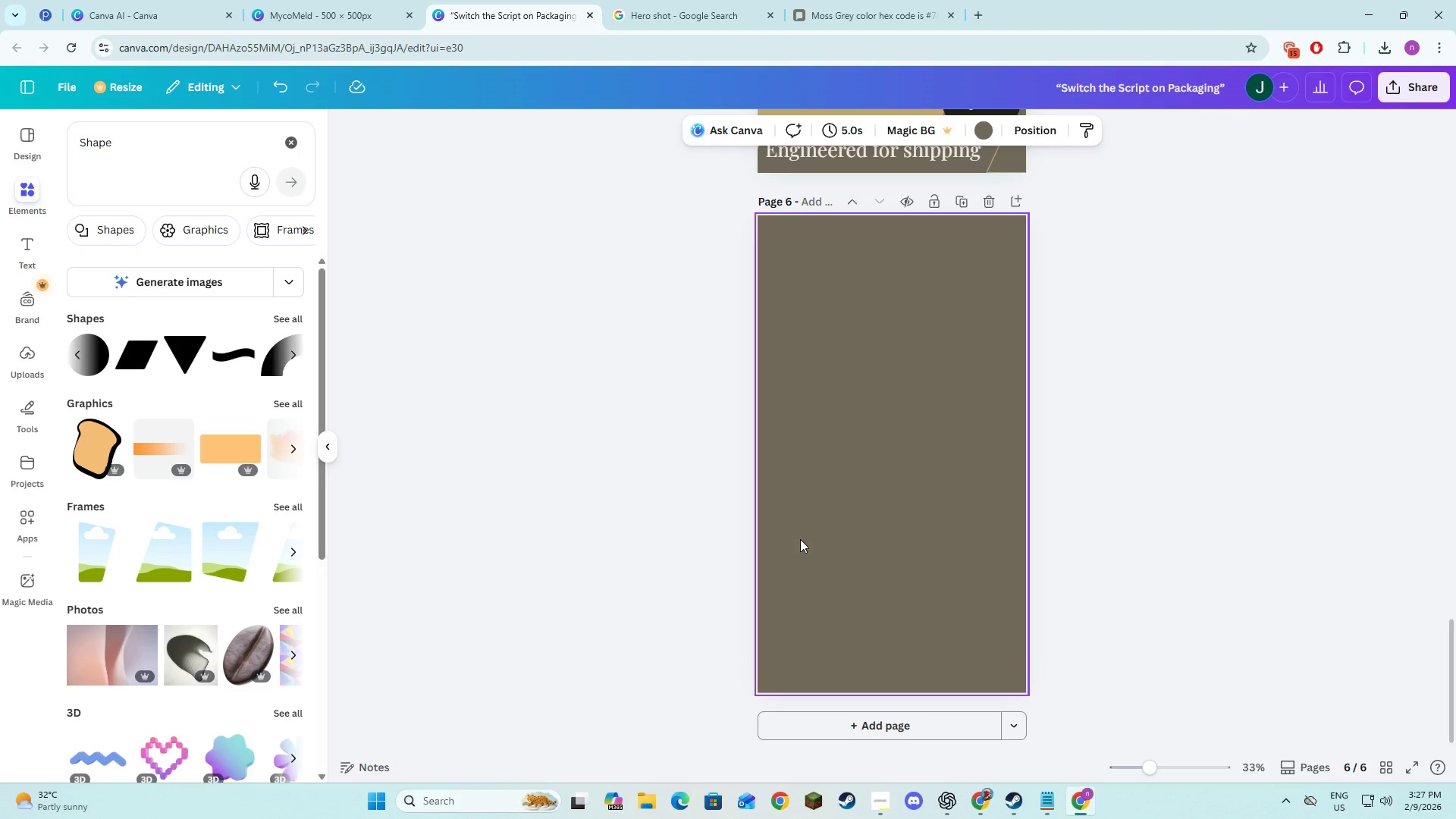 
key(Alt+AltLeft)
 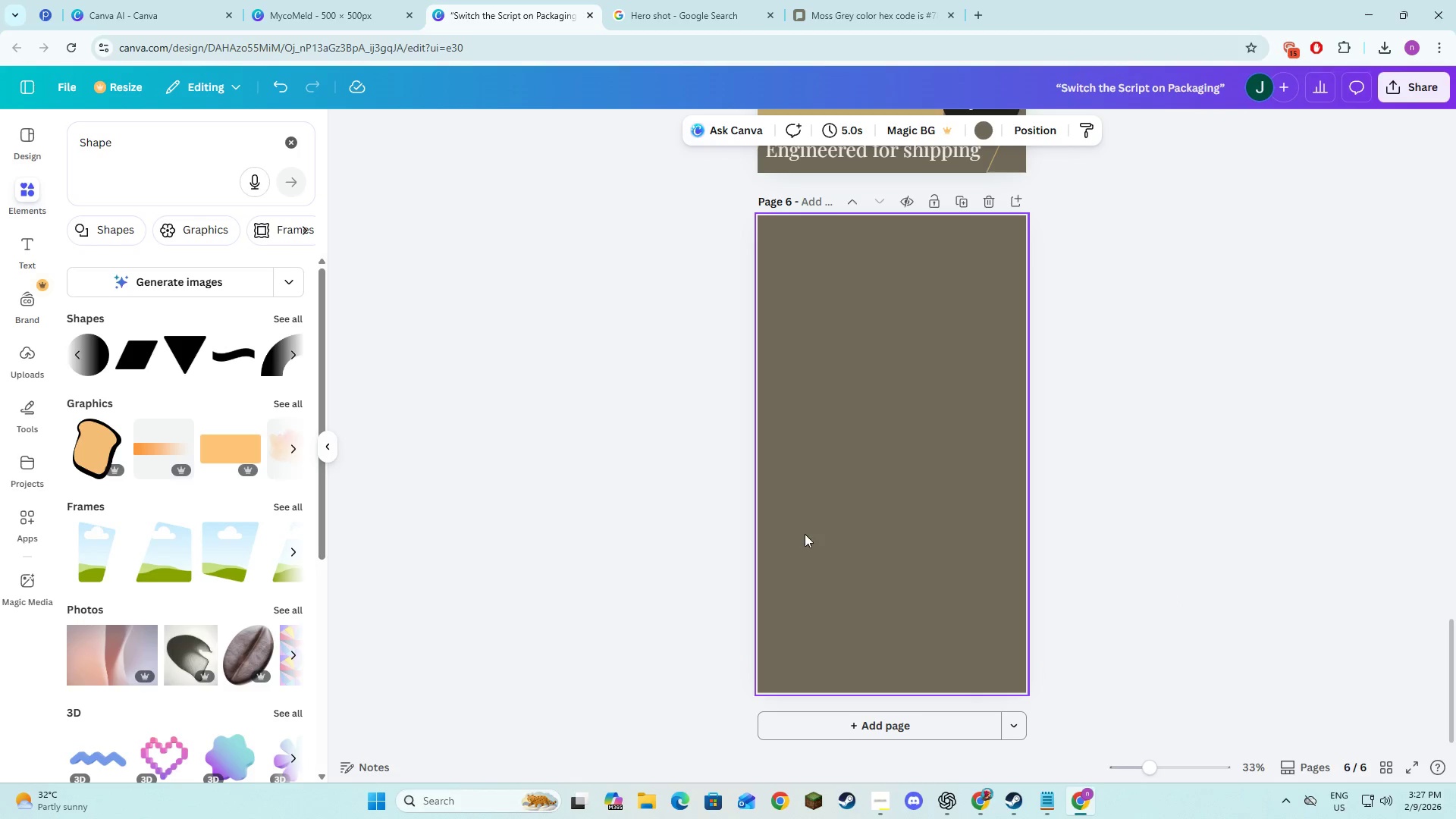 
key(Alt+Tab)
 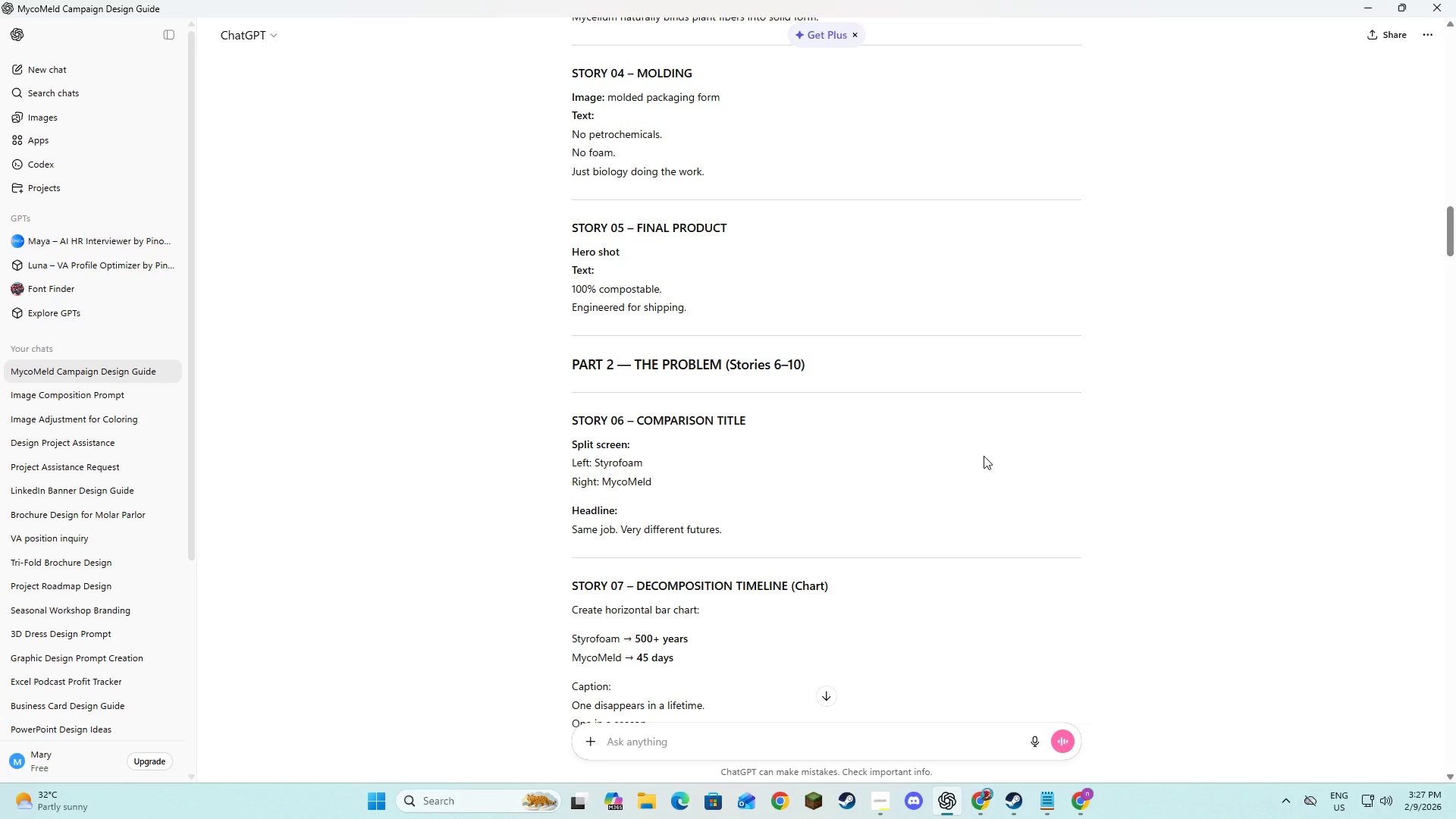 
key(Alt+AltLeft)
 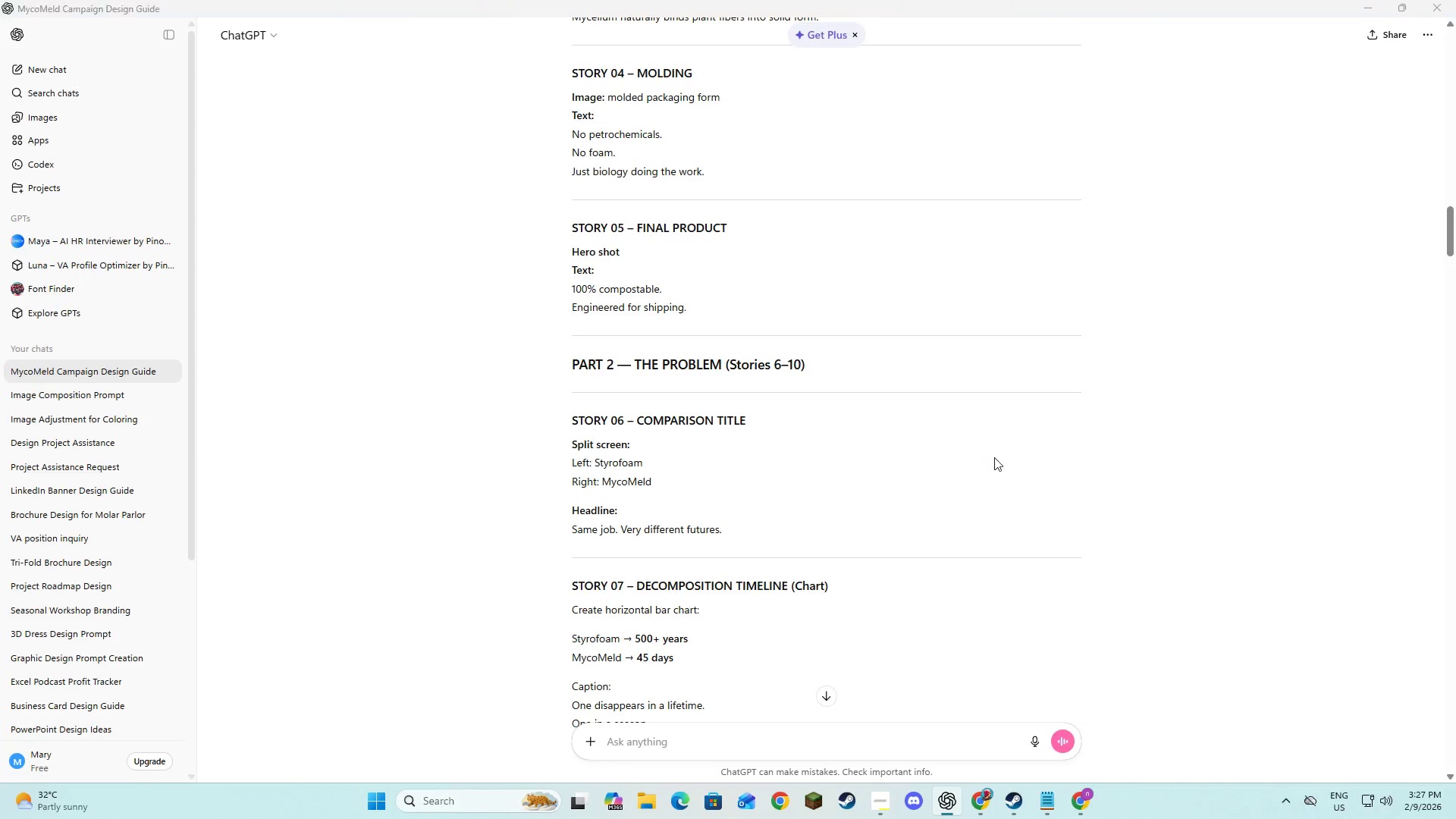 
key(Alt+Tab)
 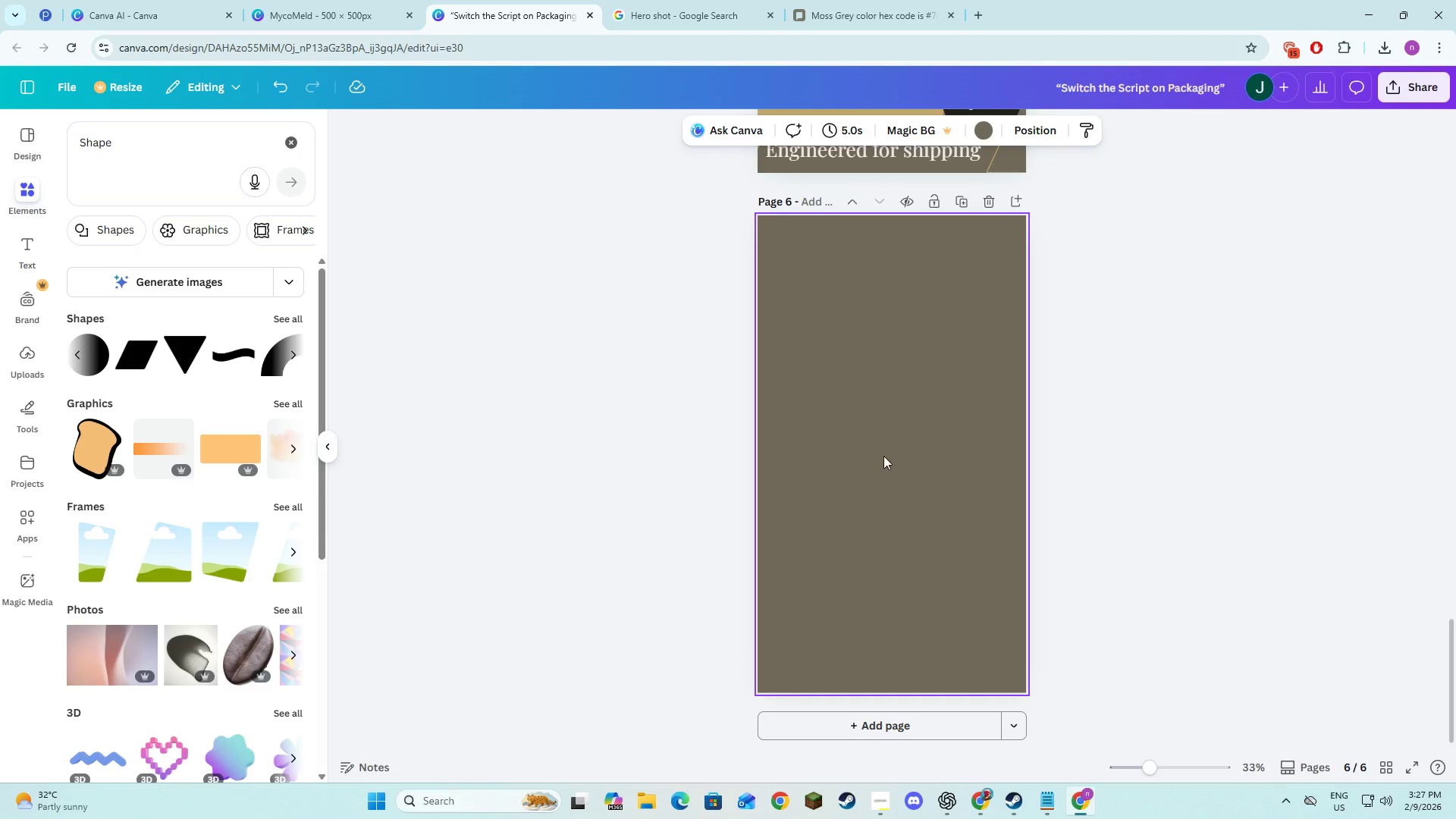 
key(Alt+AltLeft)
 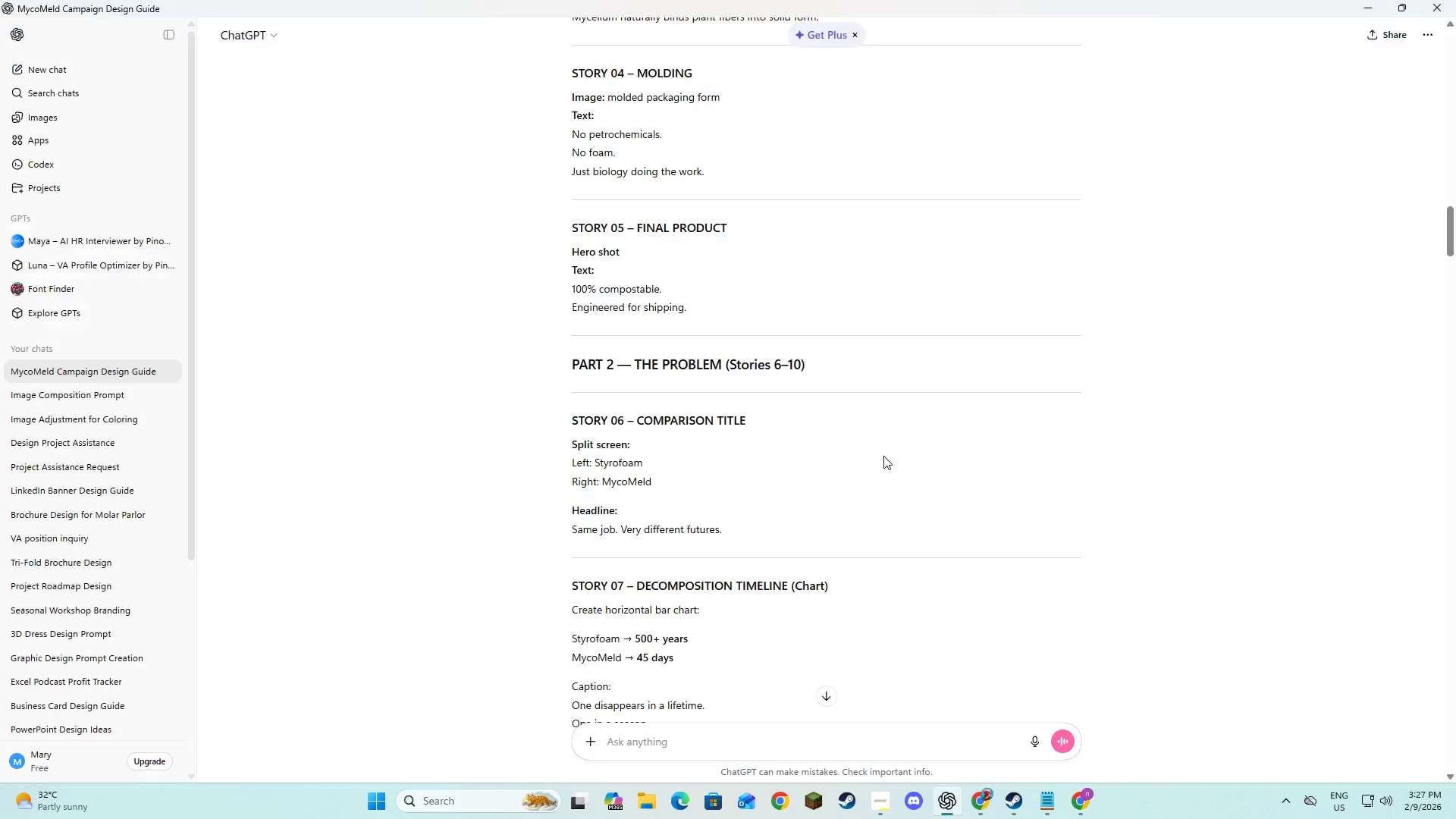 
key(Alt+Tab)
 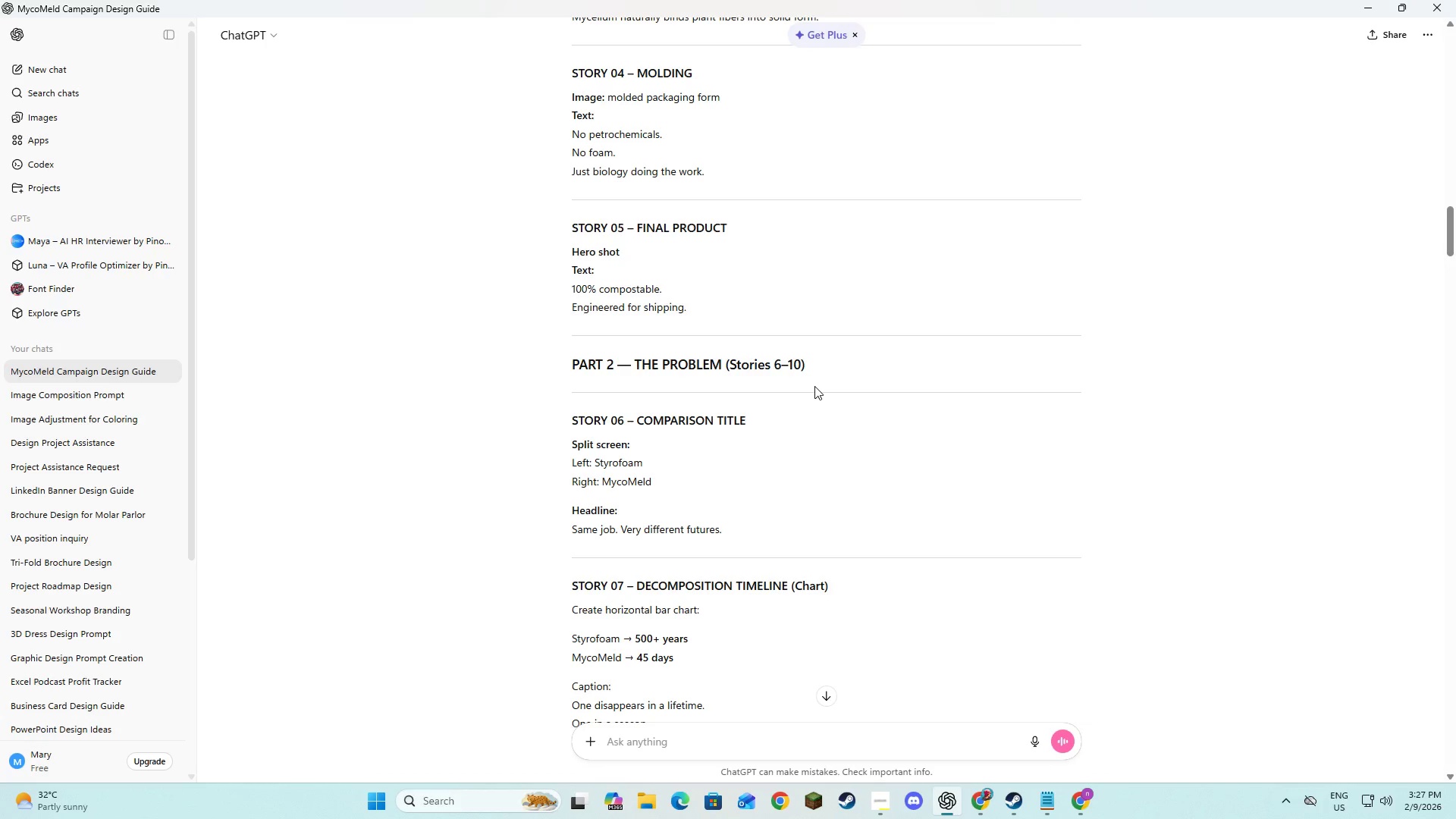 
scroll: coordinate [814, 386], scroll_direction: down, amount: 3.0
 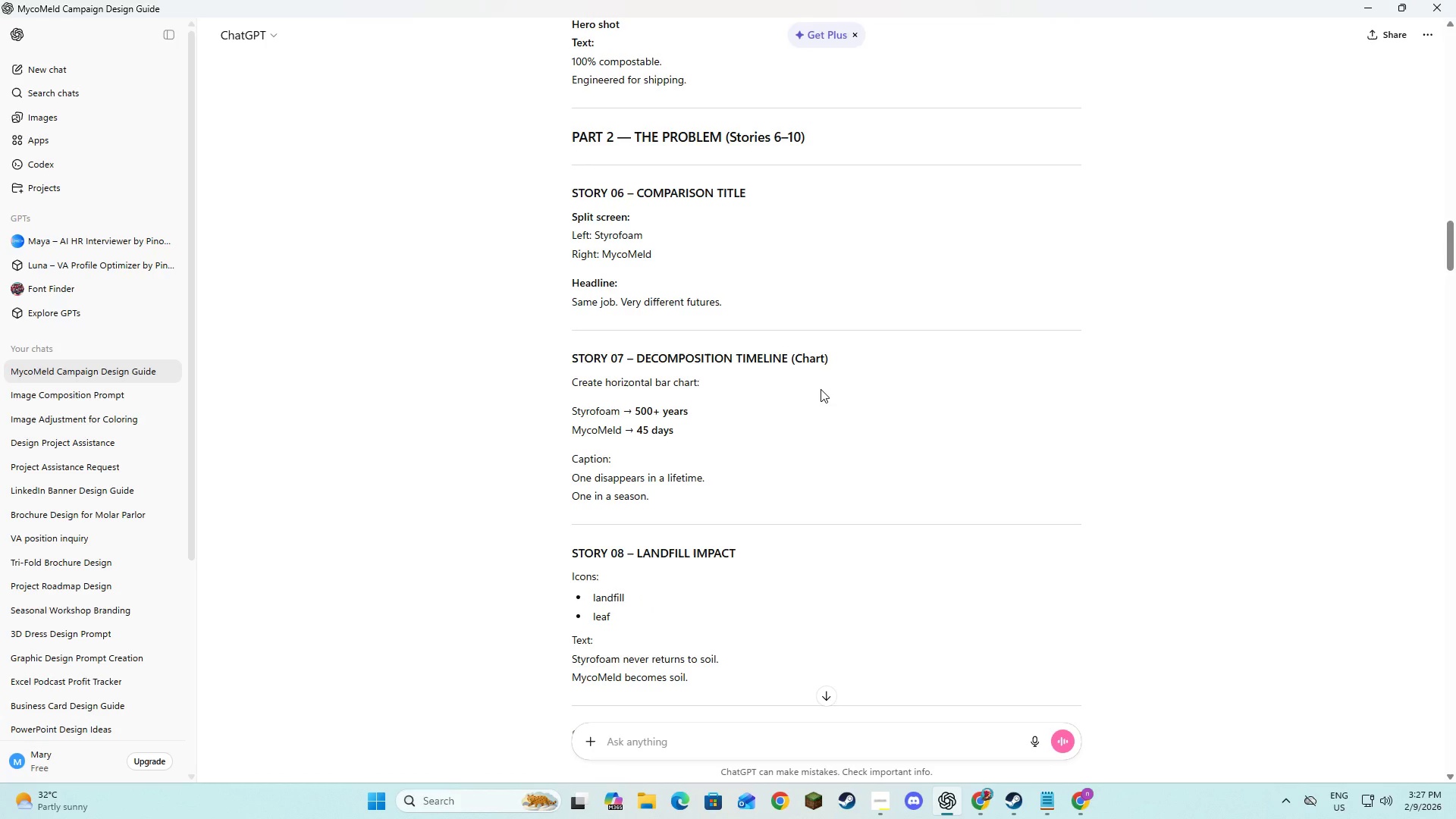 
key(Alt+AltLeft)
 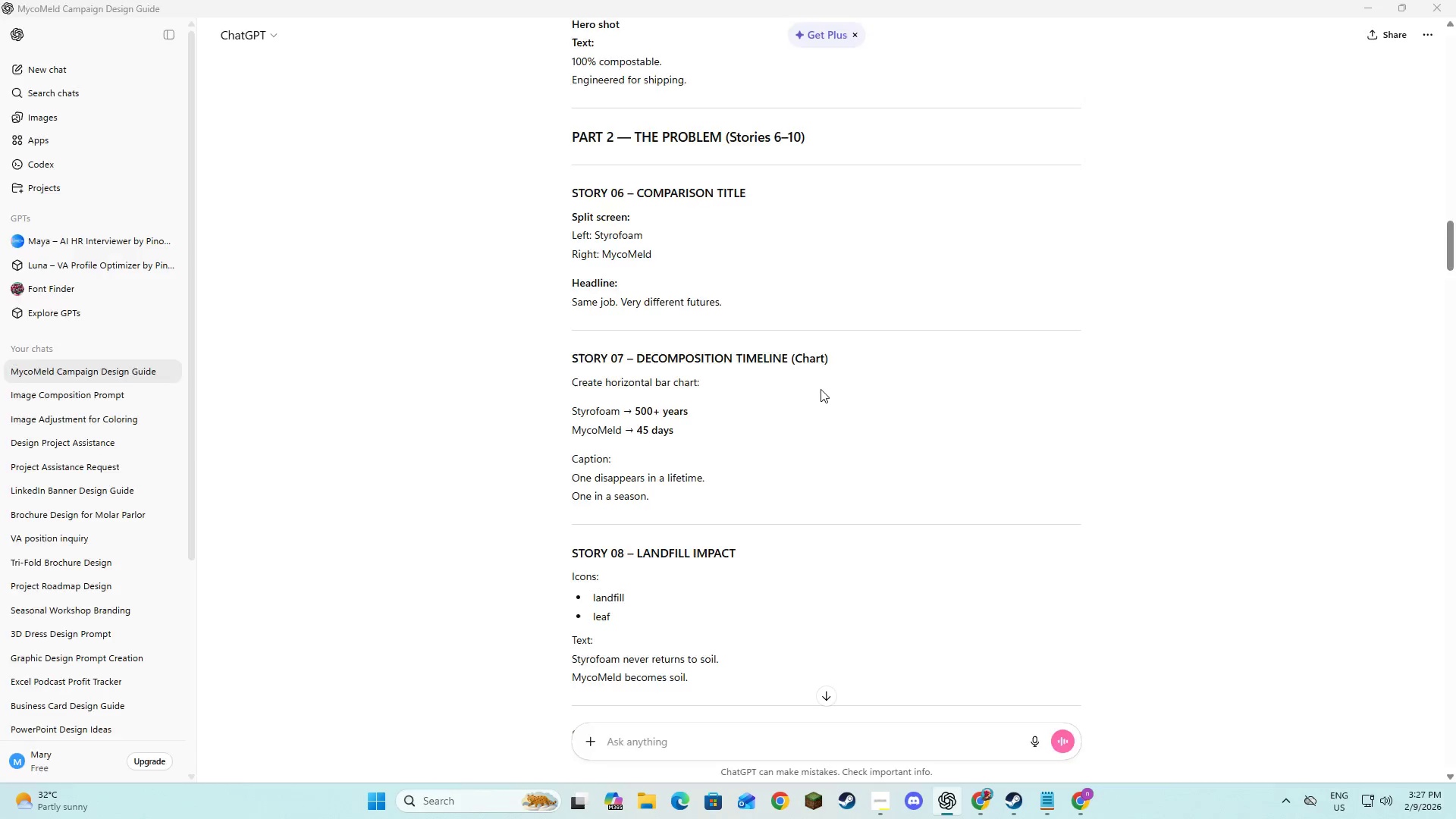 
key(Alt+Tab)
 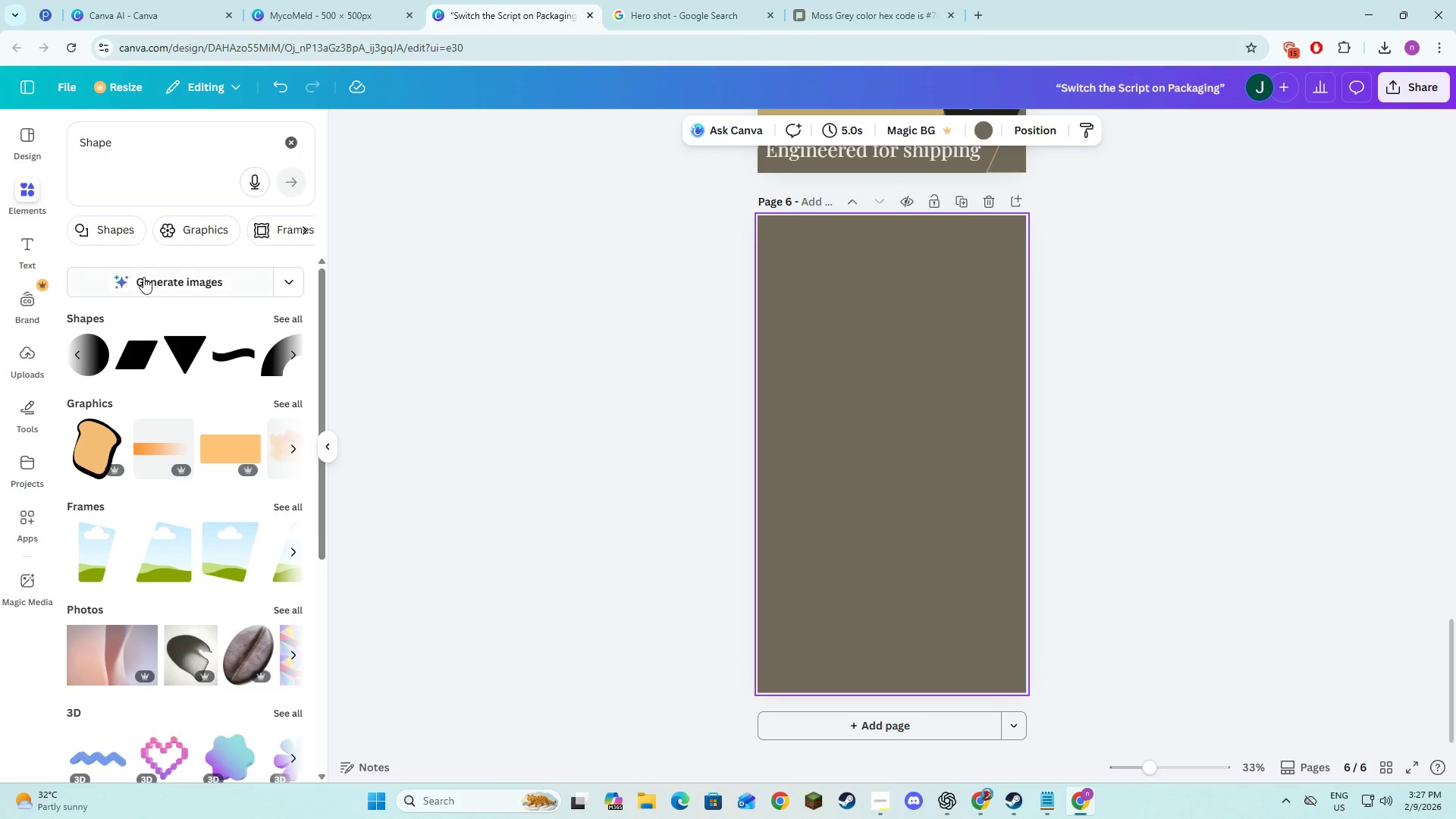 
key(Alt+AltLeft)
 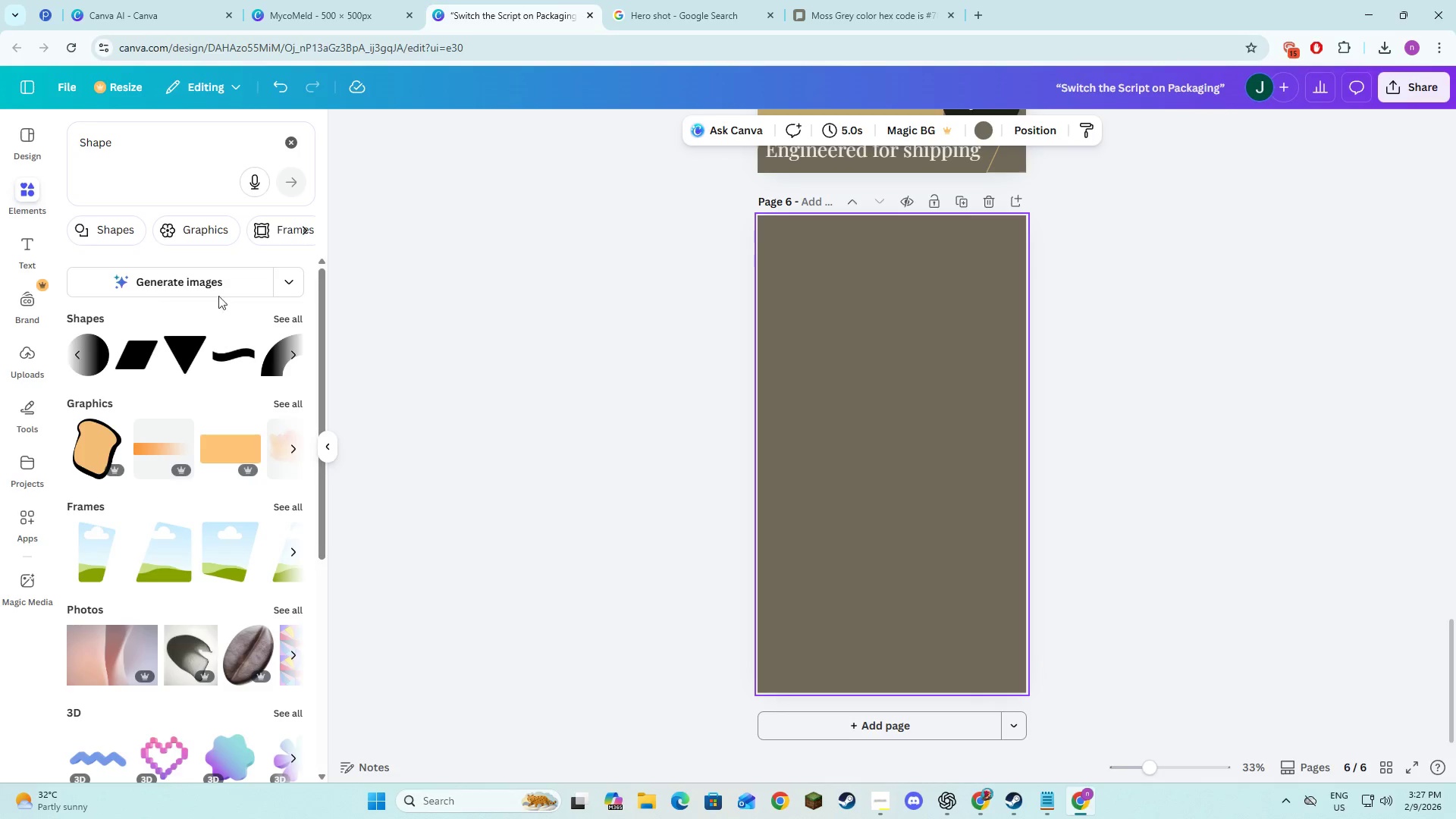 
key(Alt+Tab)
 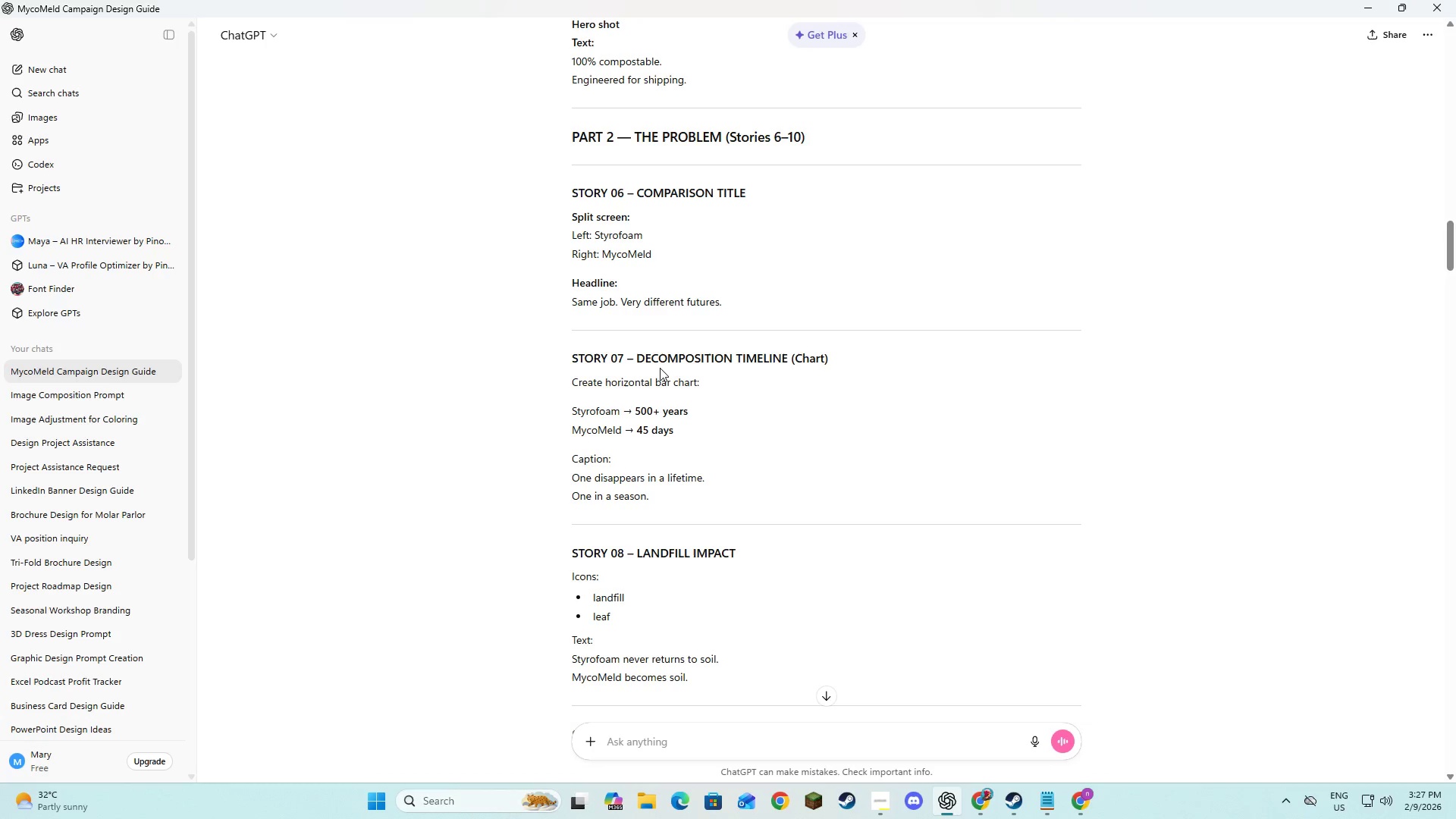 
key(Alt+AltLeft)
 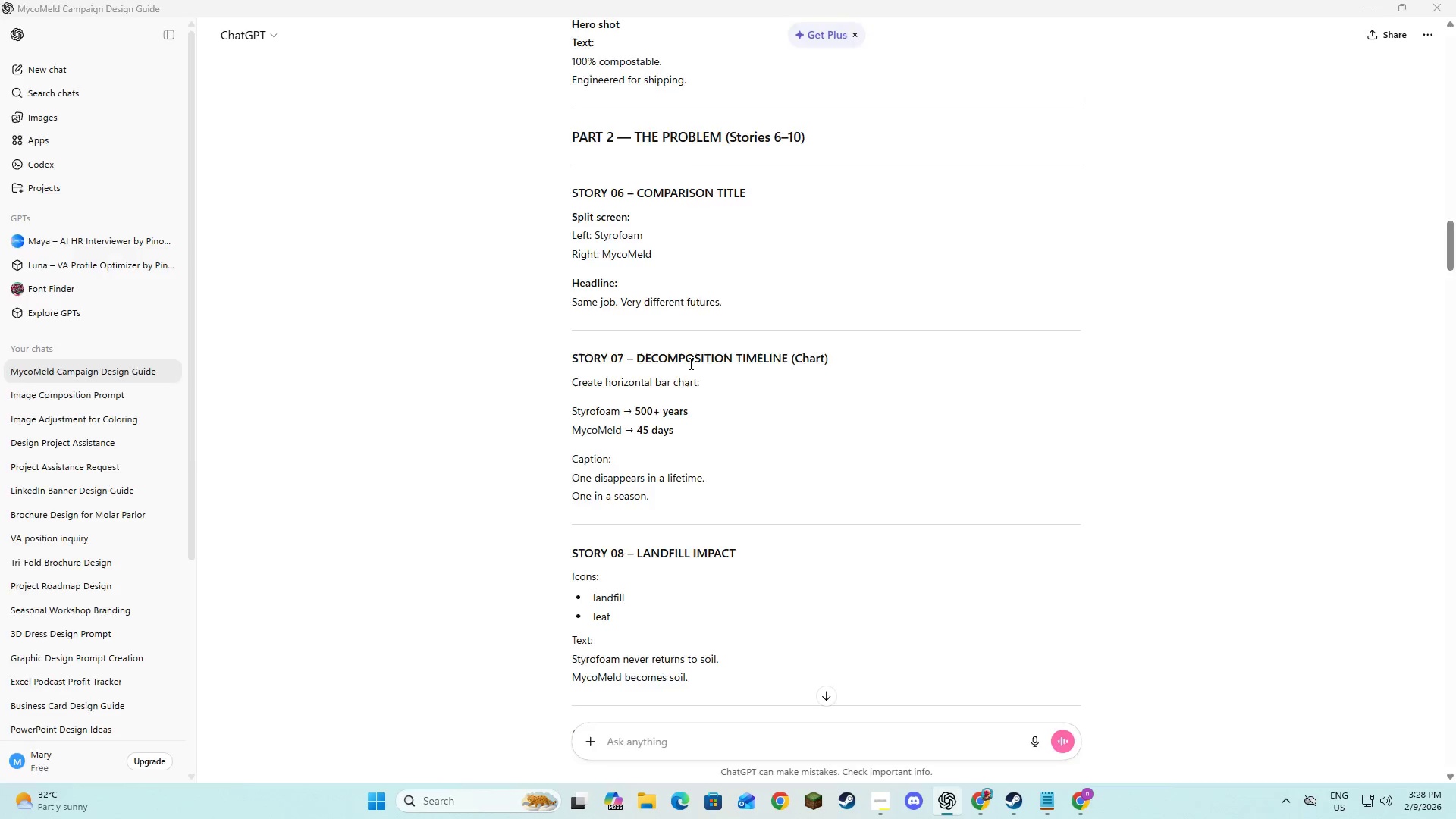 
key(Alt+Tab)
 